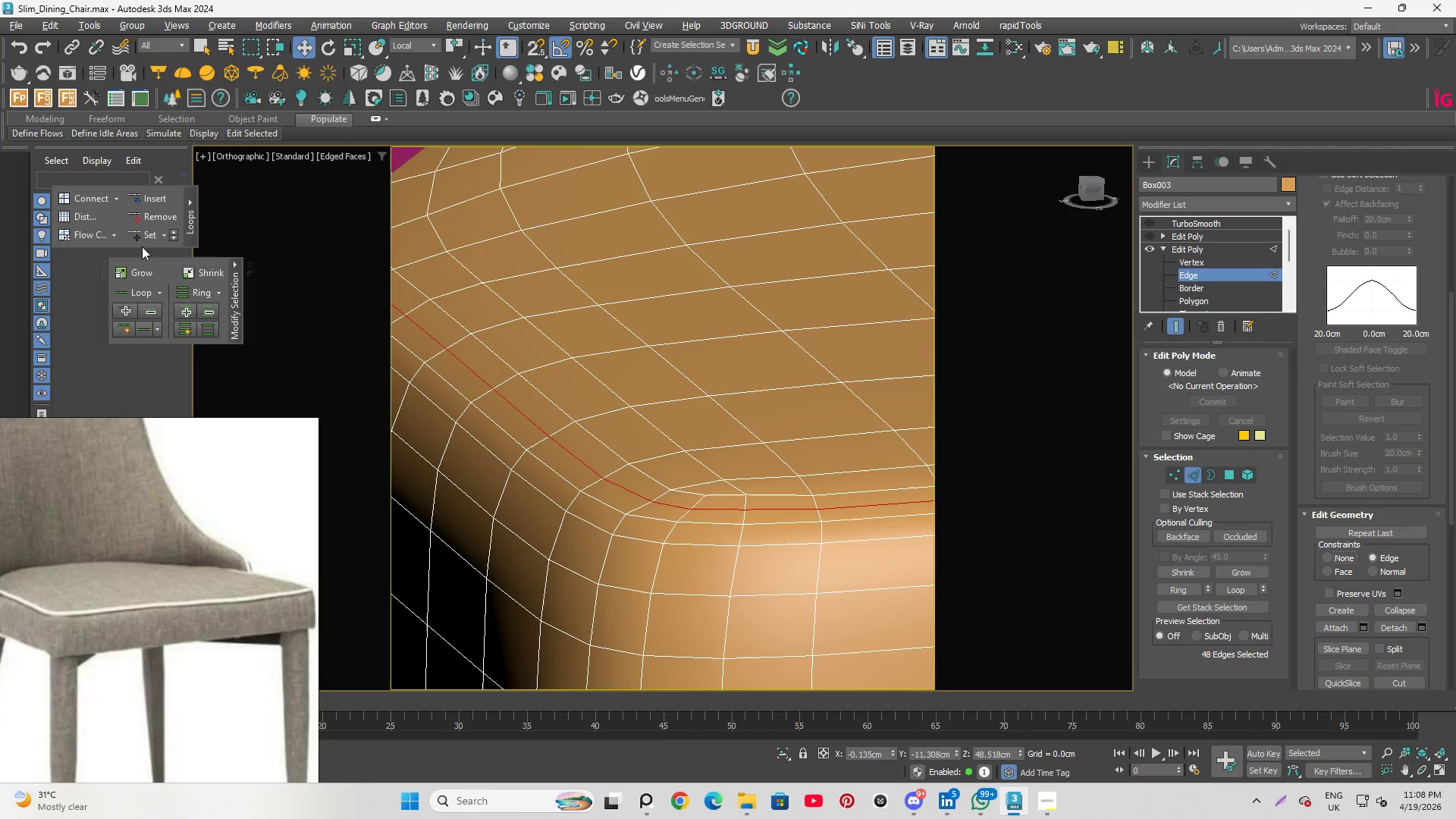 
left_click([142, 231])
 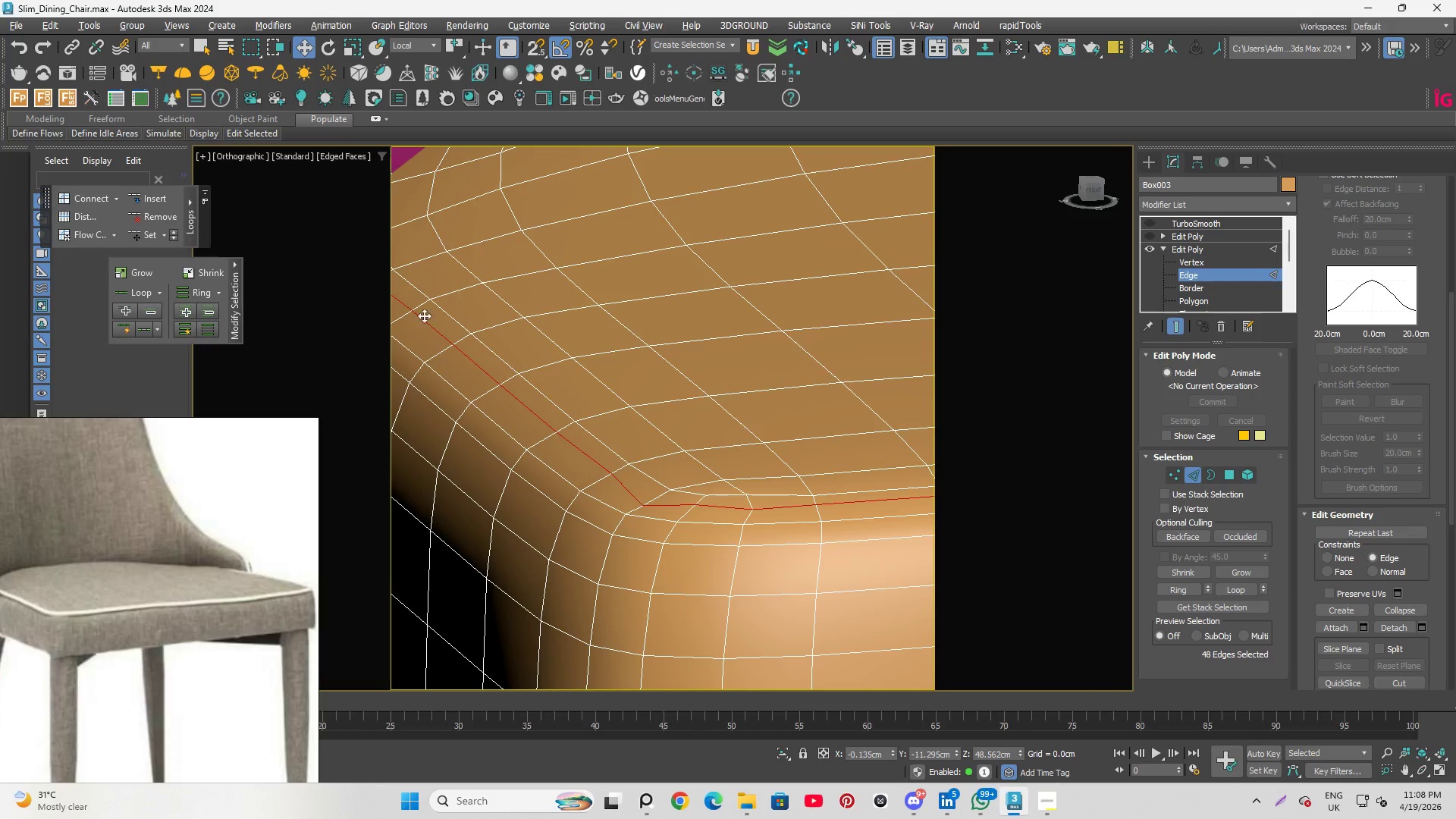 
key(Control+ControlLeft)
 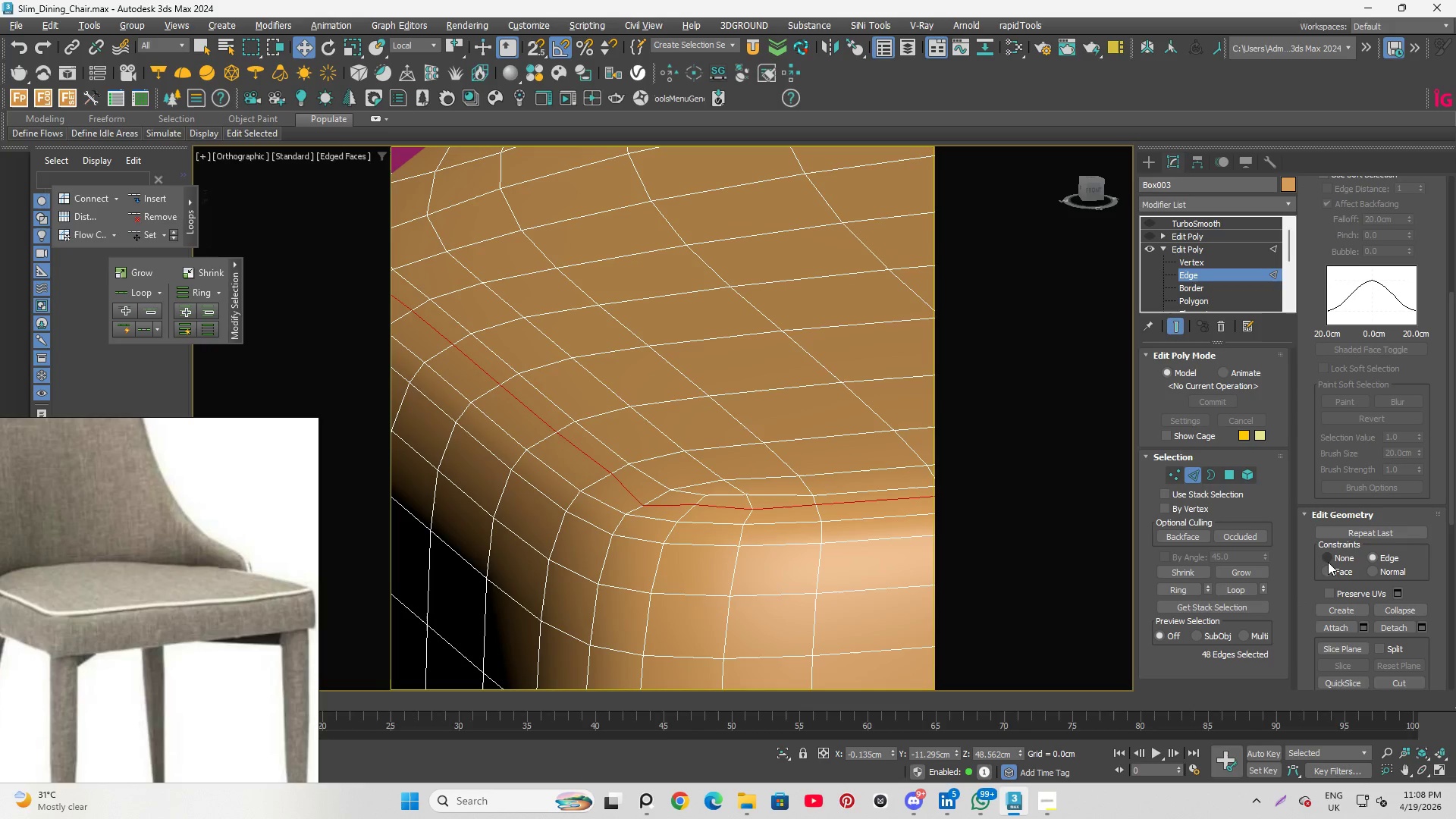 
key(Control+Z)
 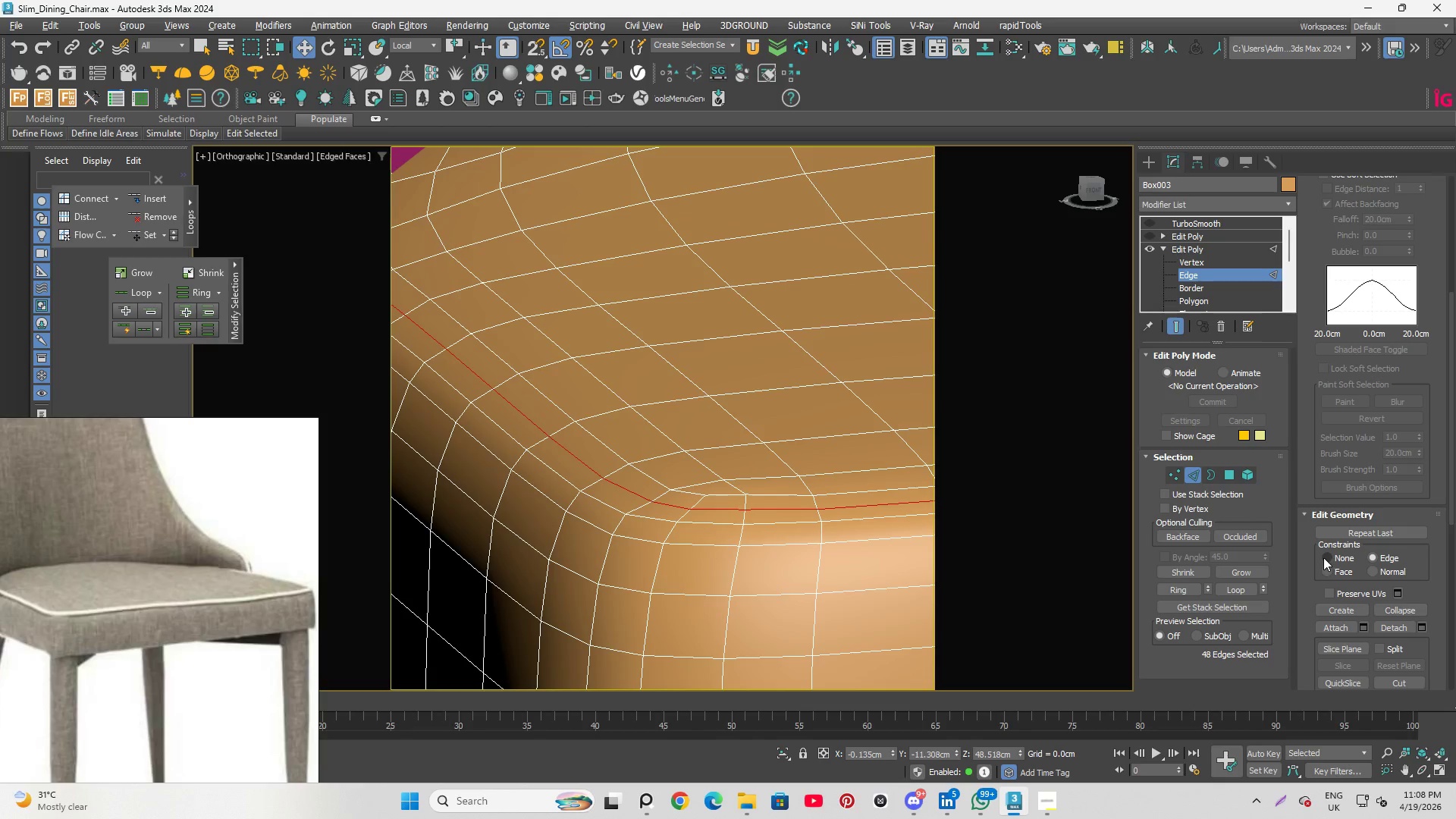 
left_click([1323, 557])
 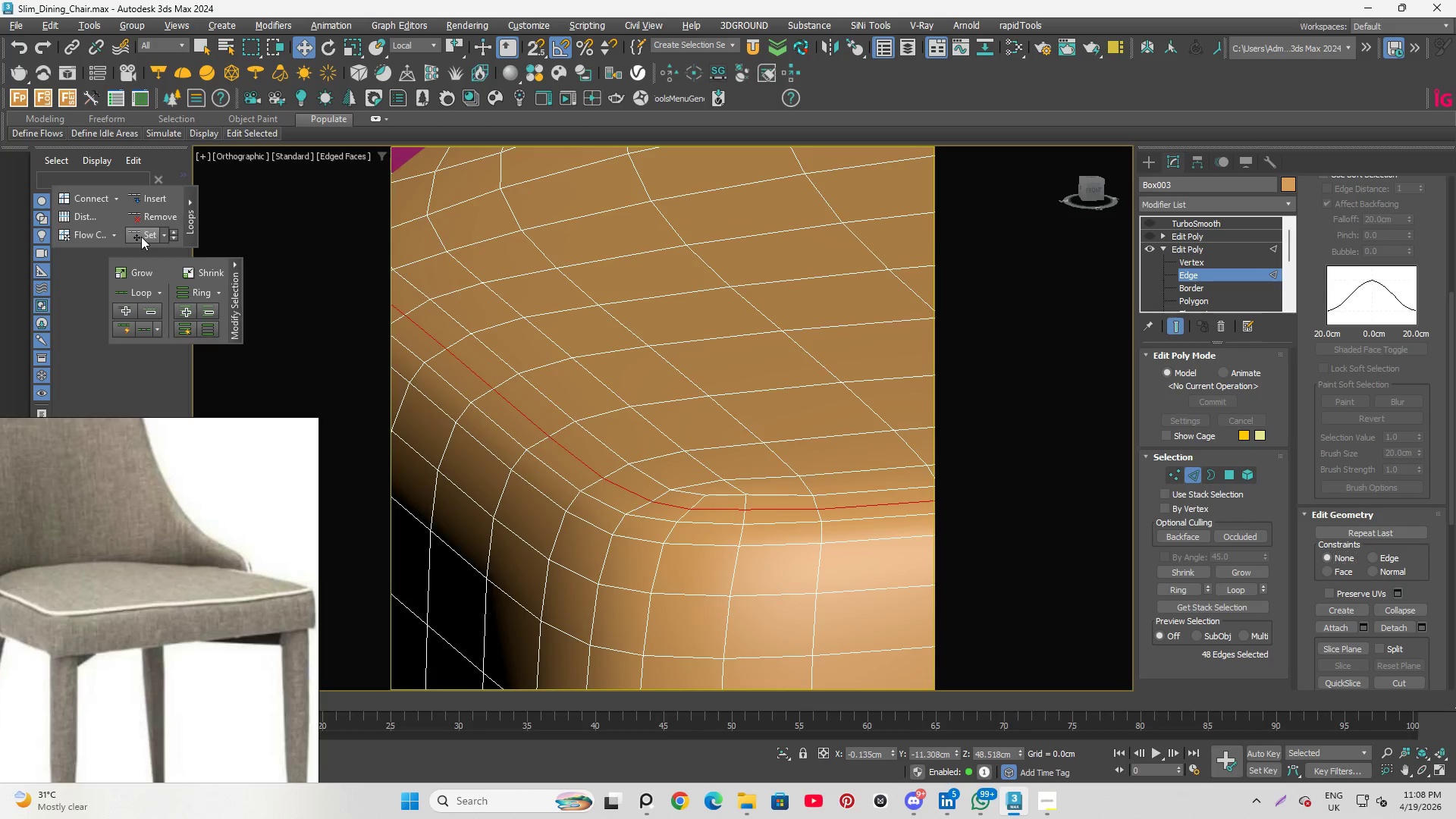 
left_click([141, 237])
 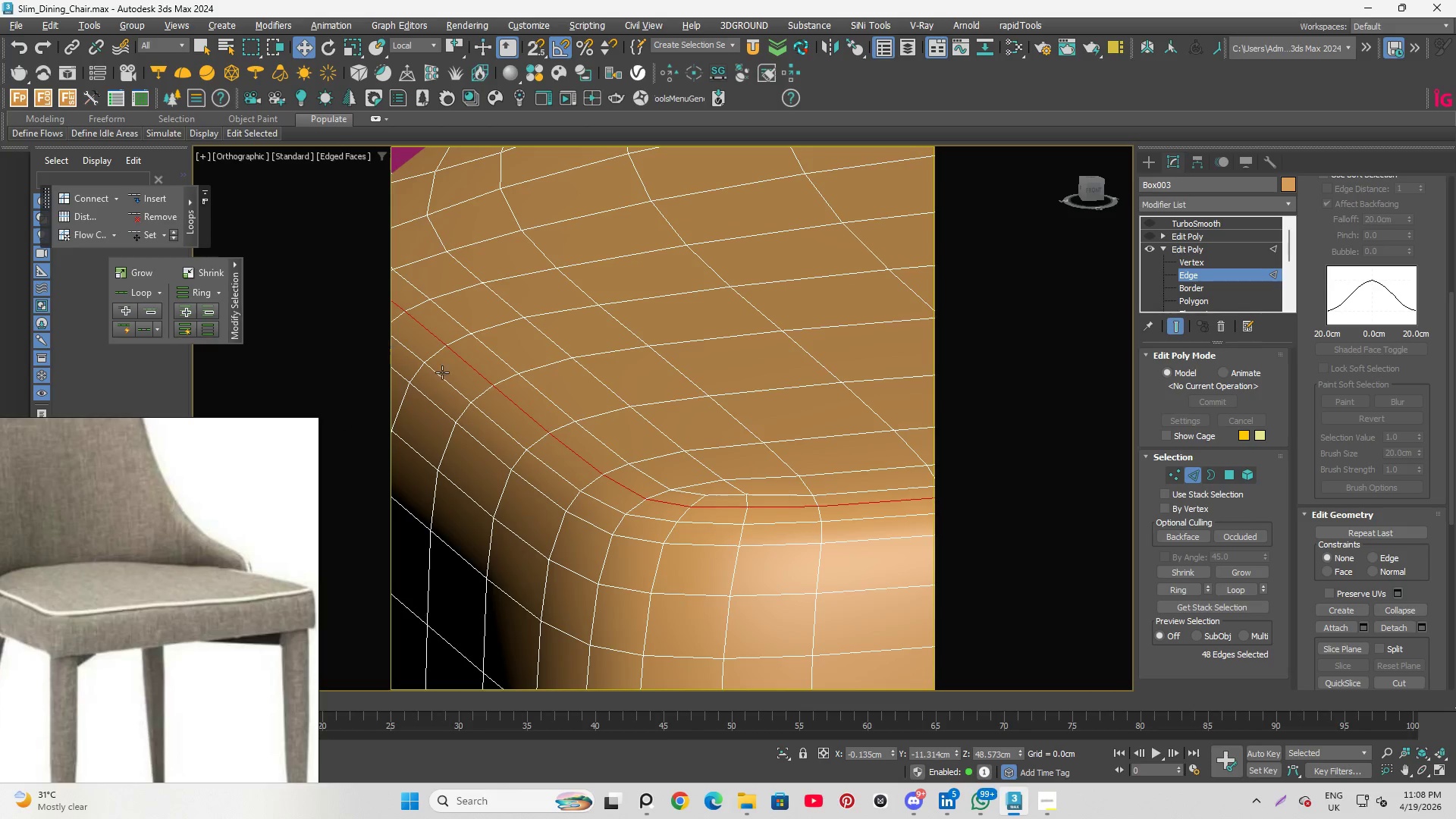 
hold_key(key=AltLeft, duration=1.39)
 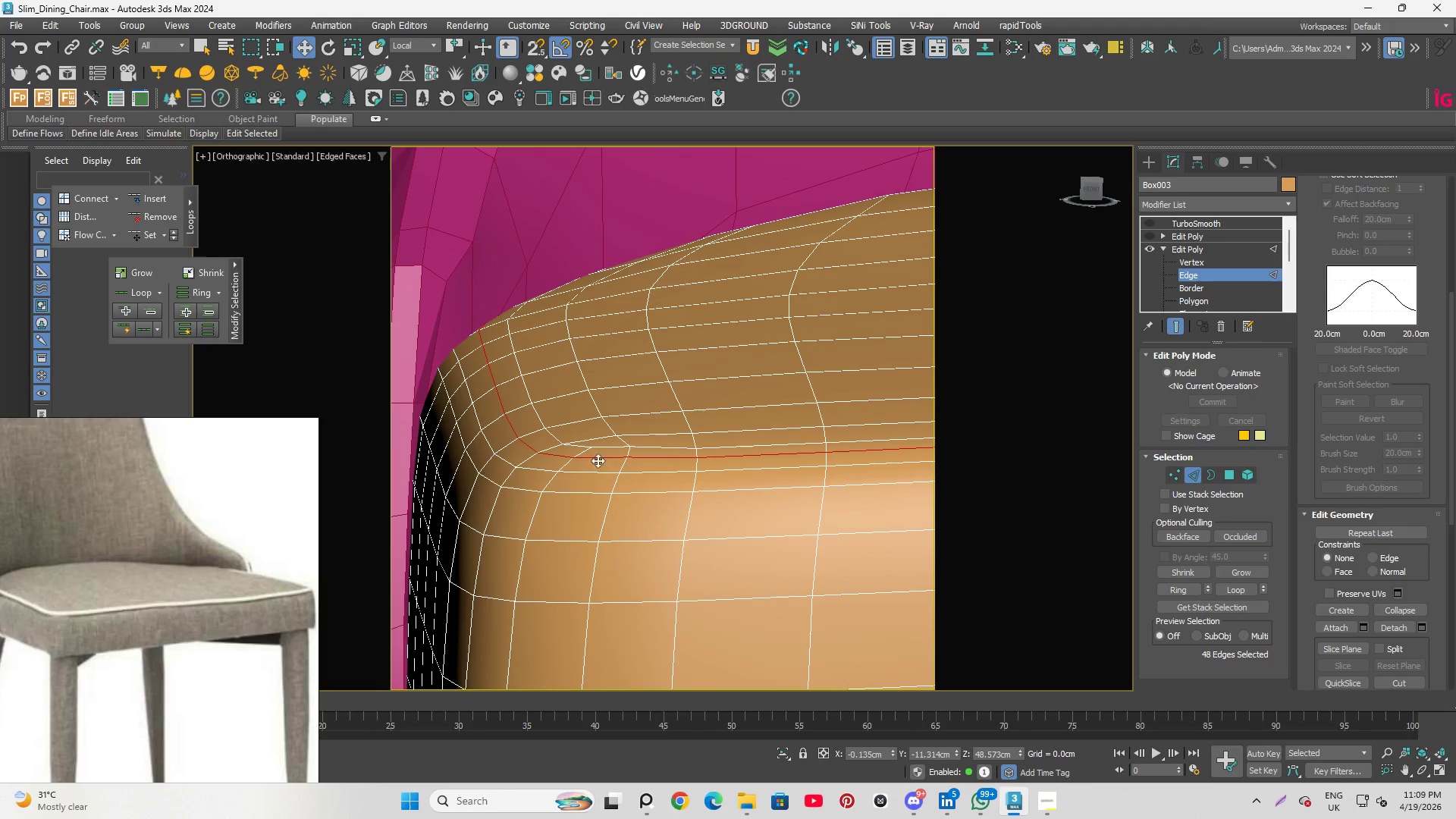 
scroll: coordinate [520, 434], scroll_direction: down, amount: 4.0
 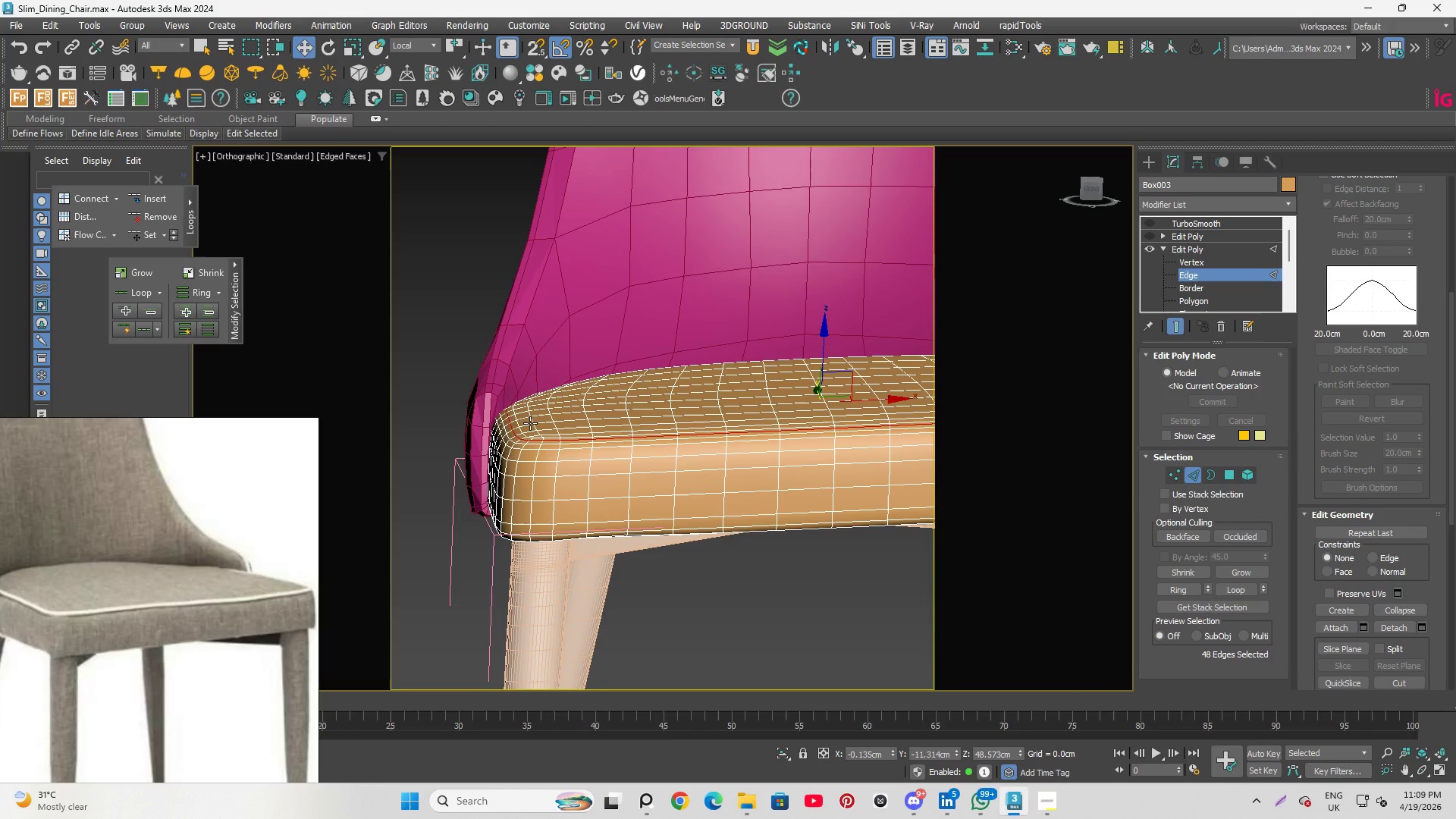 
wait(14.17)
 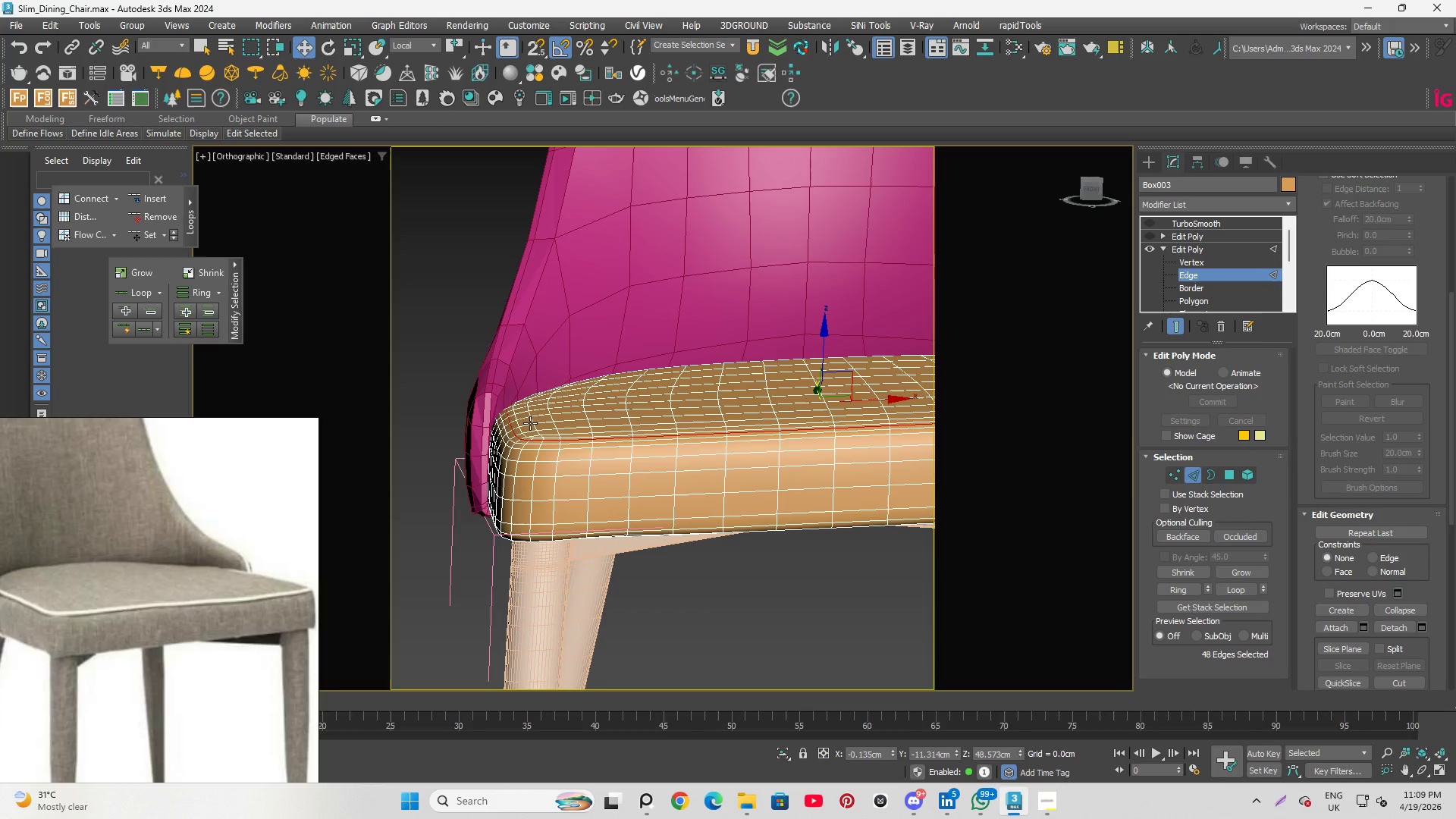 
scroll: coordinate [630, 315], scroll_direction: up, amount: 5.0
 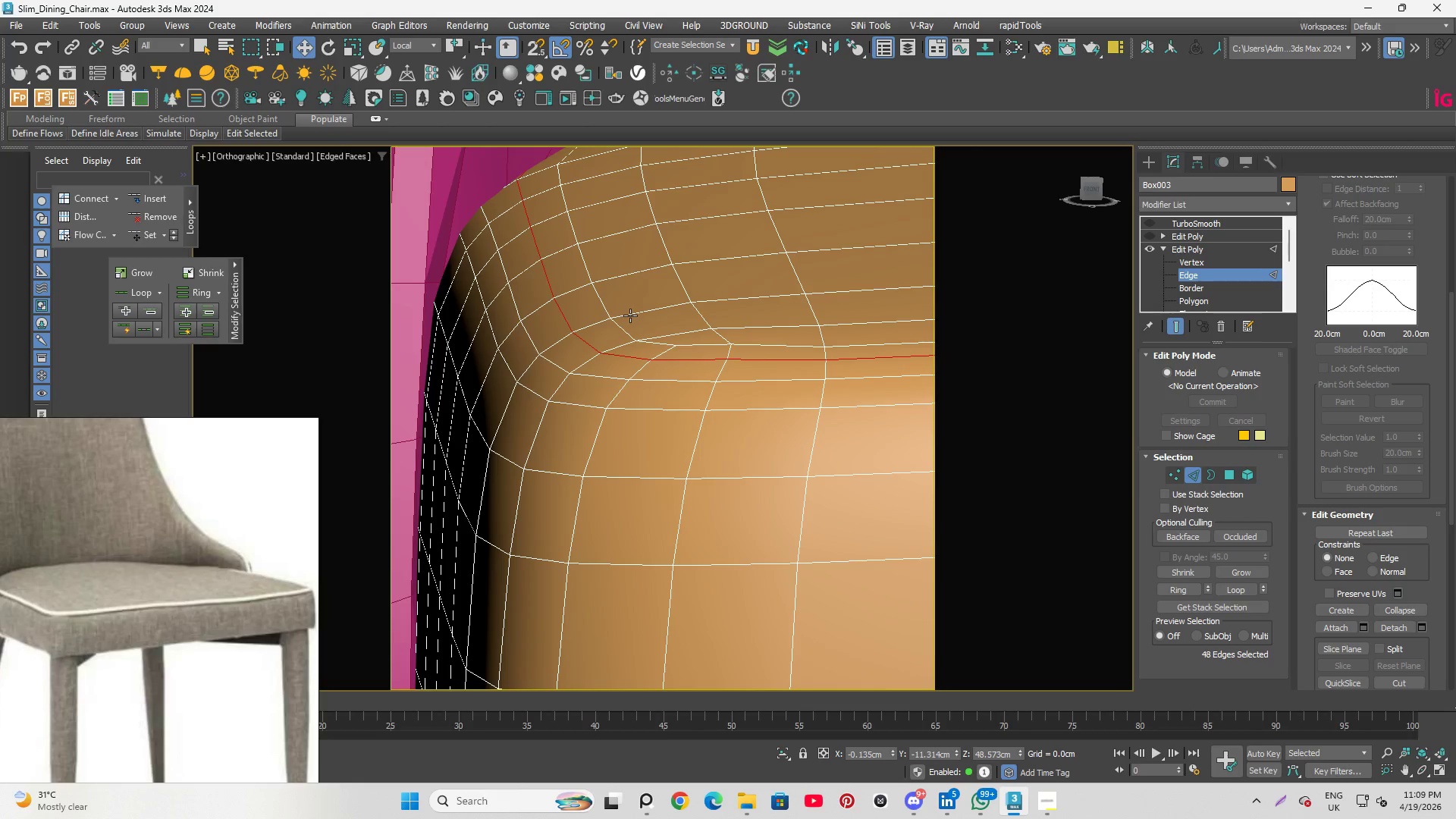 
scroll: coordinate [682, 376], scroll_direction: down, amount: 6.0
 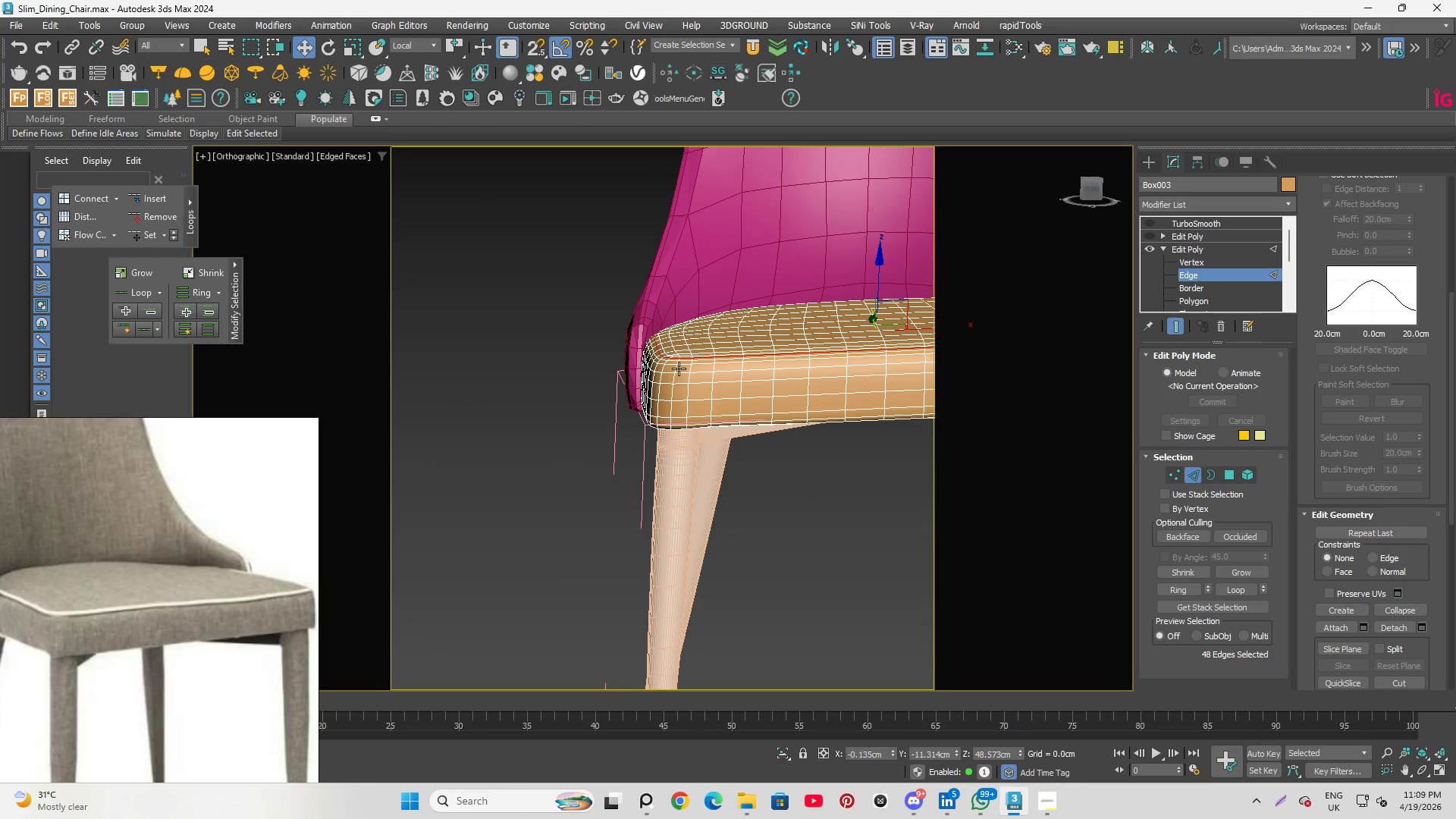 
scroll: coordinate [644, 351], scroll_direction: up, amount: 5.0
 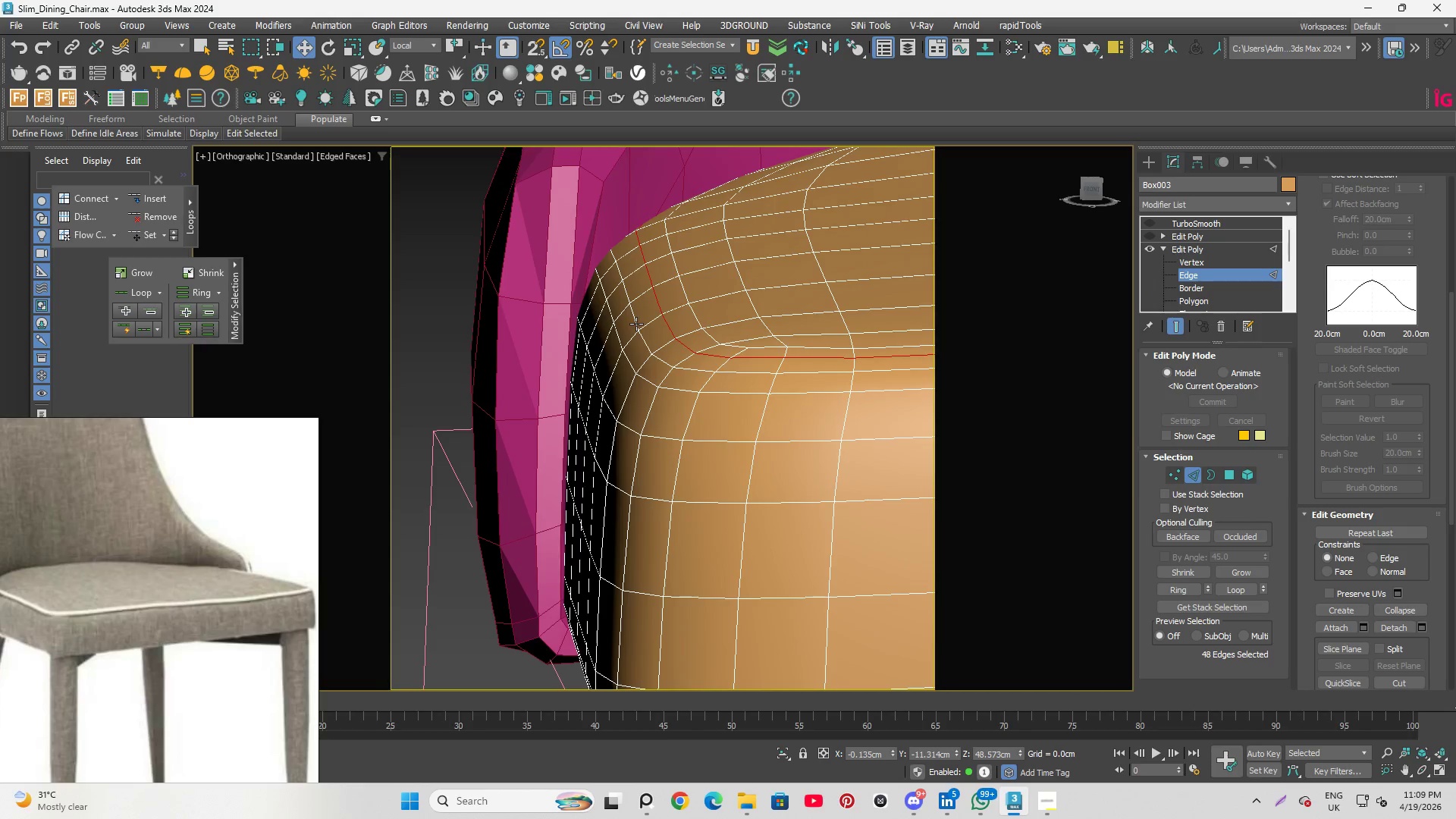 
hold_key(key=AltLeft, duration=1.88)
 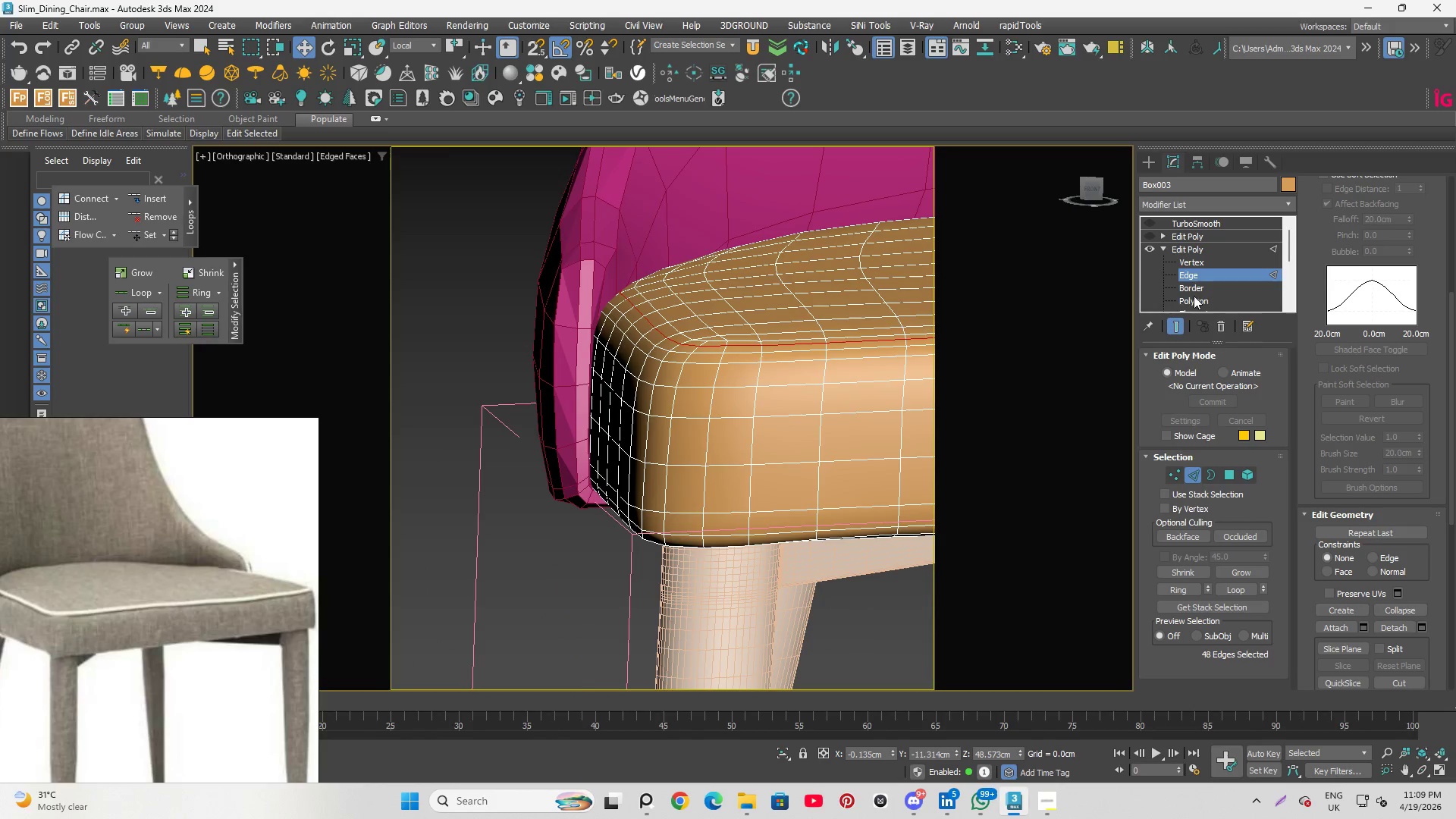 
scroll: coordinate [632, 354], scroll_direction: down, amount: 2.0
 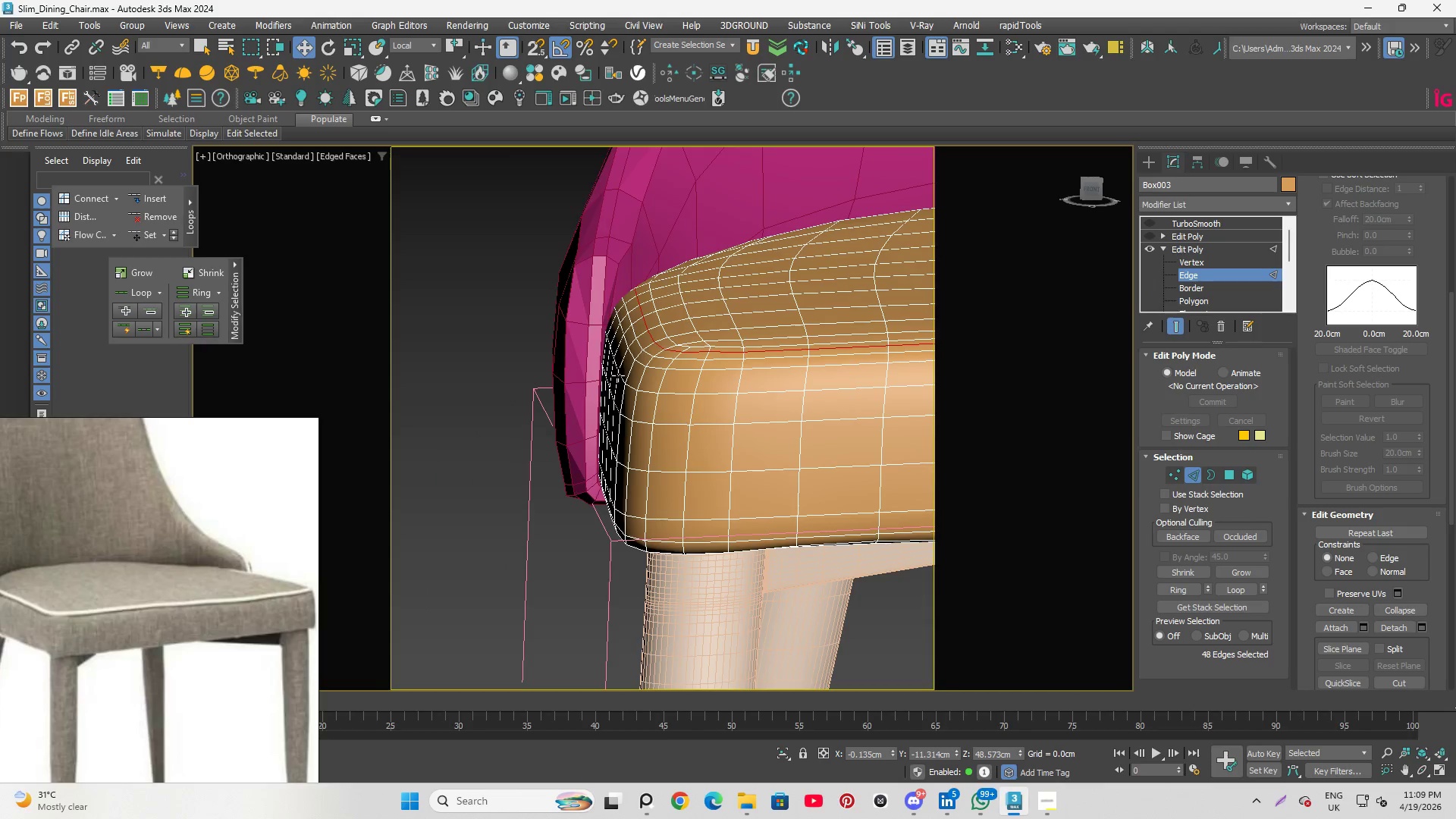 
hold_key(key=AltLeft, duration=1.08)
 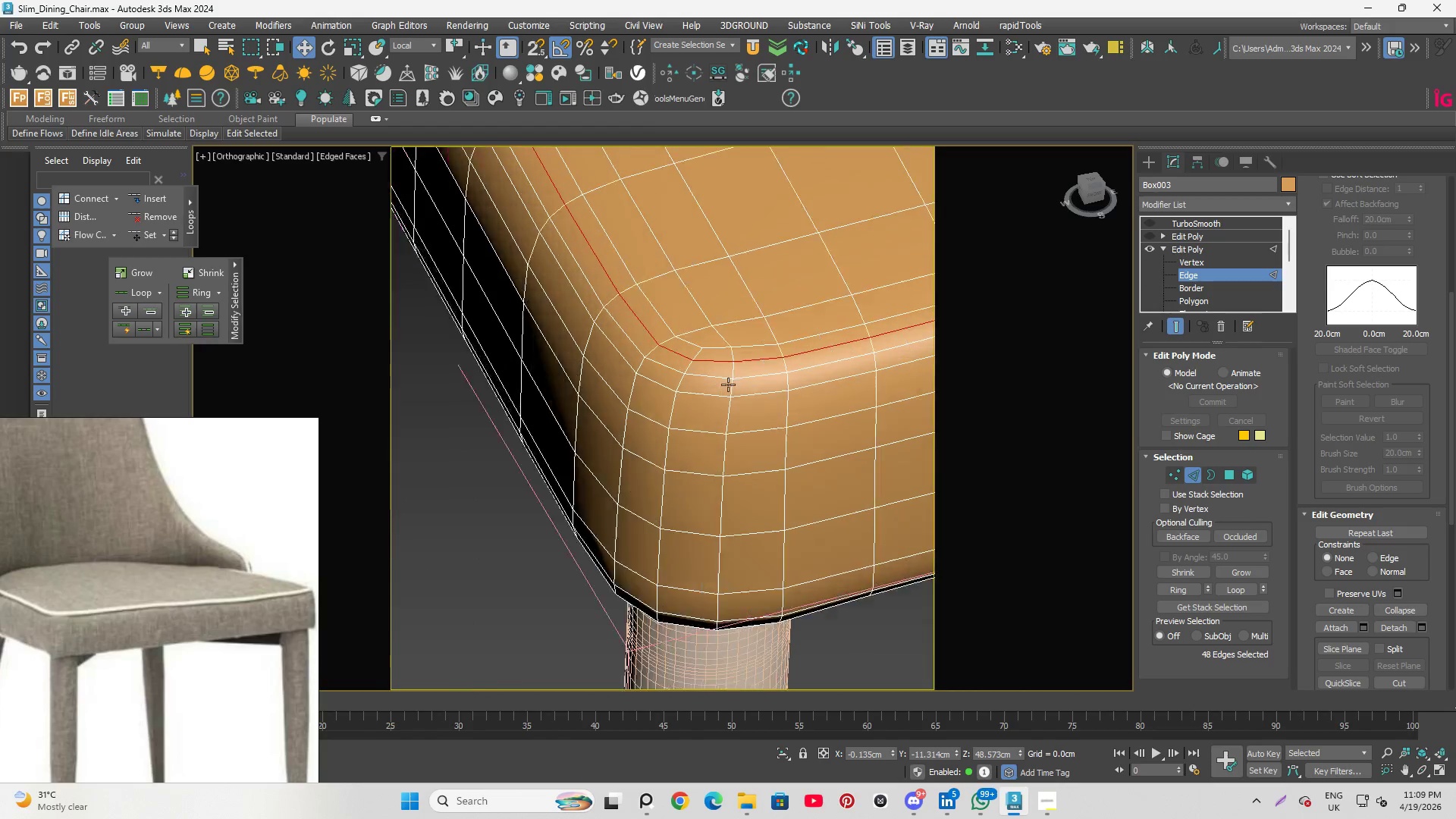 
scroll: coordinate [608, 406], scroll_direction: up, amount: 2.0
 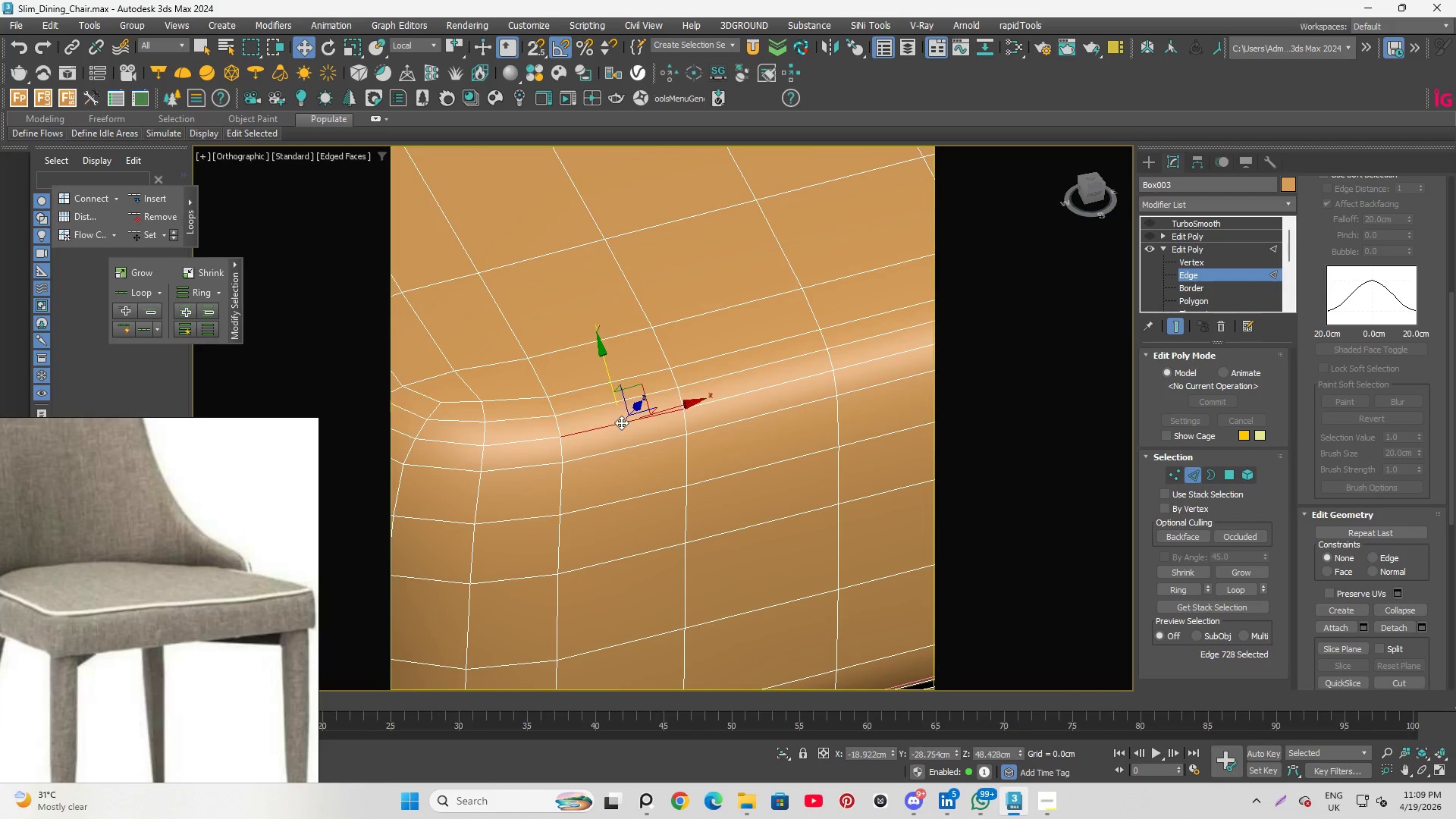 
double_click([621, 422])
 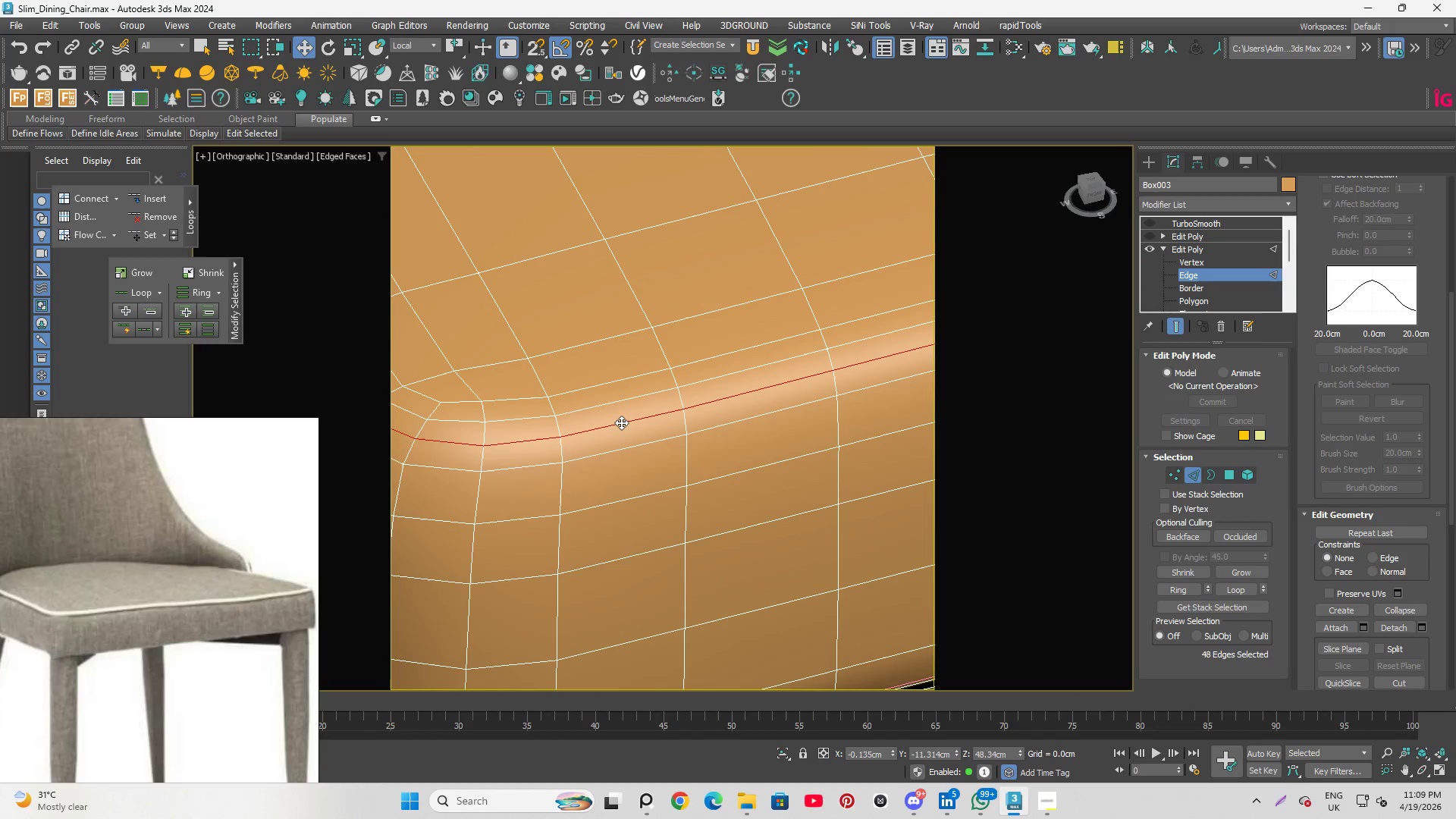 
key(Control+Backspace)
 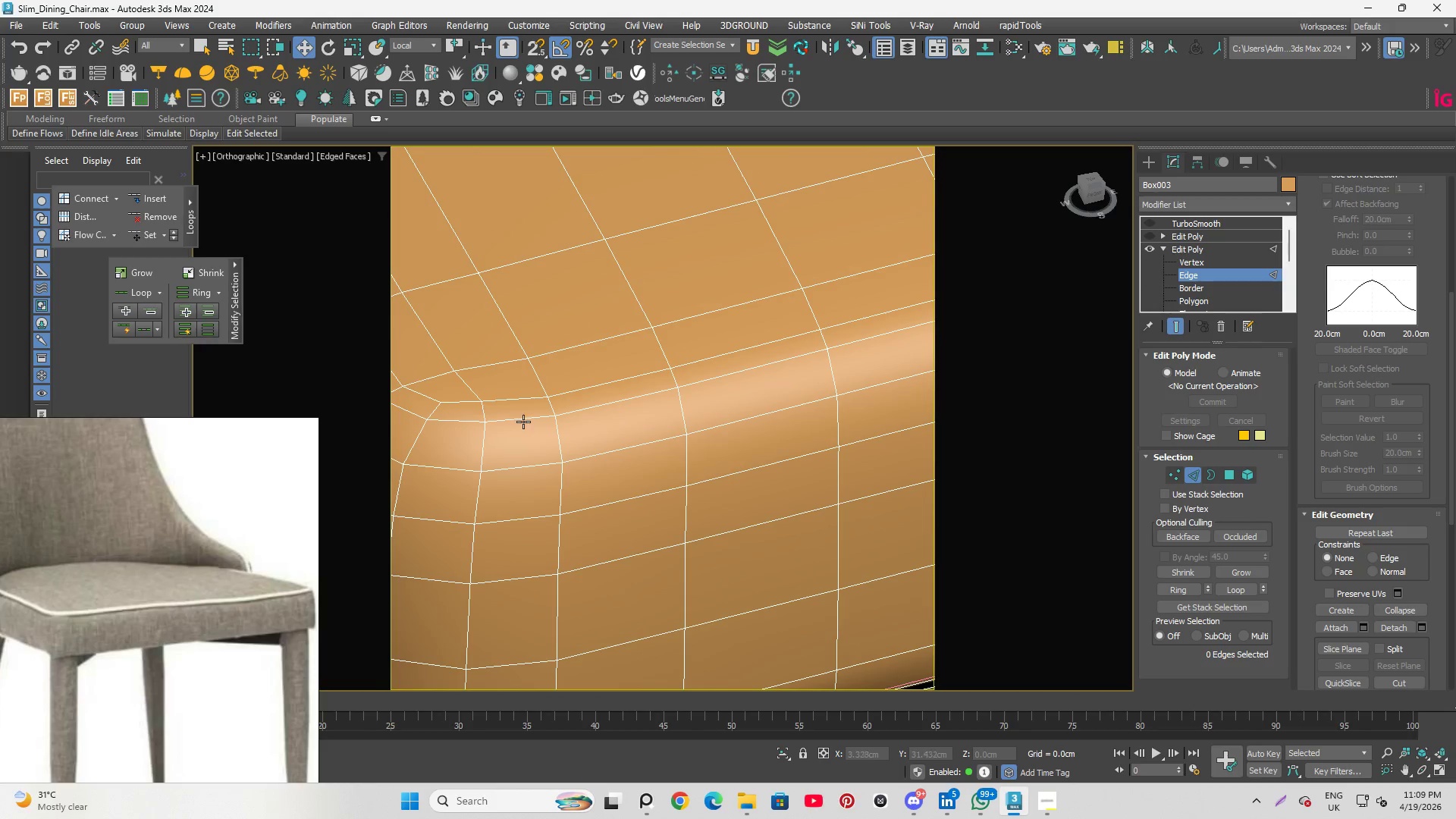 
left_click([560, 438])
 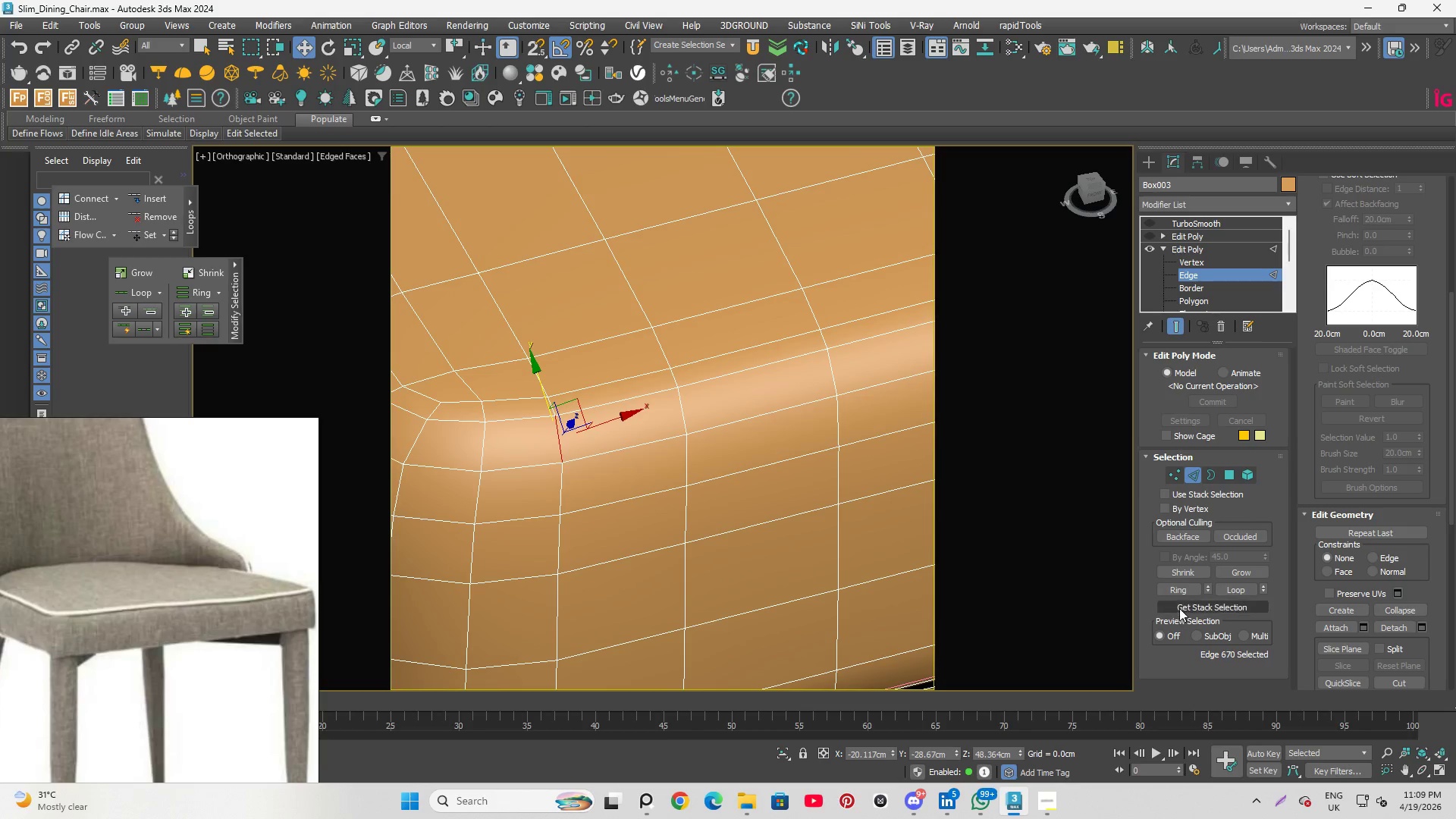 
left_click([1185, 585])
 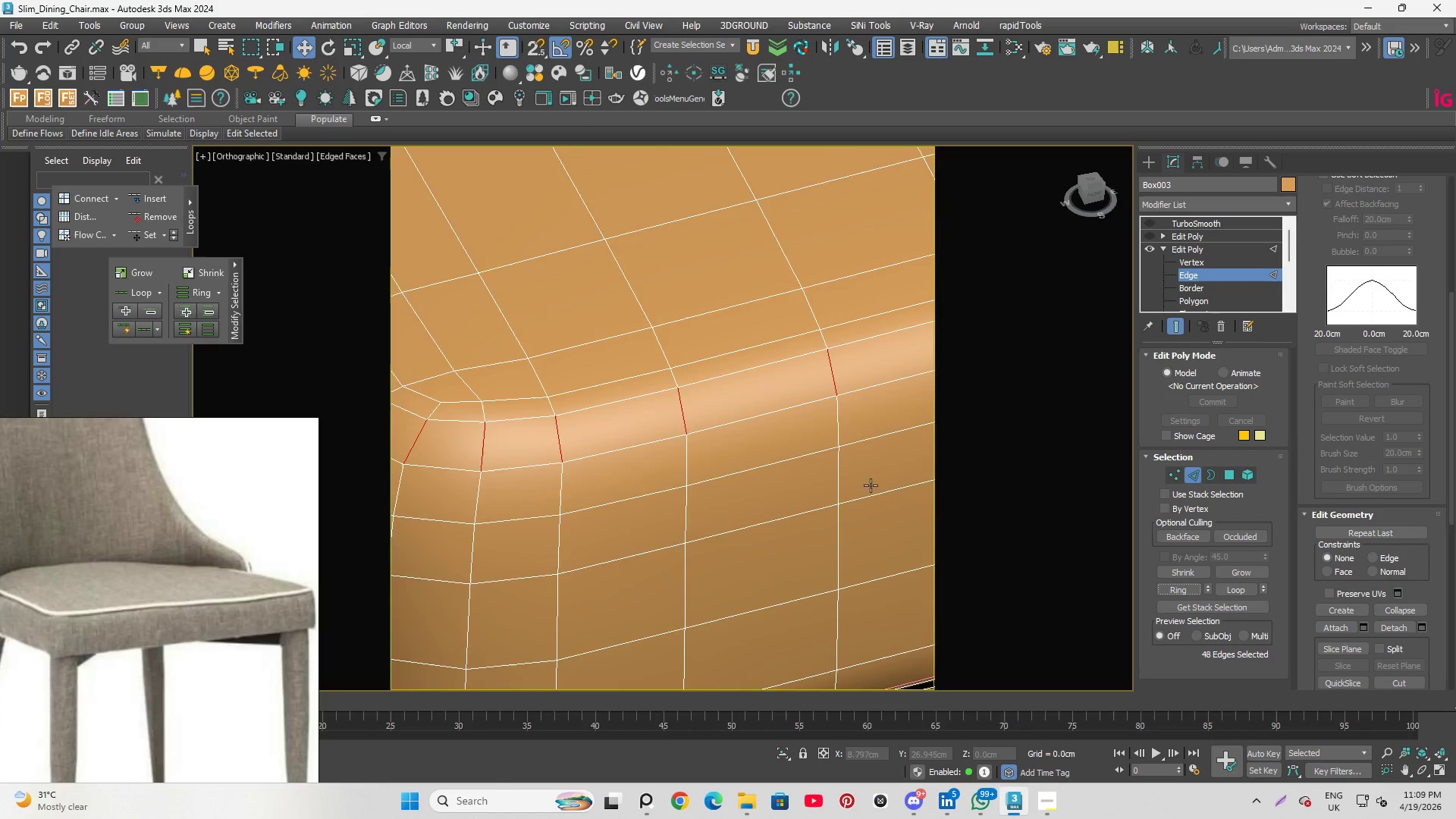 
scroll: coordinate [719, 467], scroll_direction: down, amount: 2.0
 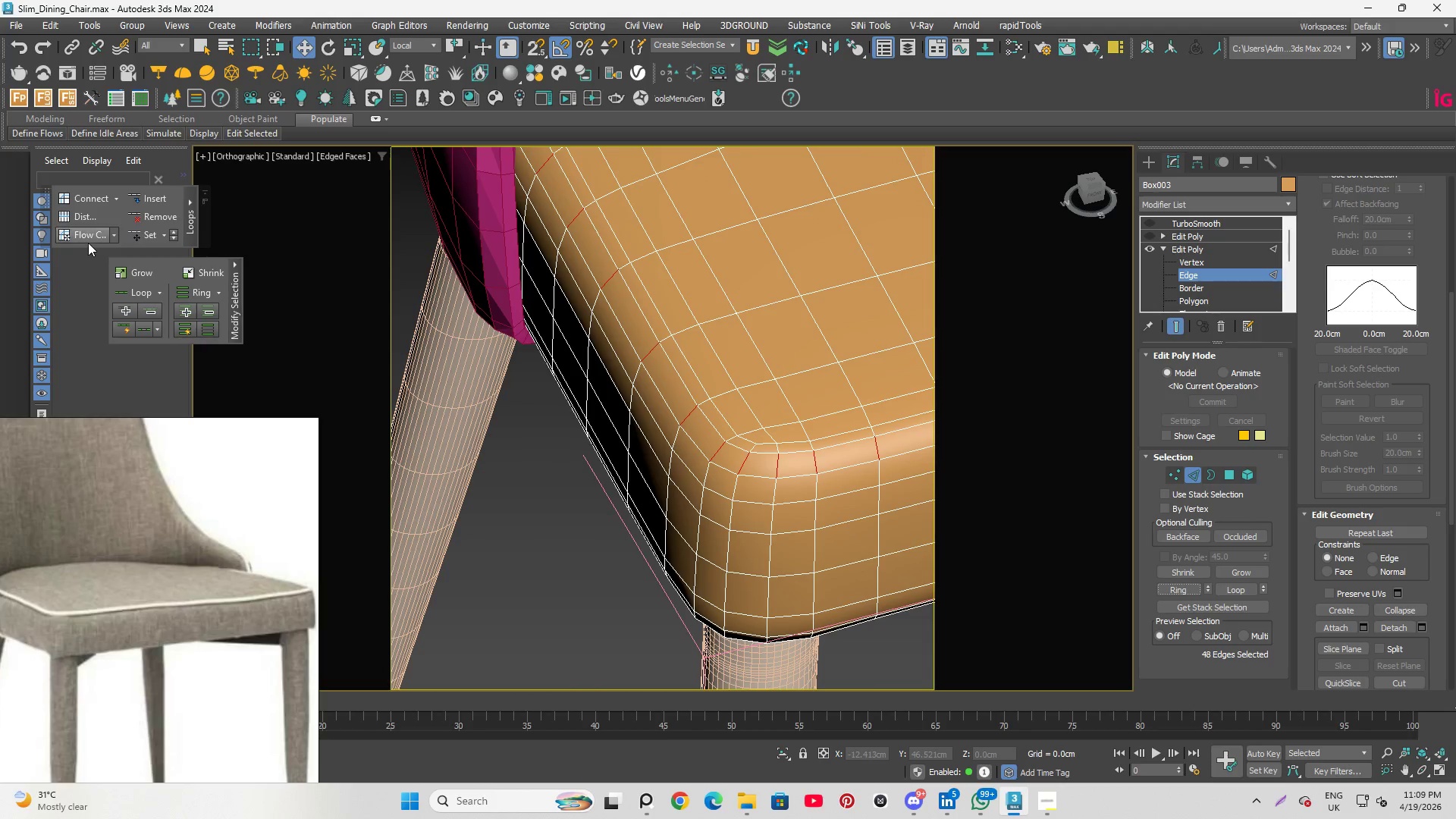 
left_click([84, 237])
 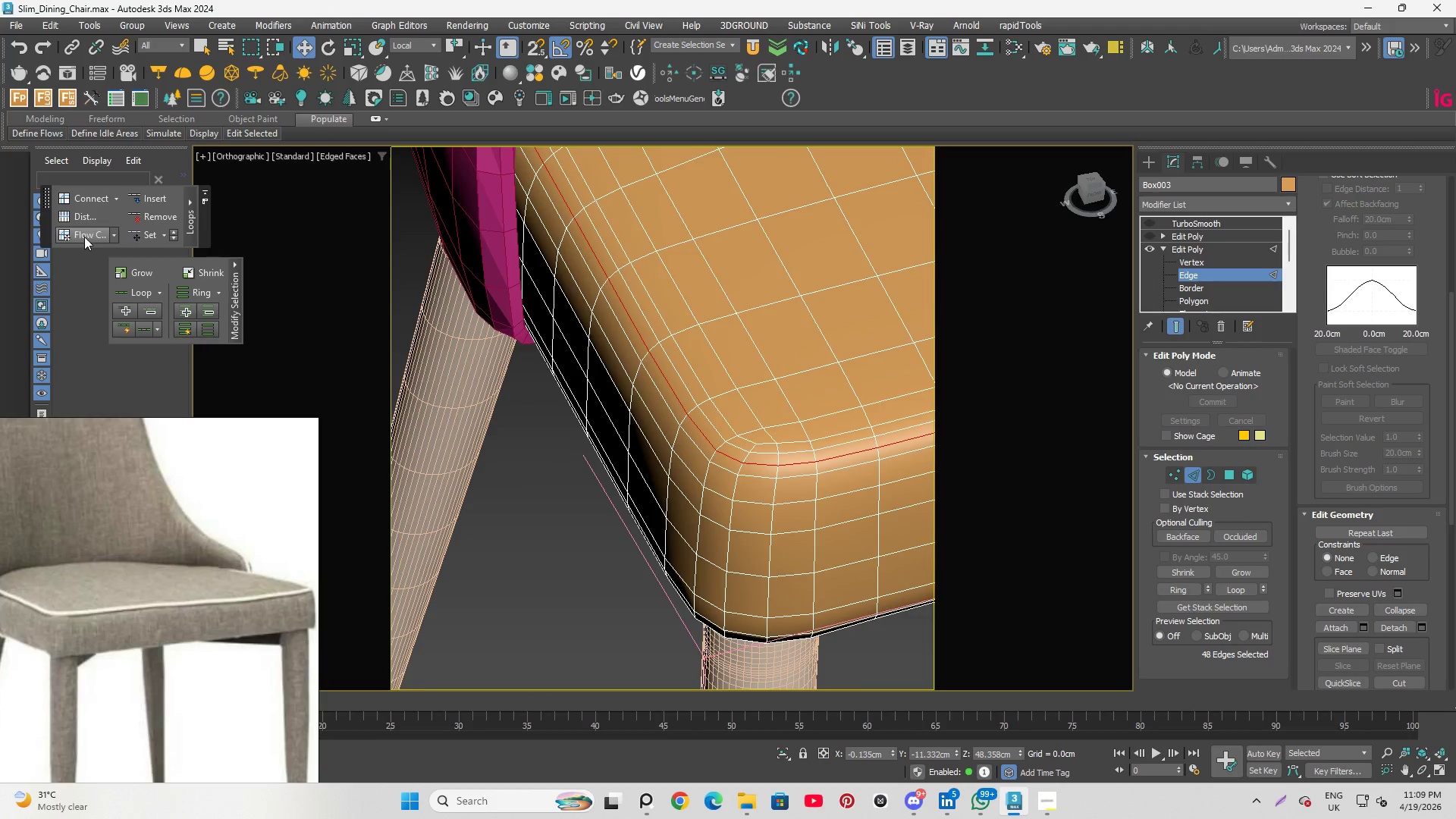 
hold_key(key=Space, duration=0.98)
 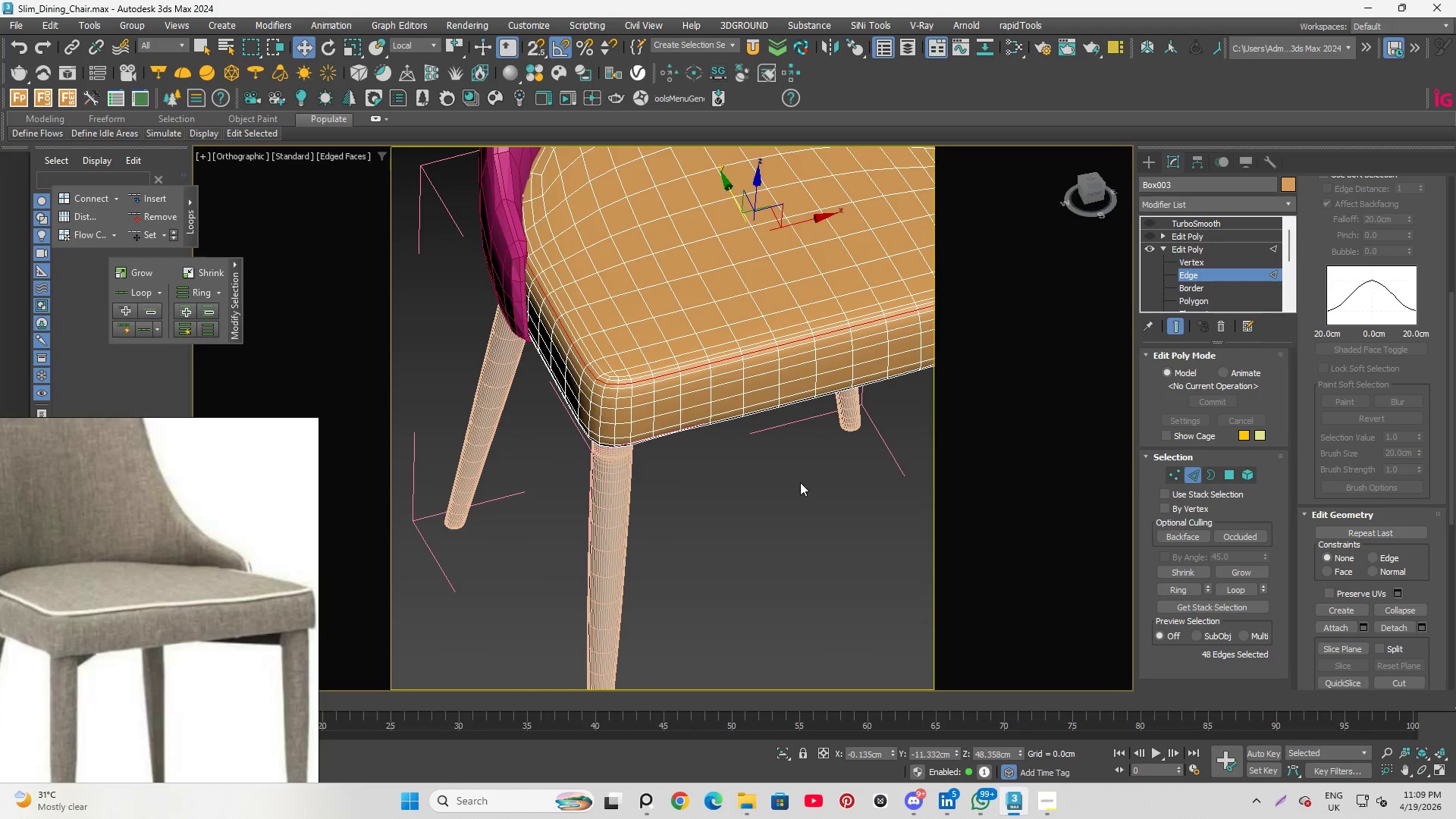 
scroll: coordinate [549, 402], scroll_direction: down, amount: 3.0
 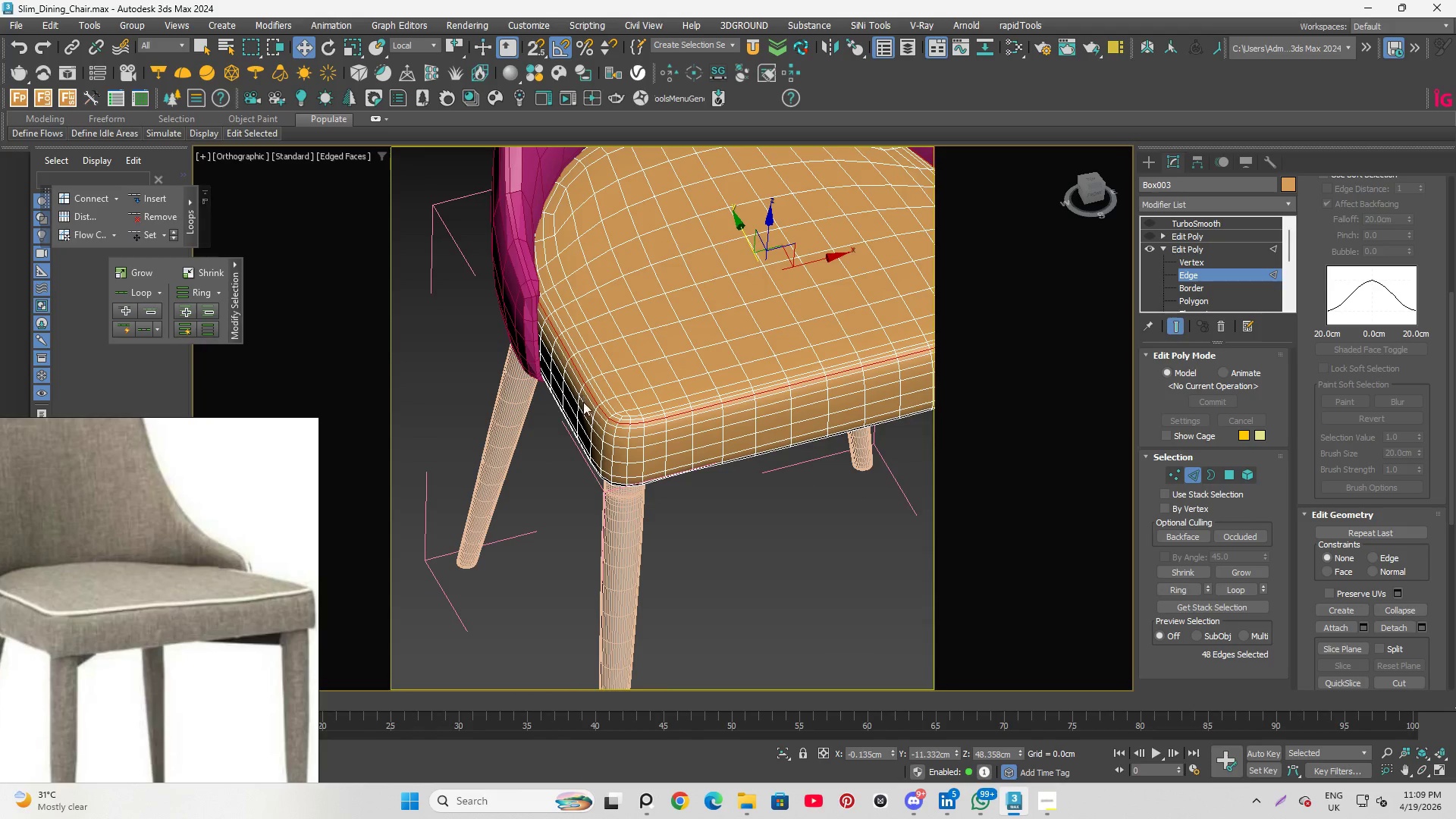 
hold_key(key=AltLeft, duration=0.69)
 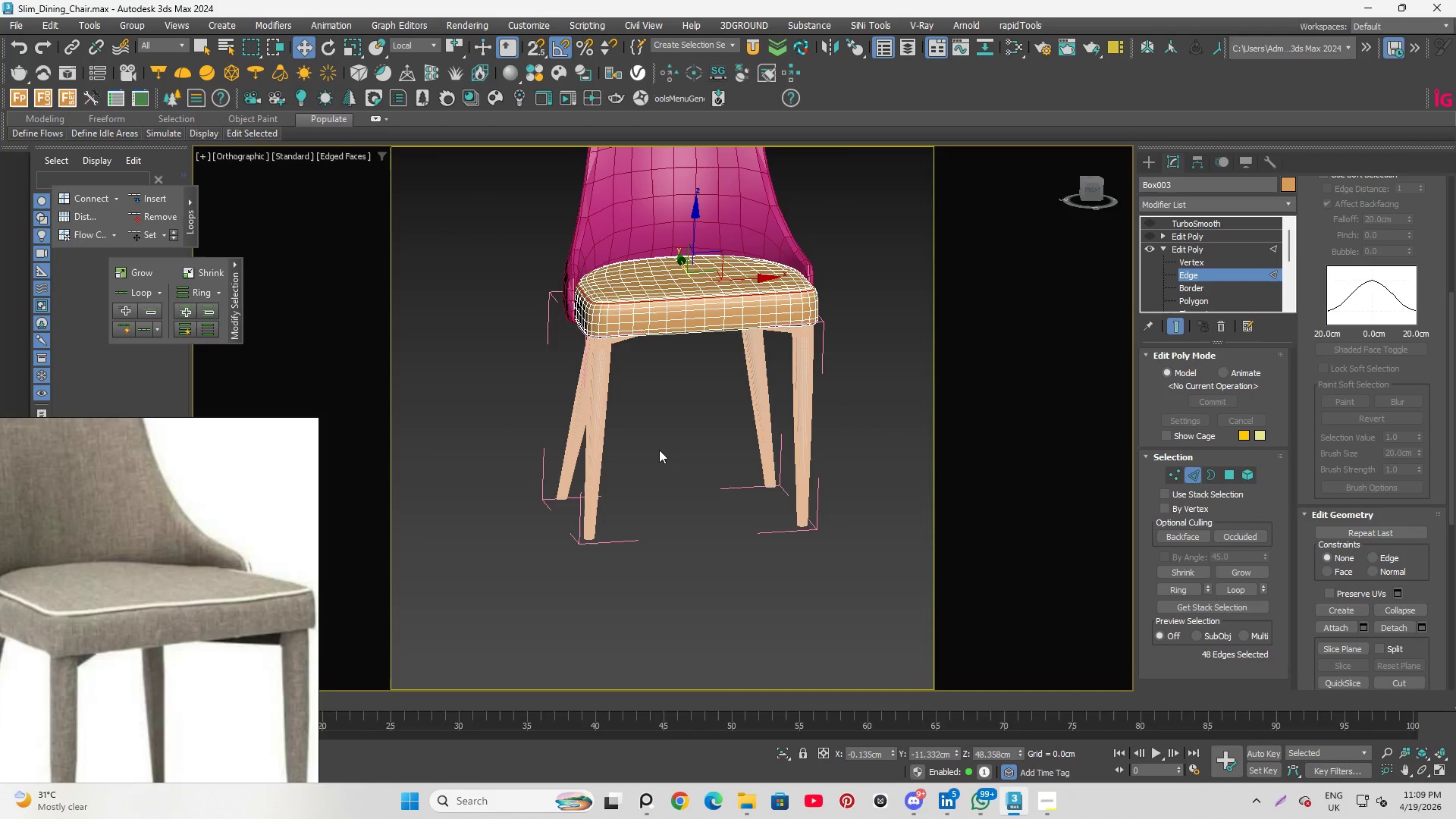 
hold_key(key=AltLeft, duration=2.55)
 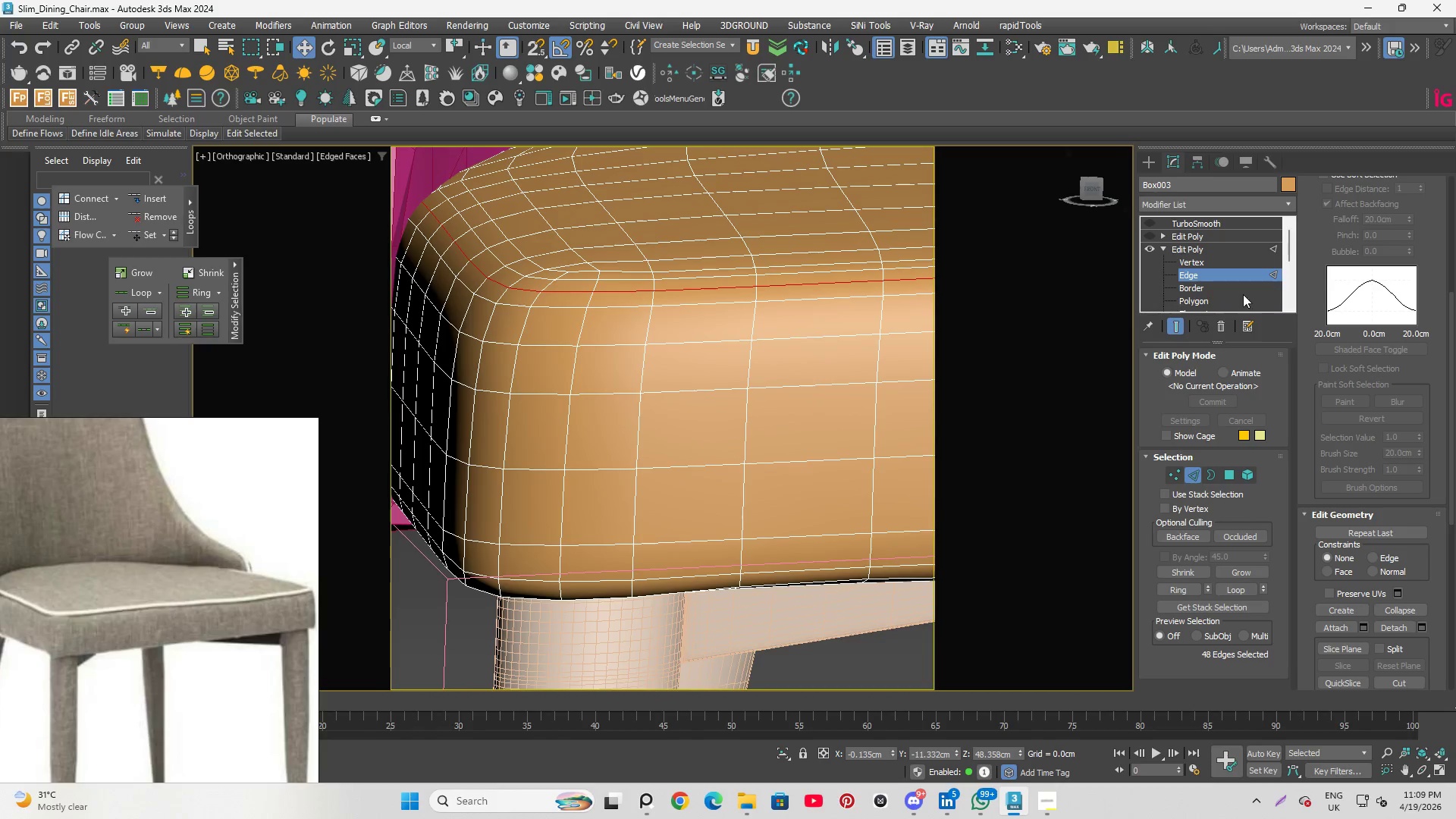 
scroll: coordinate [523, 241], scroll_direction: up, amount: 5.0
 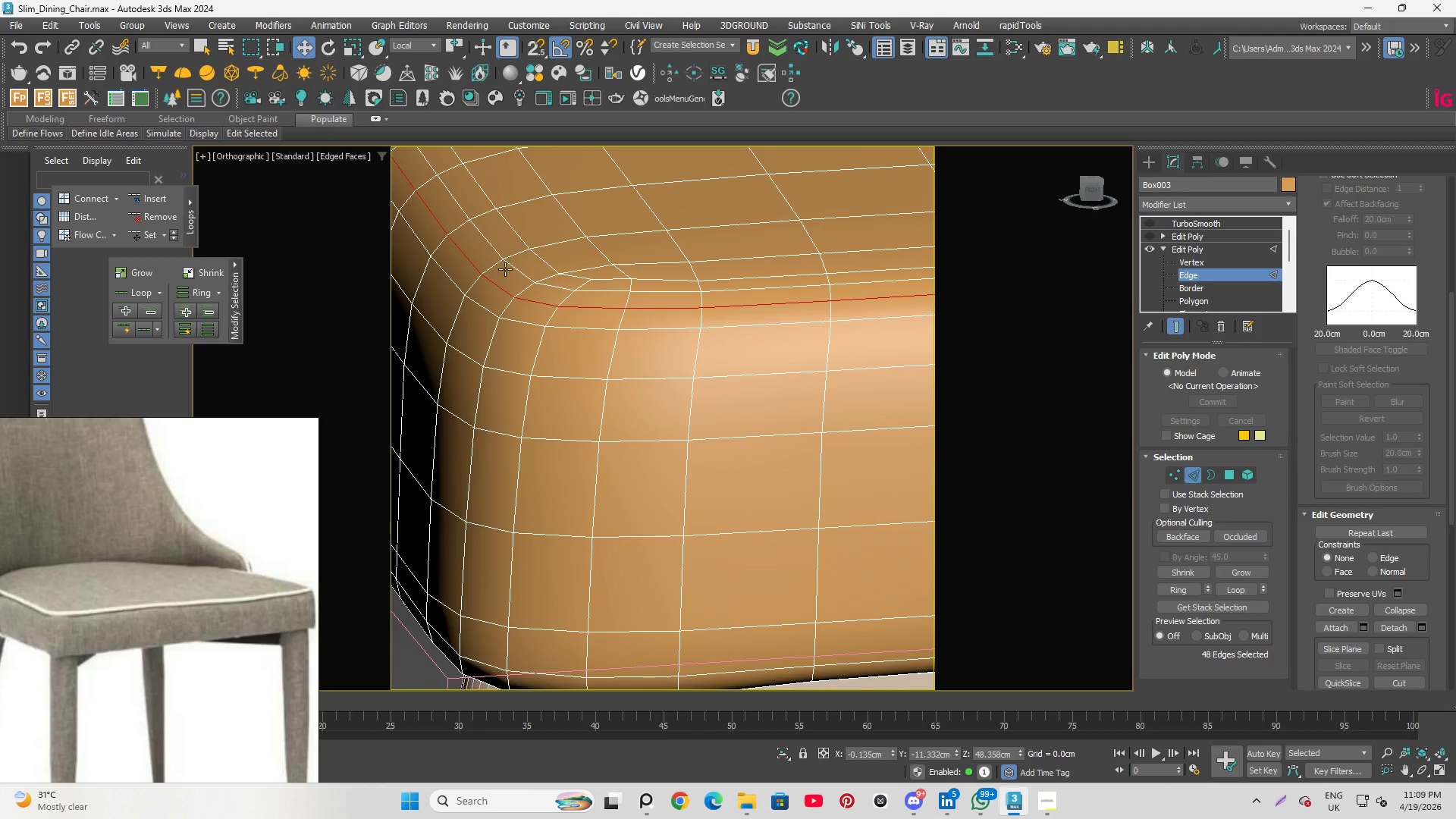 
scroll: coordinate [501, 279], scroll_direction: down, amount: 2.0
 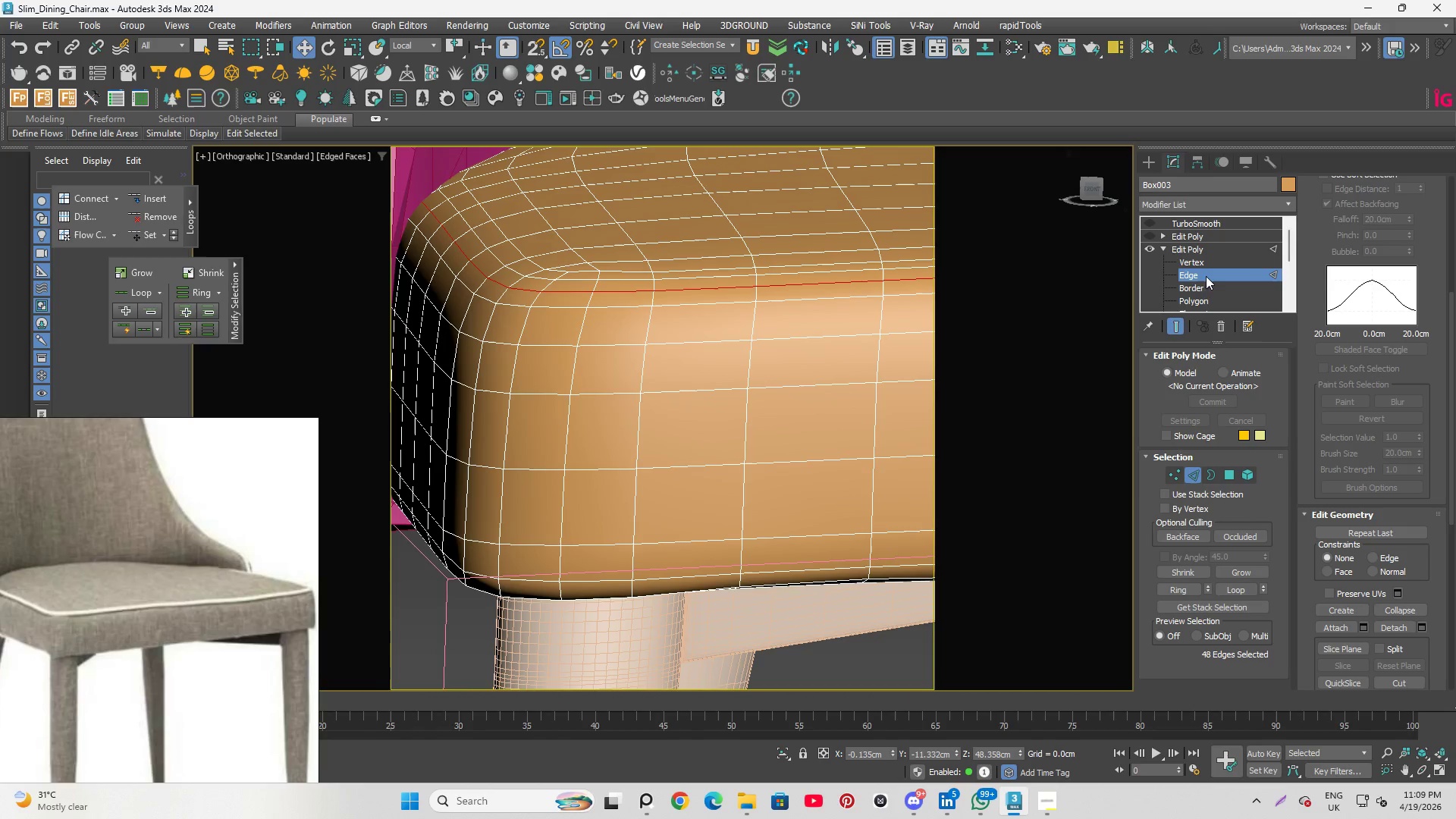 
left_click([1194, 301])
 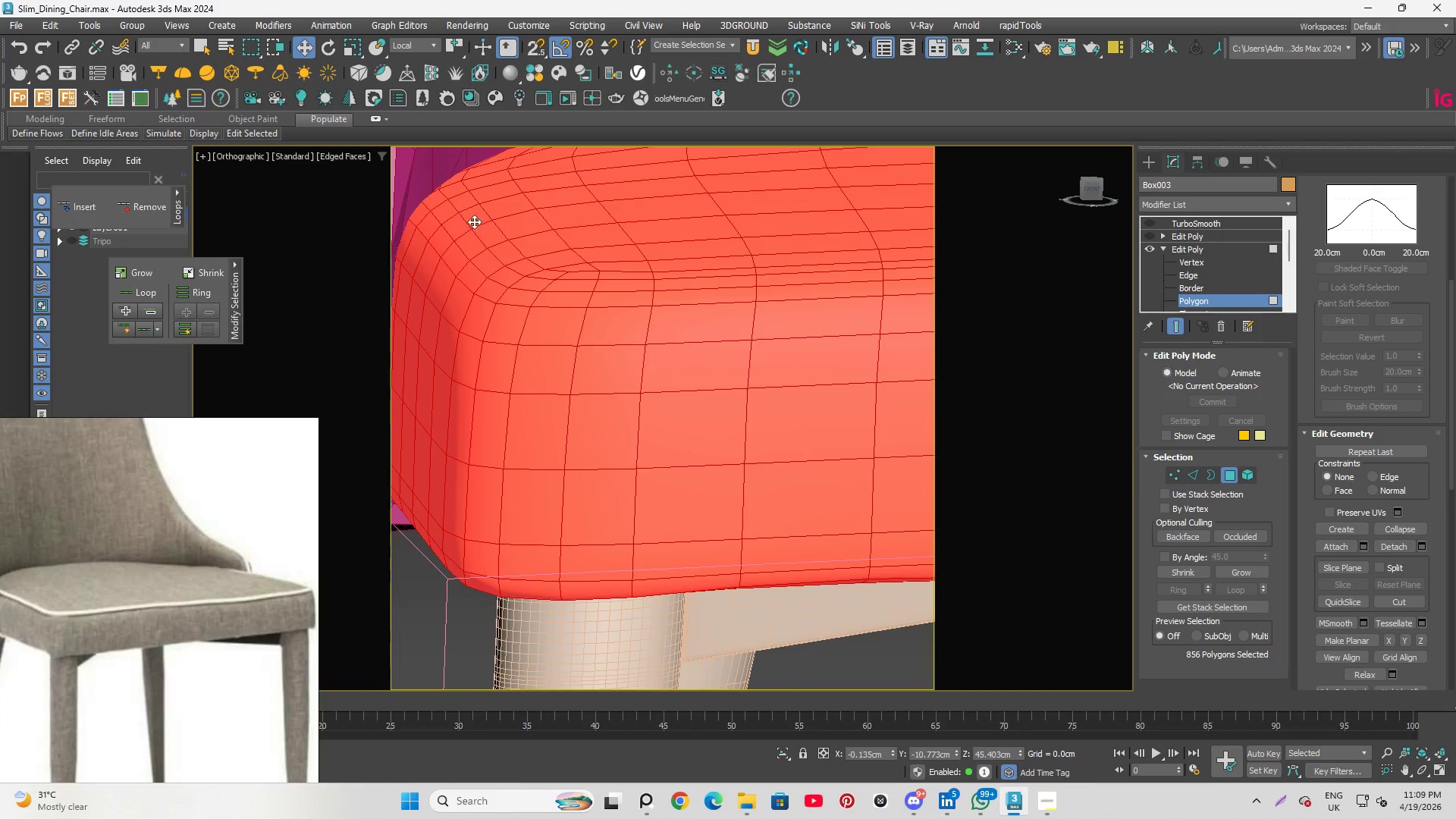 
left_click([521, 281])
 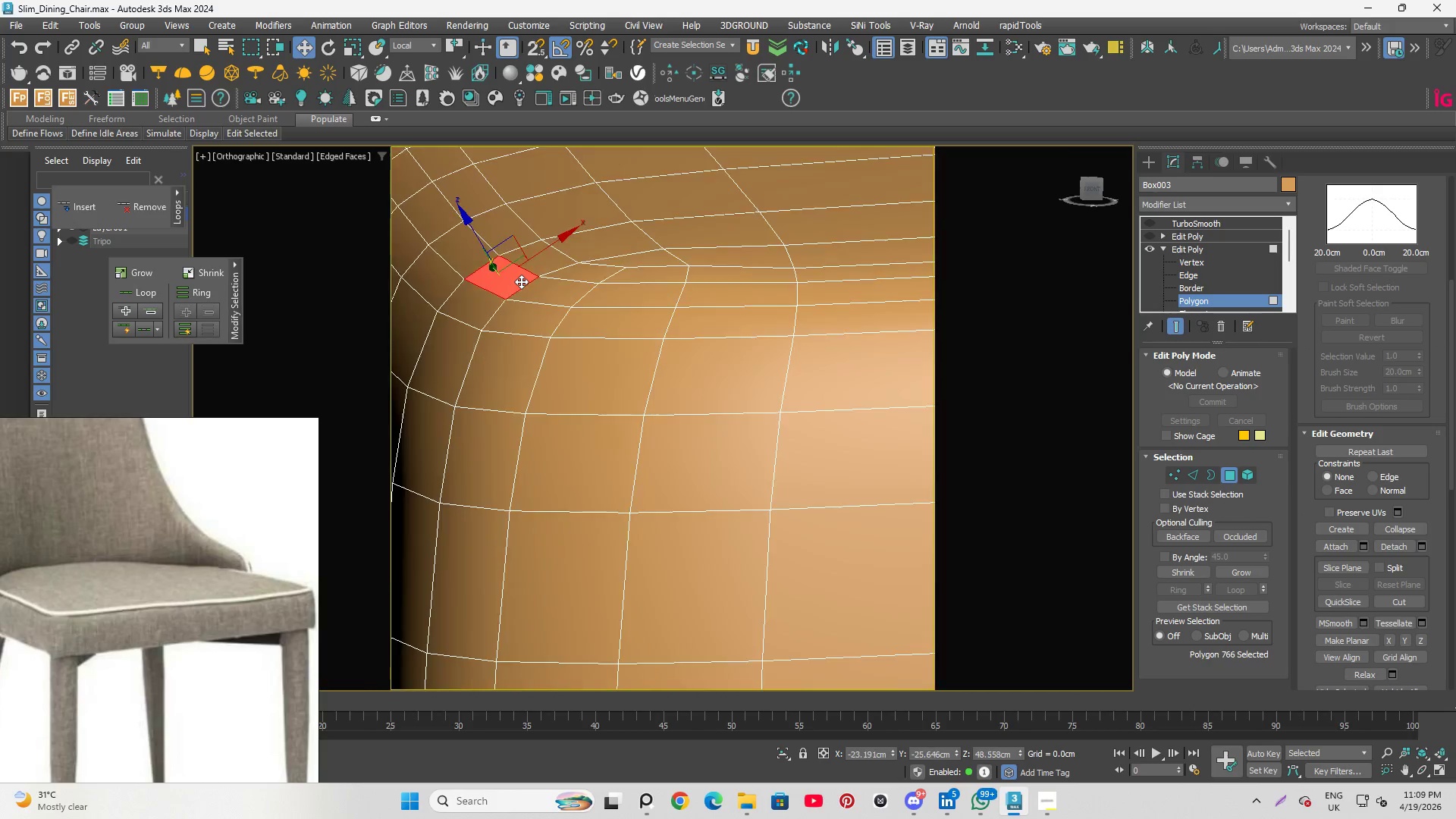 
scroll: coordinate [514, 282], scroll_direction: up, amount: 2.0
 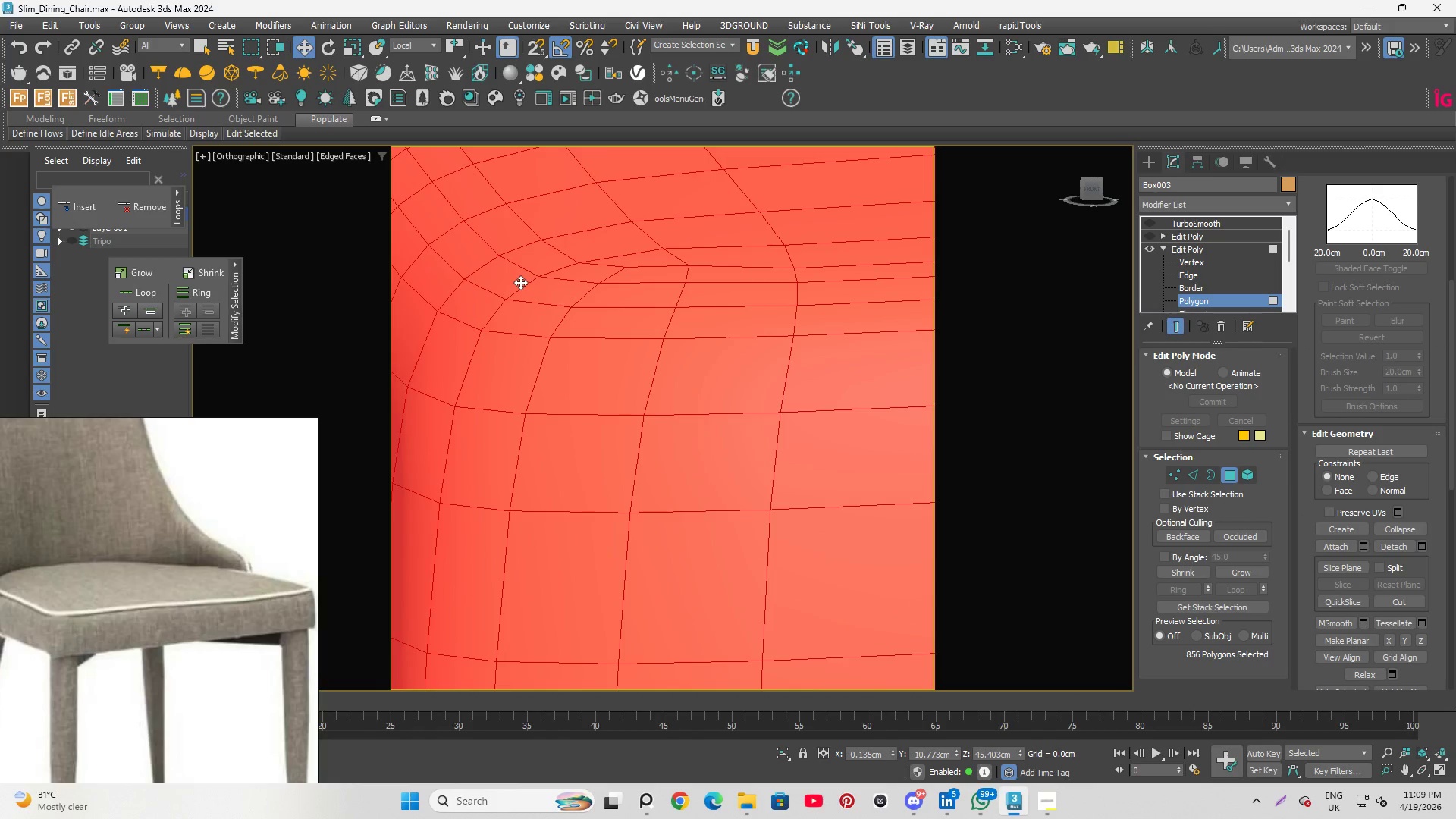 
hold_key(key=ControlLeft, duration=1.0)
 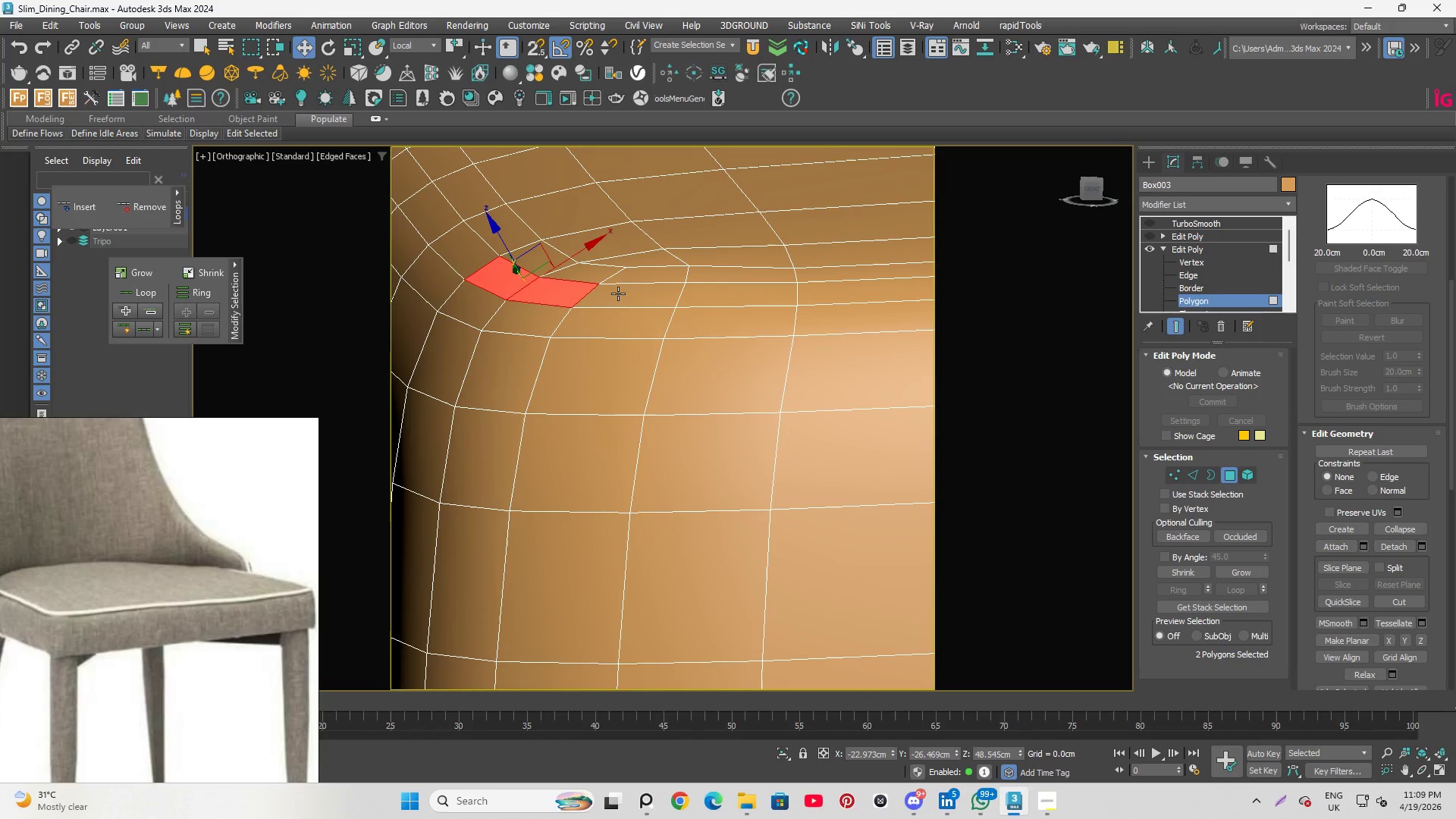 
key(Control+Z)
 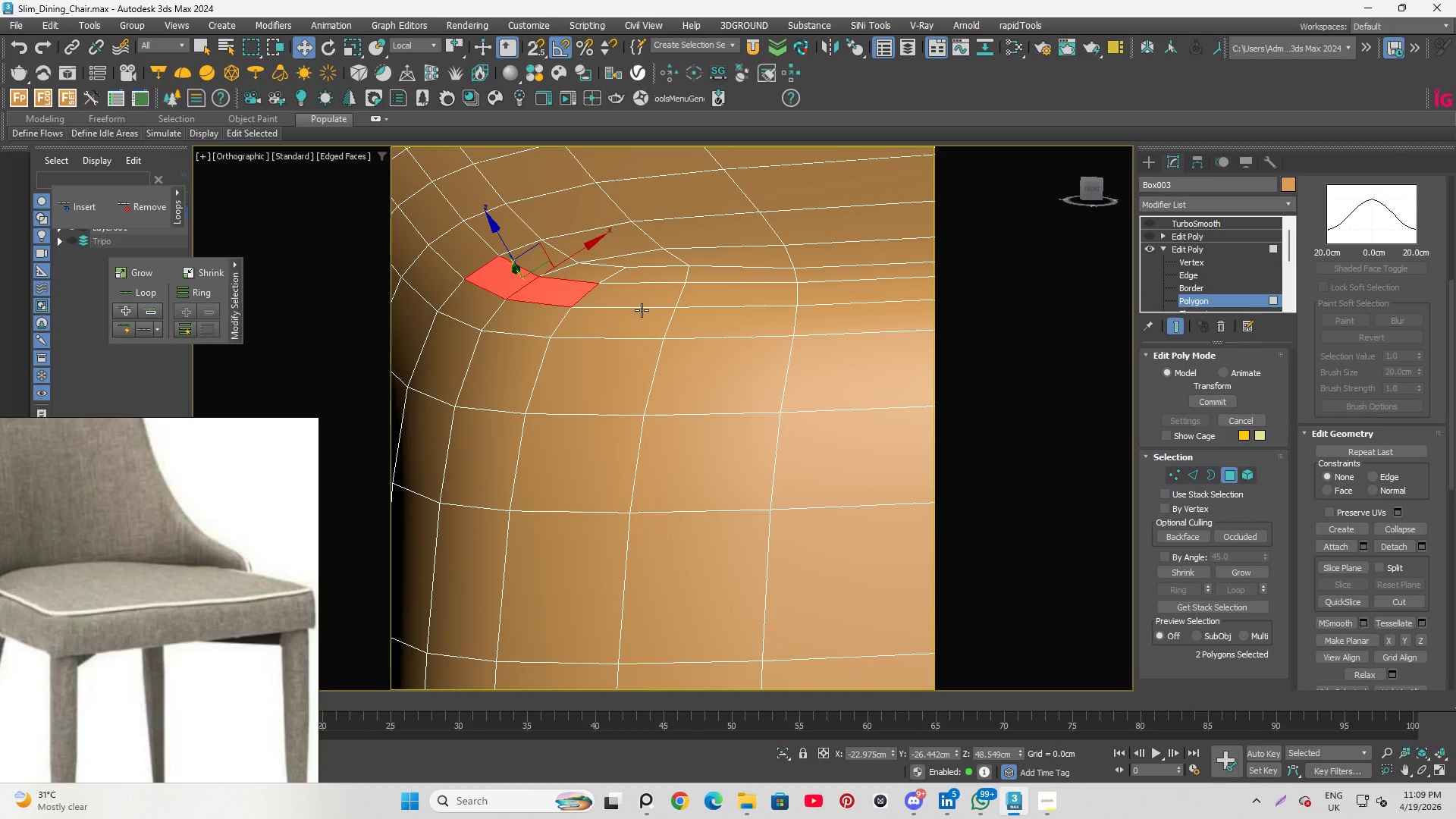 
key(Control+ControlLeft)
 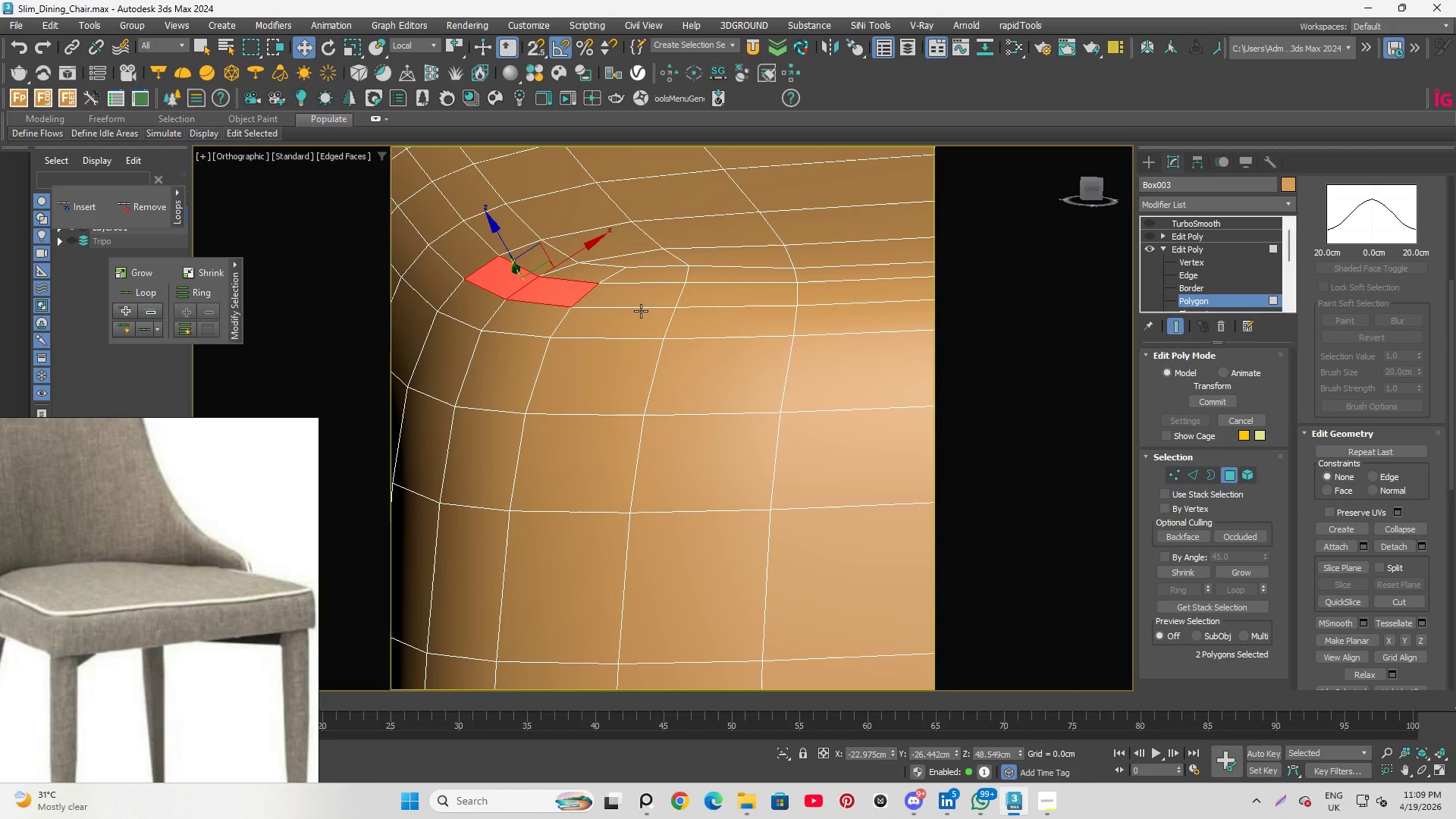 
key(Control+Z)
 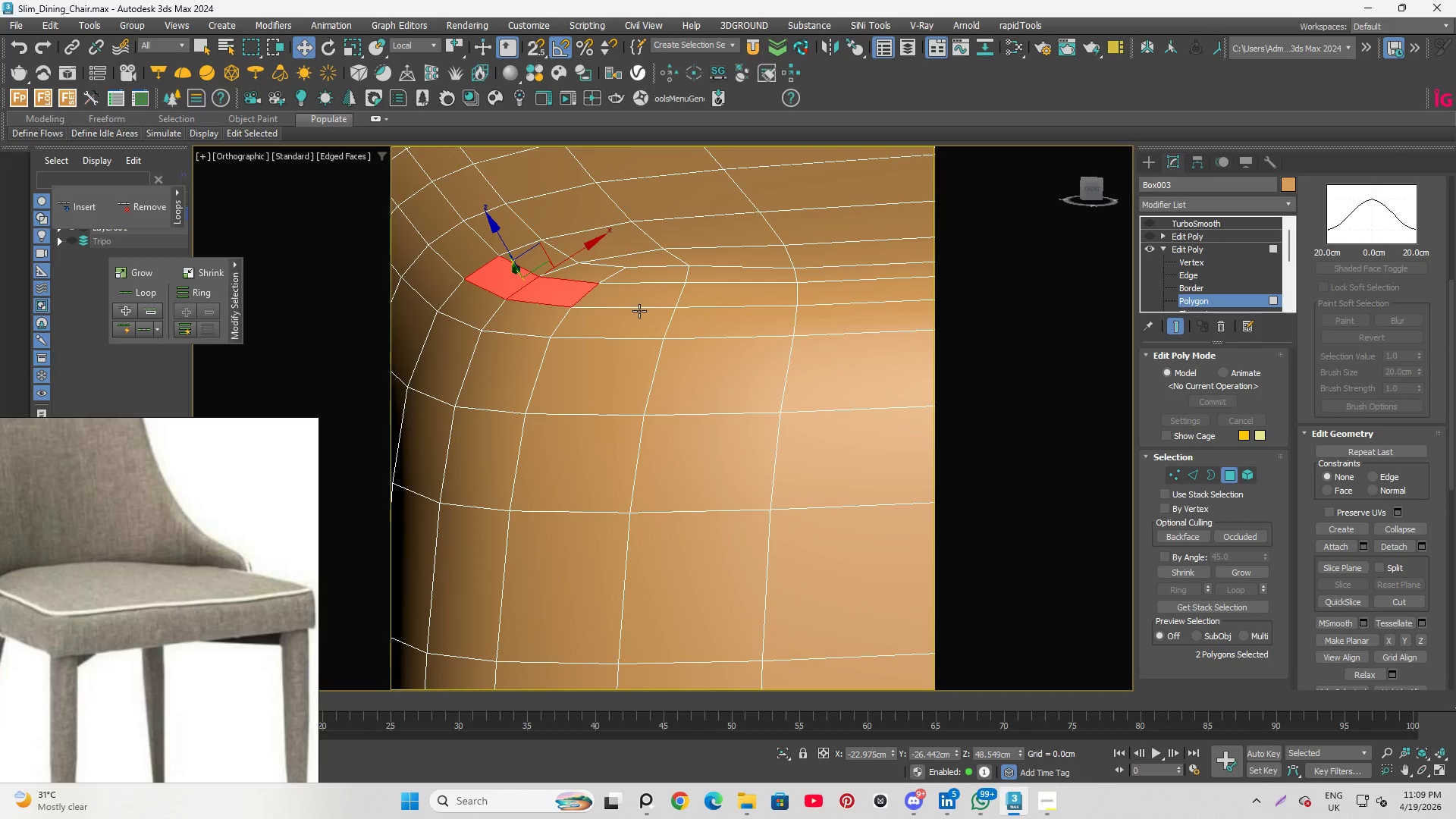 
key(Control+Z)
 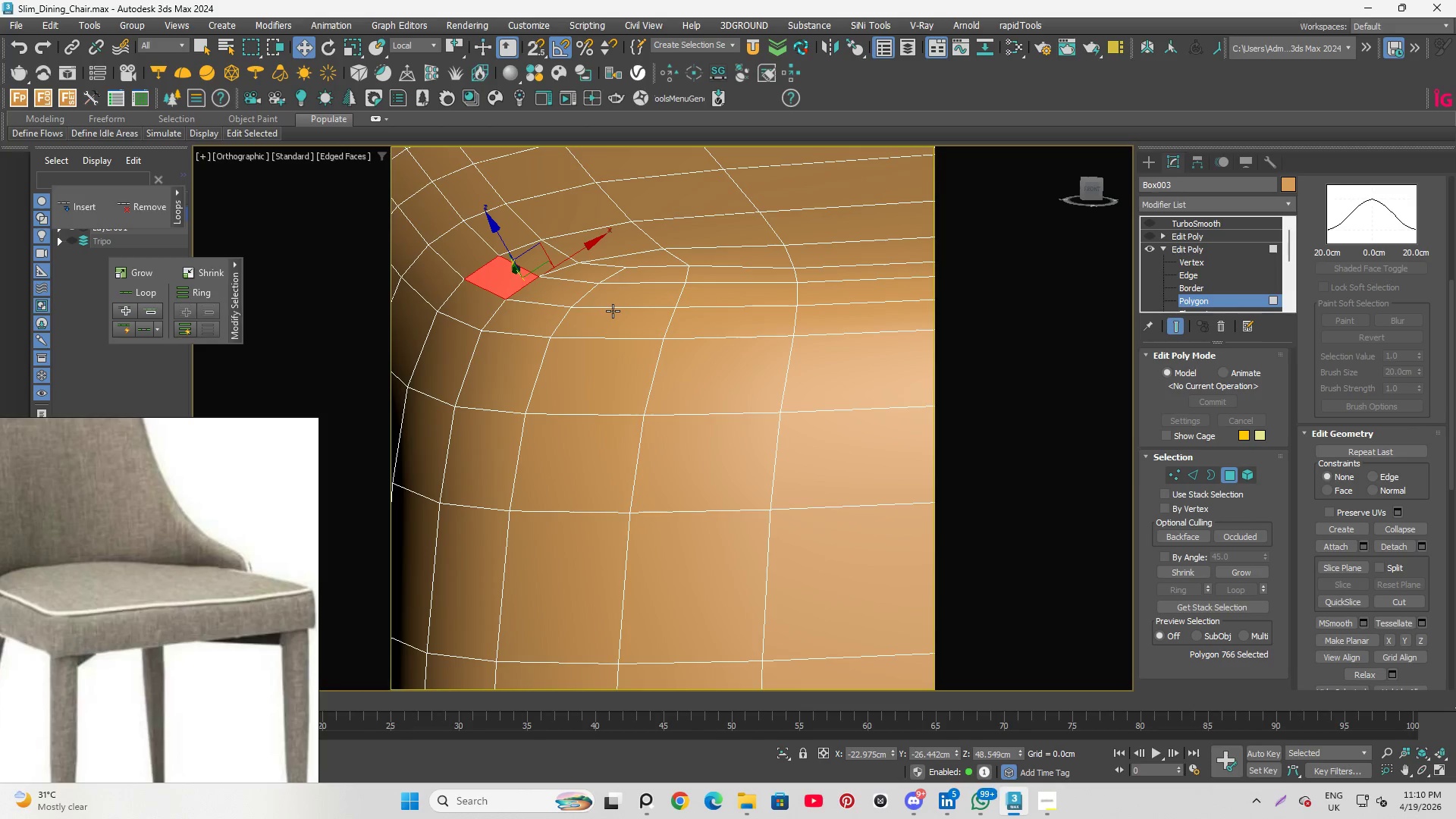 
key(Q)
 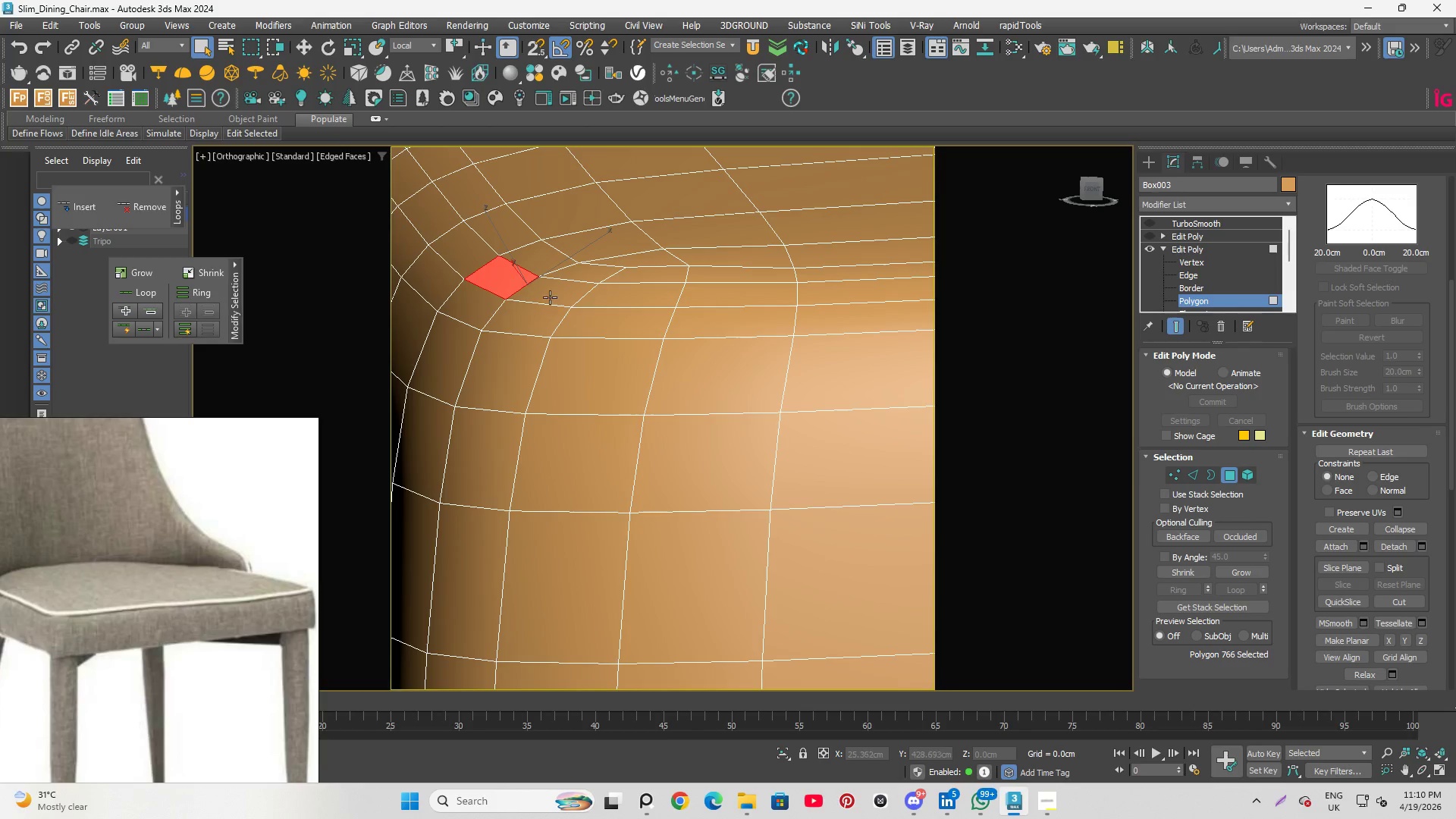 
hold_key(key=ControlLeft, duration=1.47)
left_click([541, 286])
 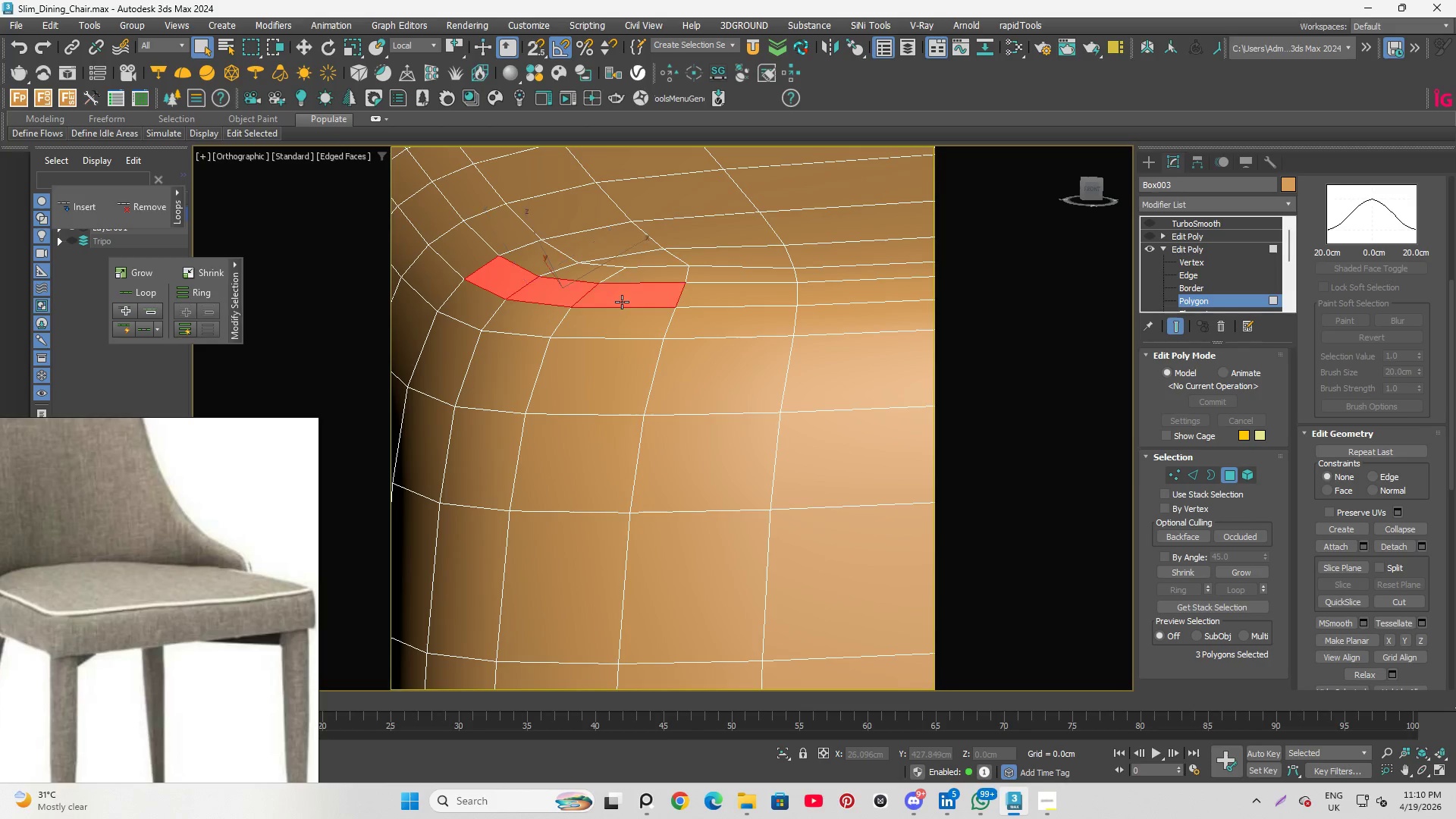 
double_click([622, 302])
 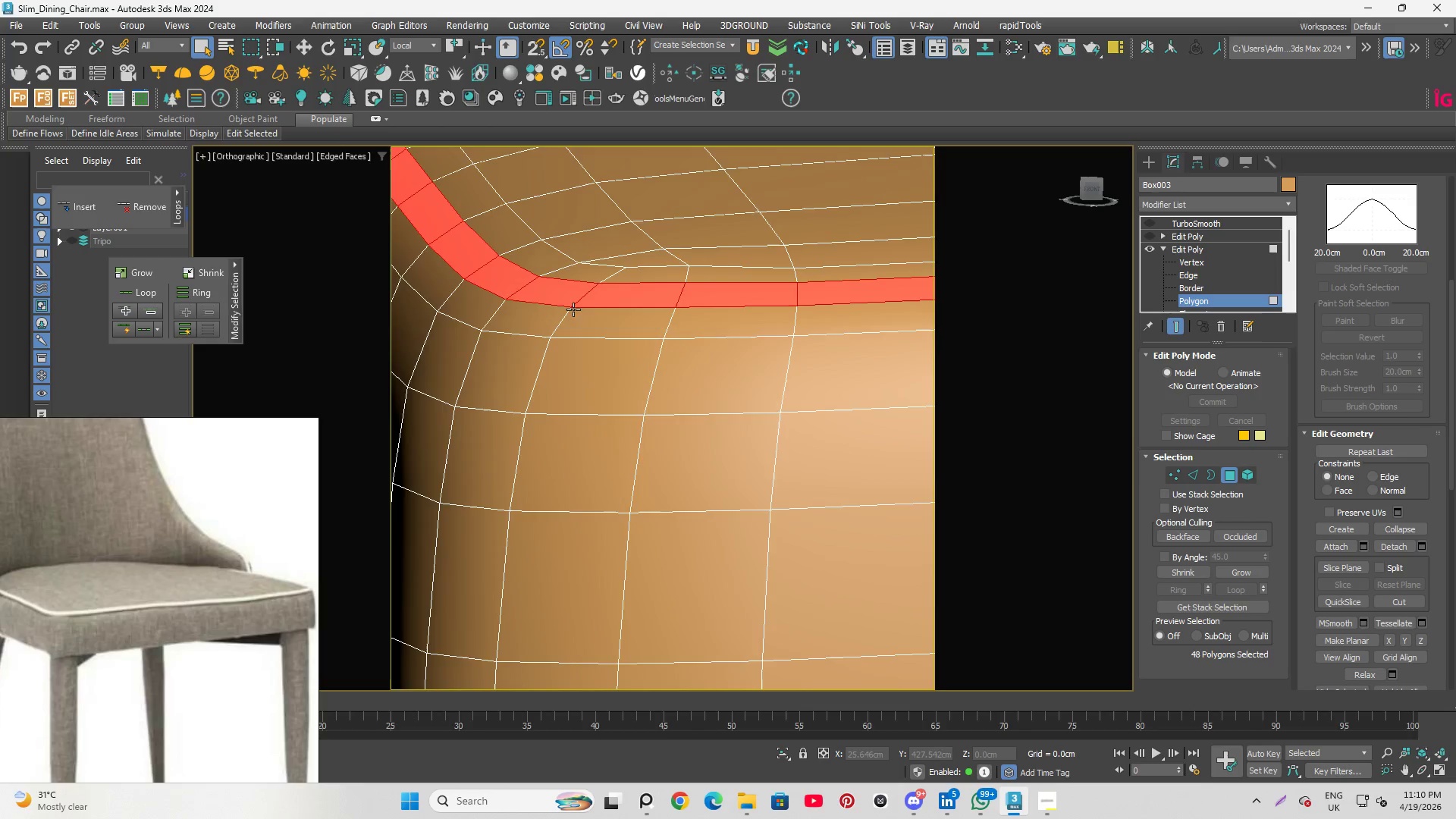 
hold_key(key=AltLeft, duration=1.41)
 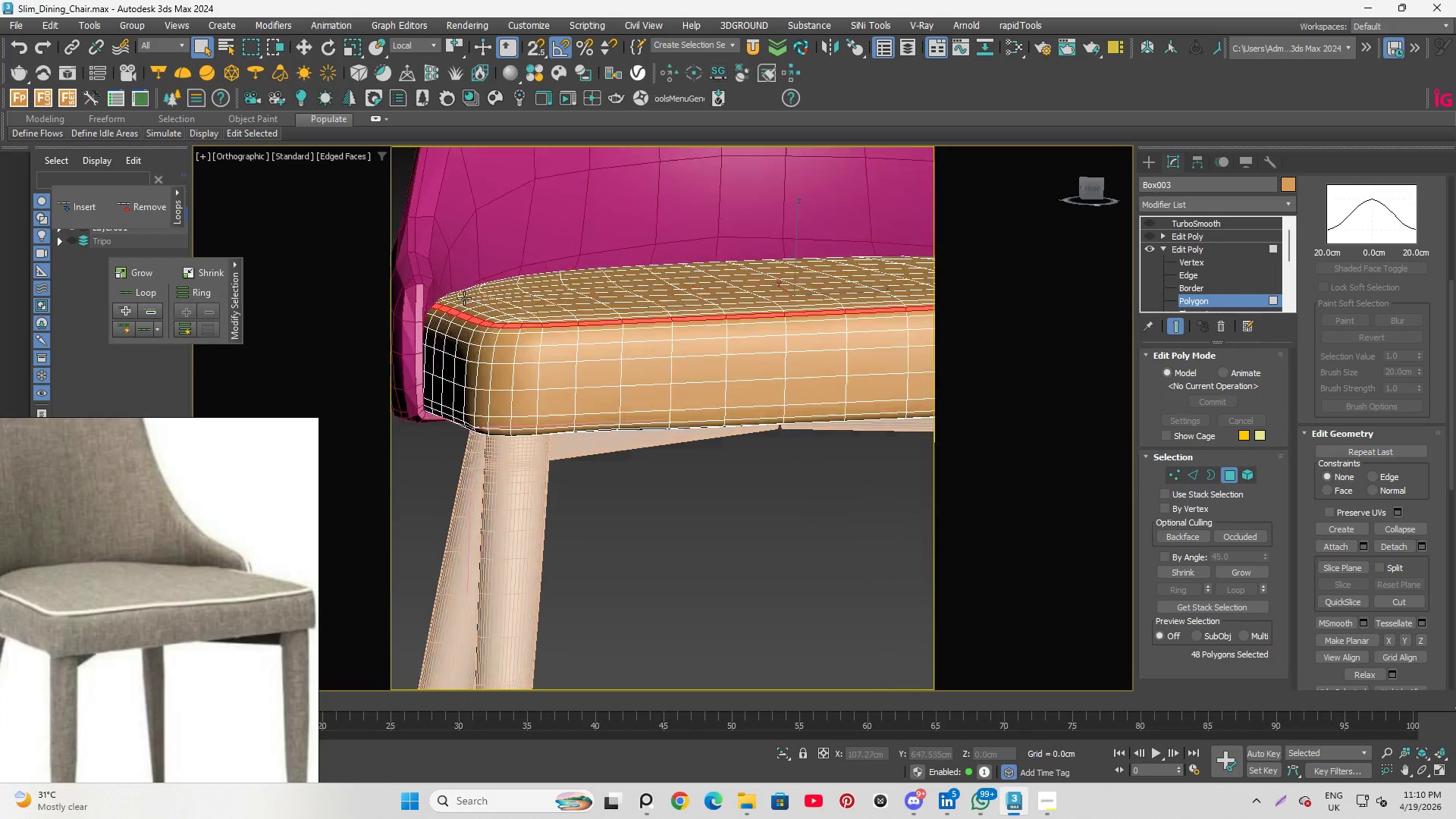 
scroll: coordinate [489, 320], scroll_direction: down, amount: 6.0
 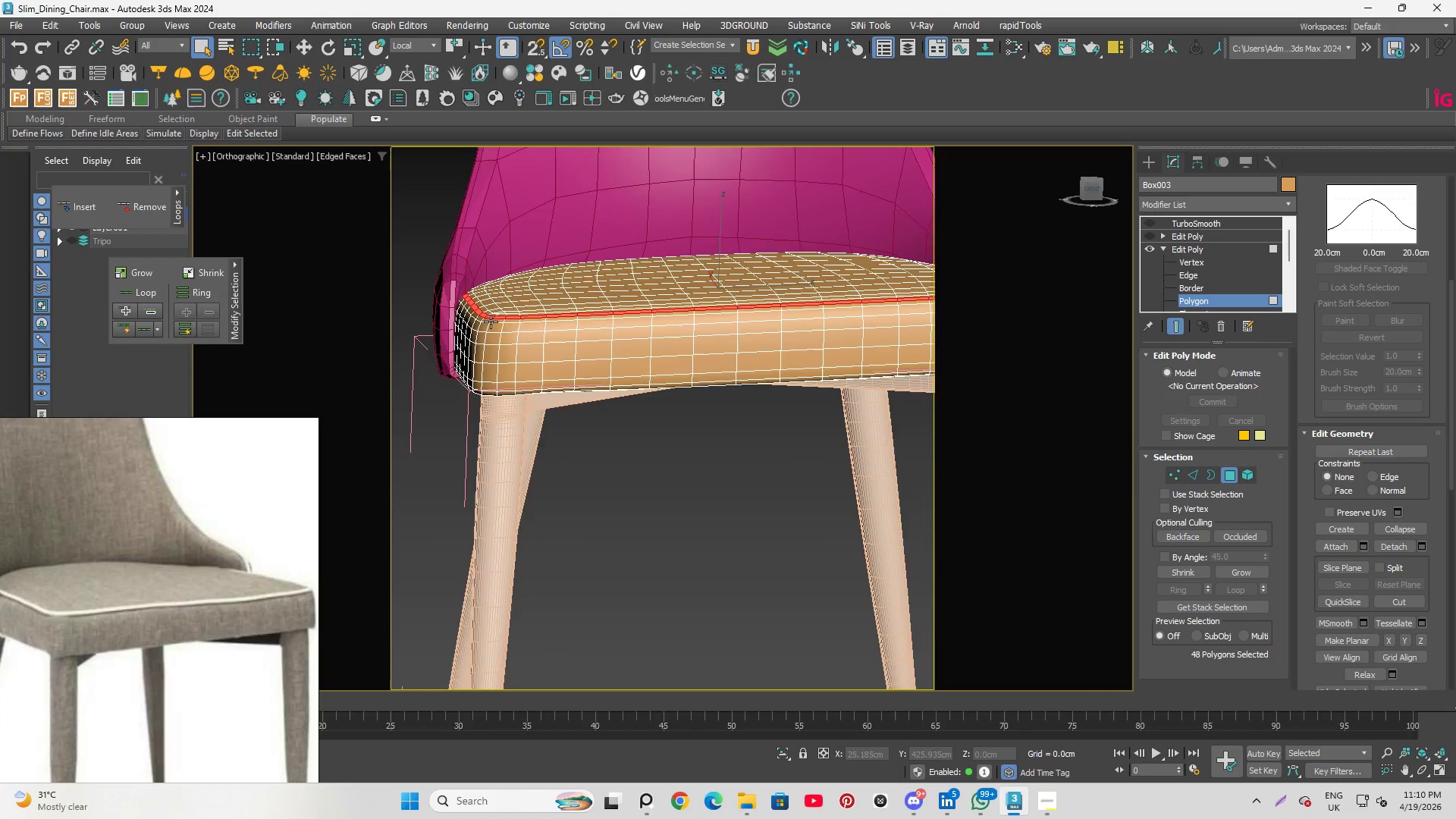 
hold_key(key=AltLeft, duration=1.16)
 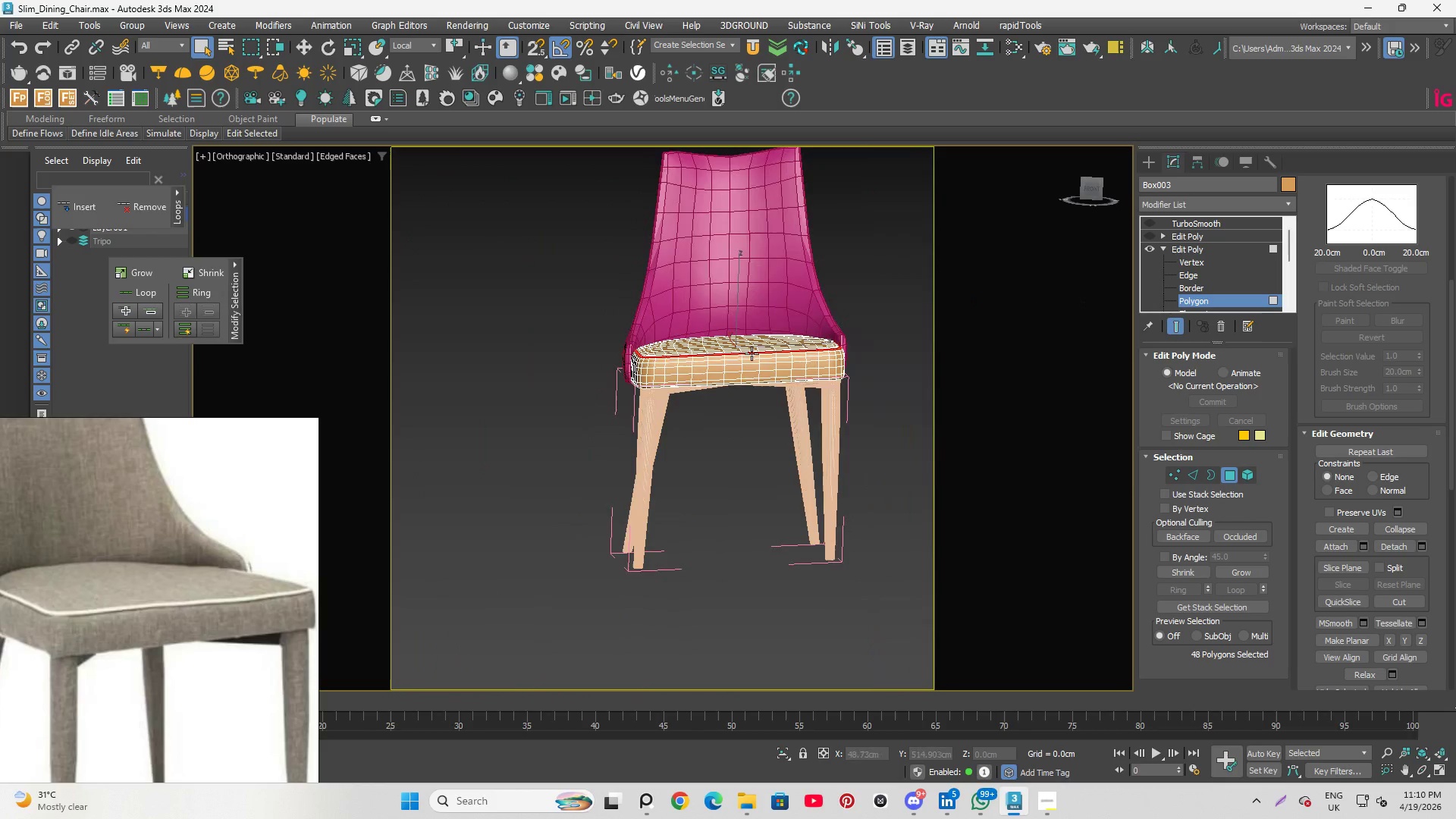 
scroll: coordinate [491, 328], scroll_direction: up, amount: 2.0
 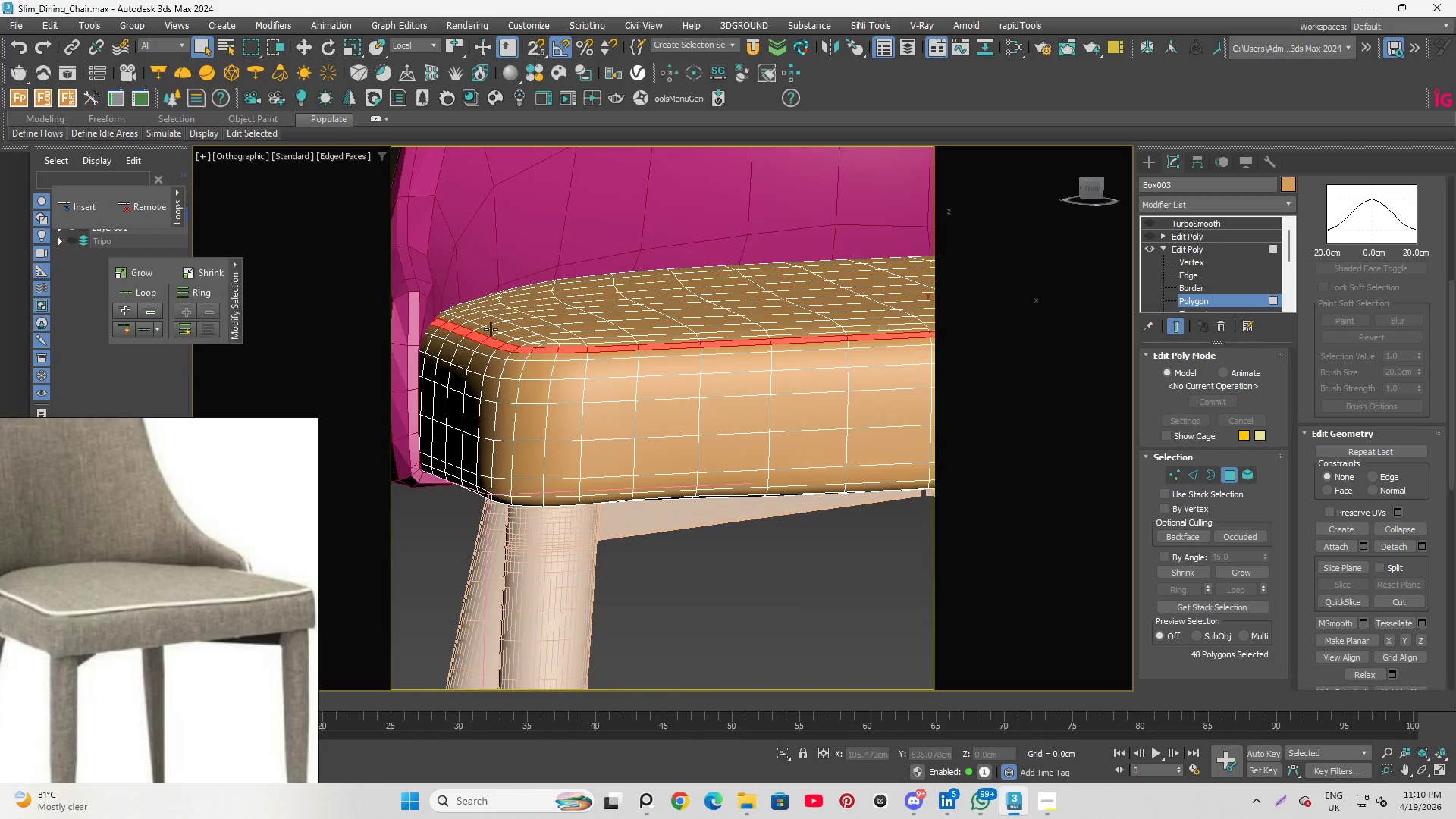 
hold_key(key=AltLeft, duration=1.92)
 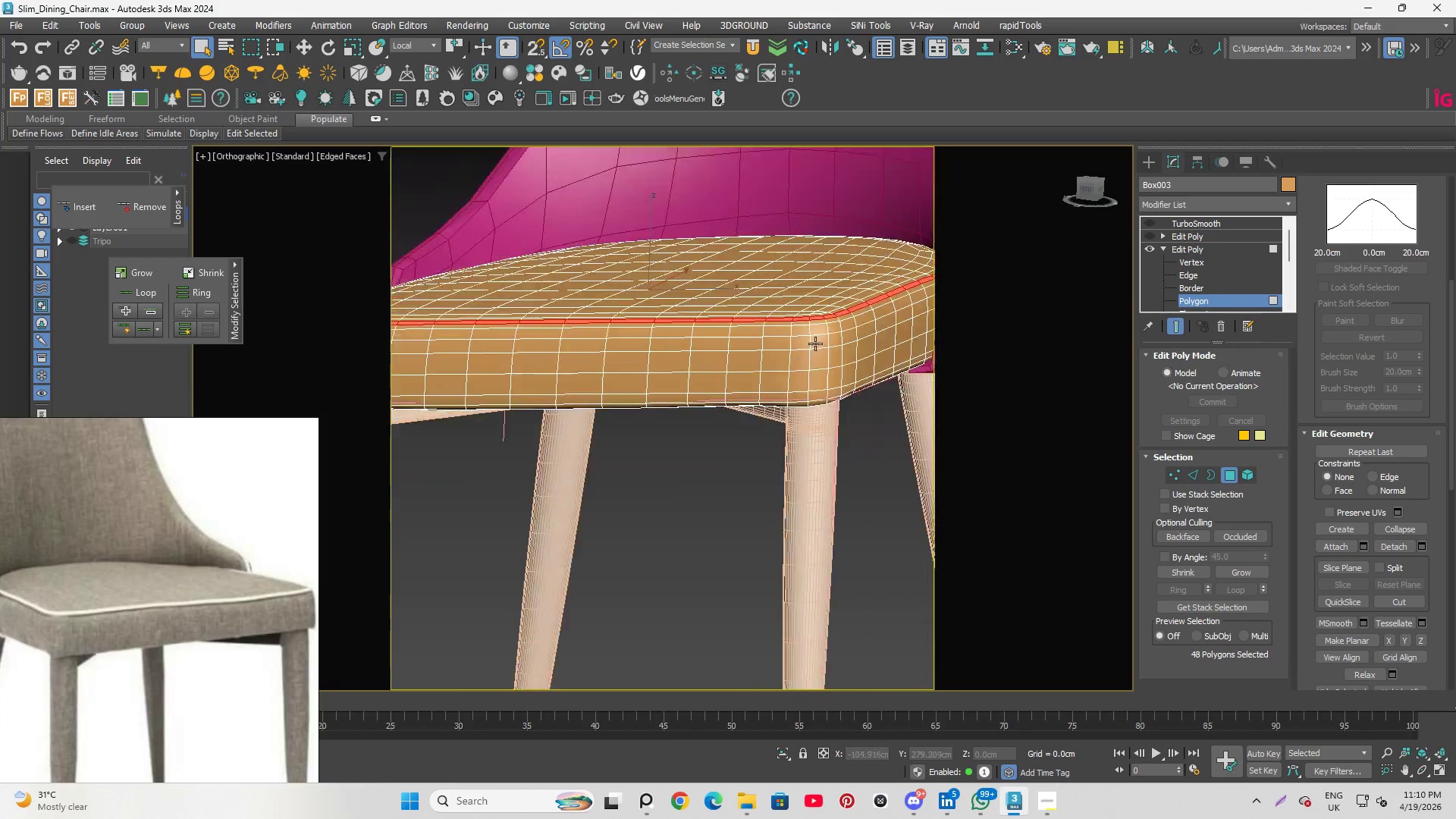 
scroll: coordinate [836, 337], scroll_direction: down, amount: 1.0
 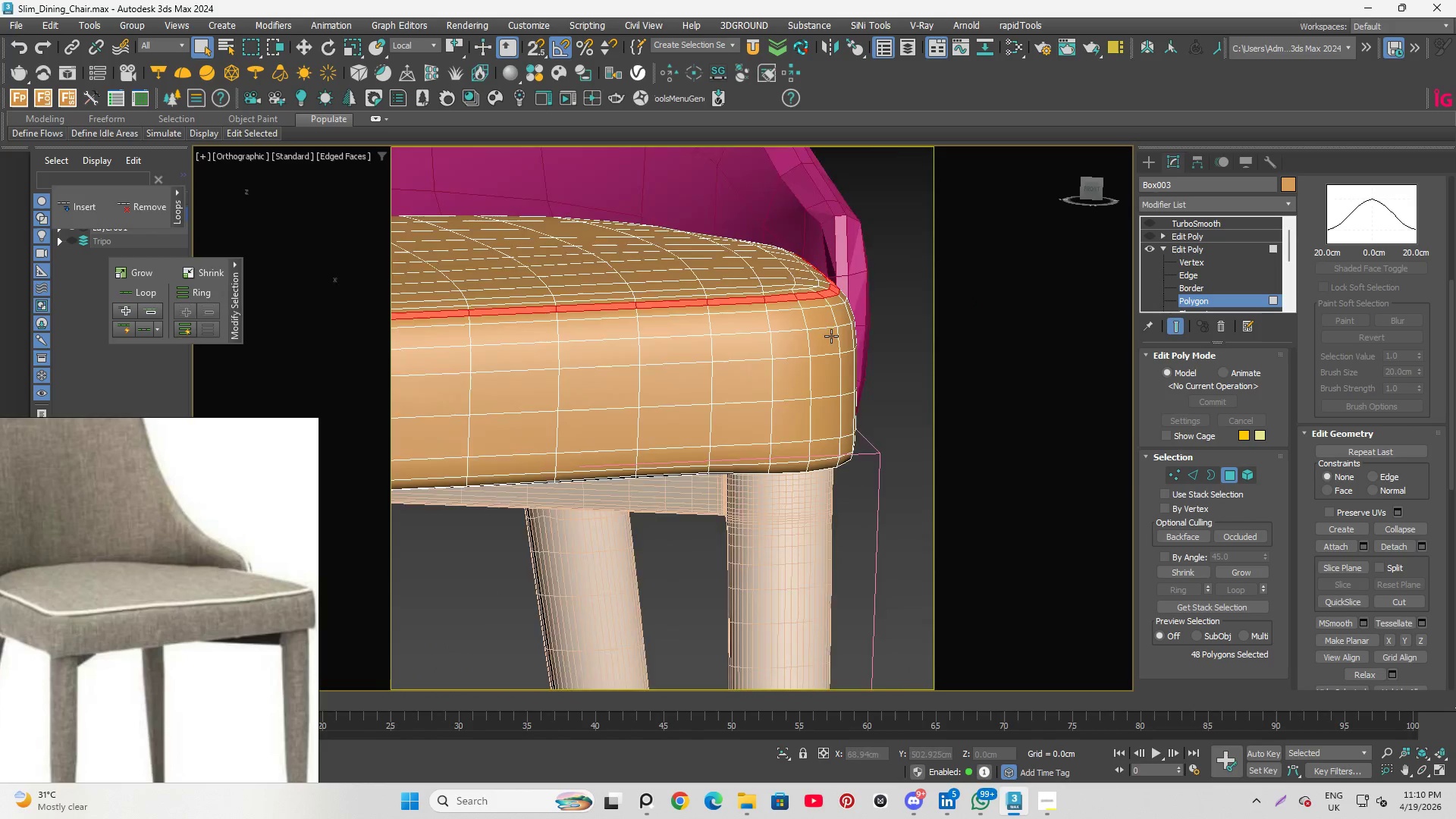 
hold_key(key=AltLeft, duration=0.56)
 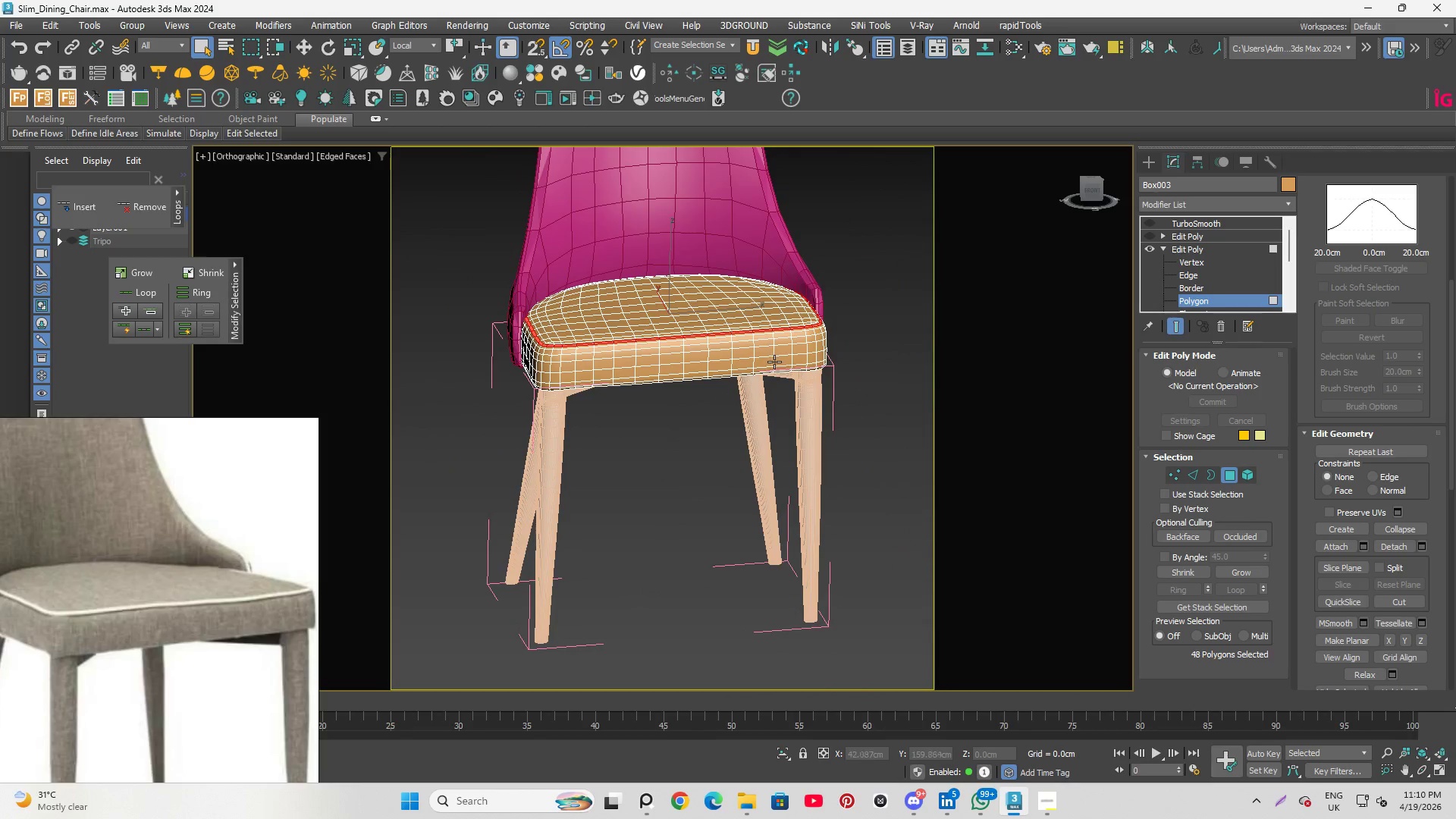 
scroll: coordinate [817, 346], scroll_direction: down, amount: 4.0
 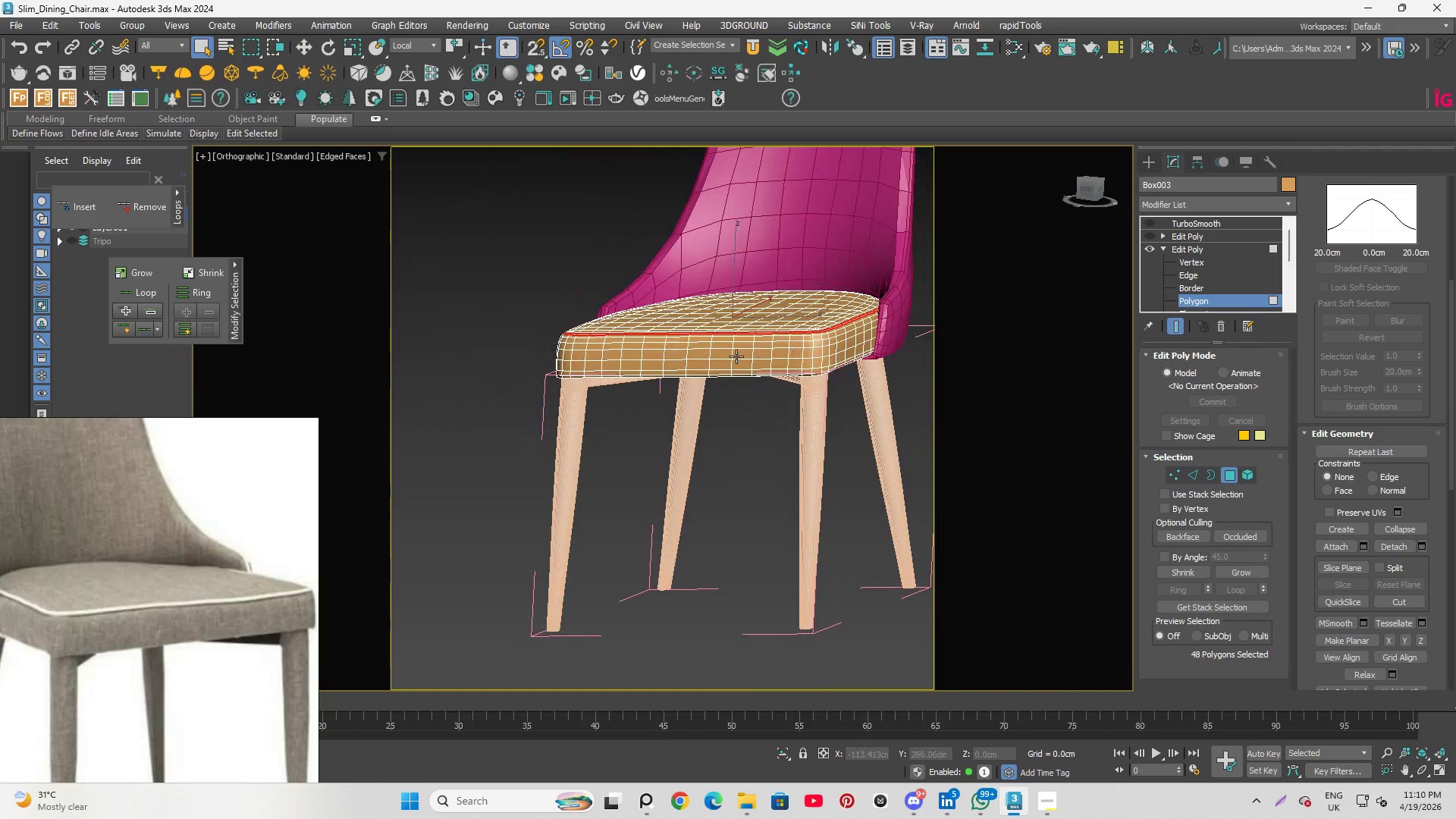 
key(F)
 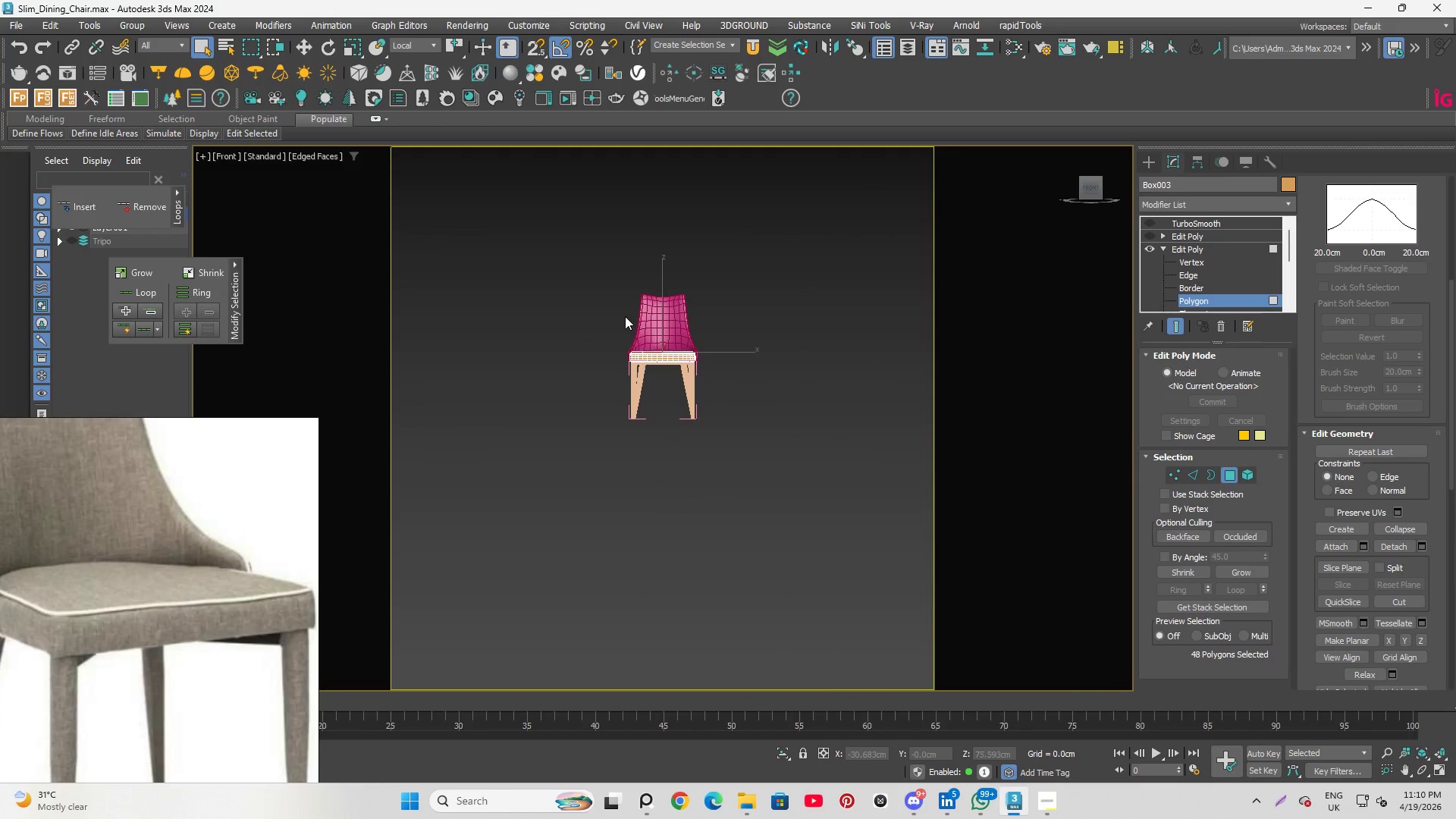 
scroll: coordinate [538, 393], scroll_direction: up, amount: 7.0
 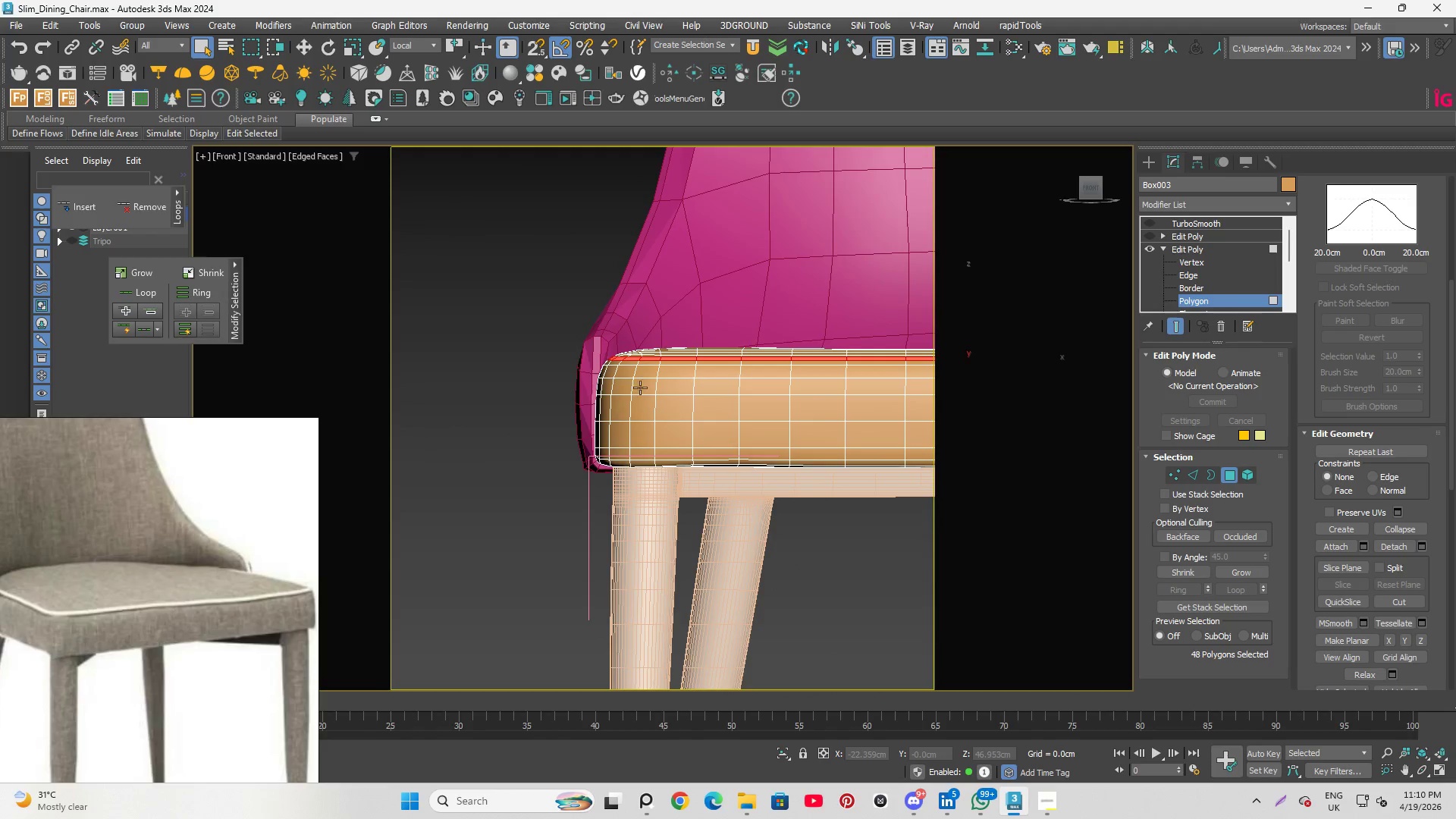 
hold_key(key=AltLeft, duration=1.28)
 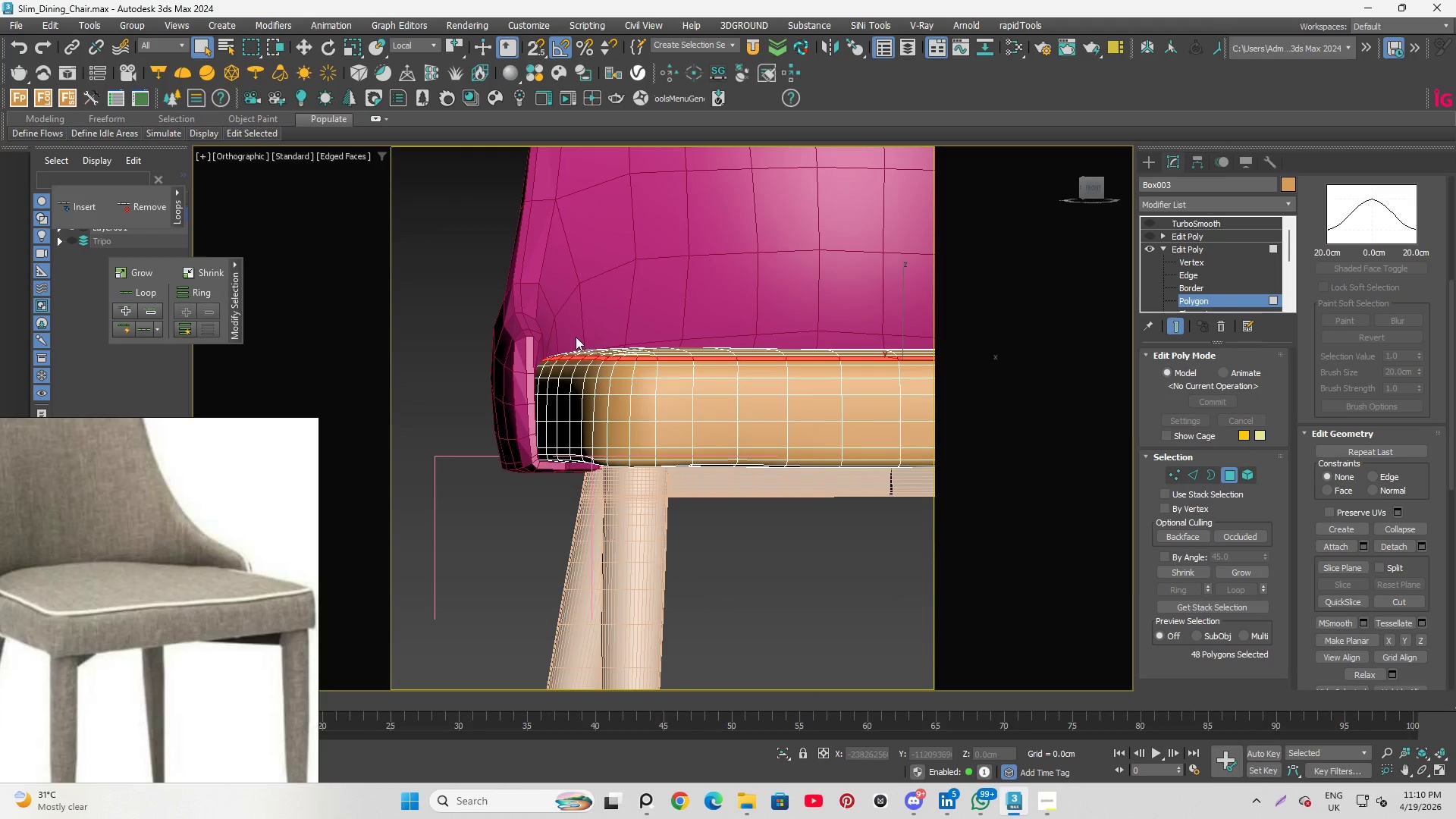 
hold_key(key=AltLeft, duration=1.28)
 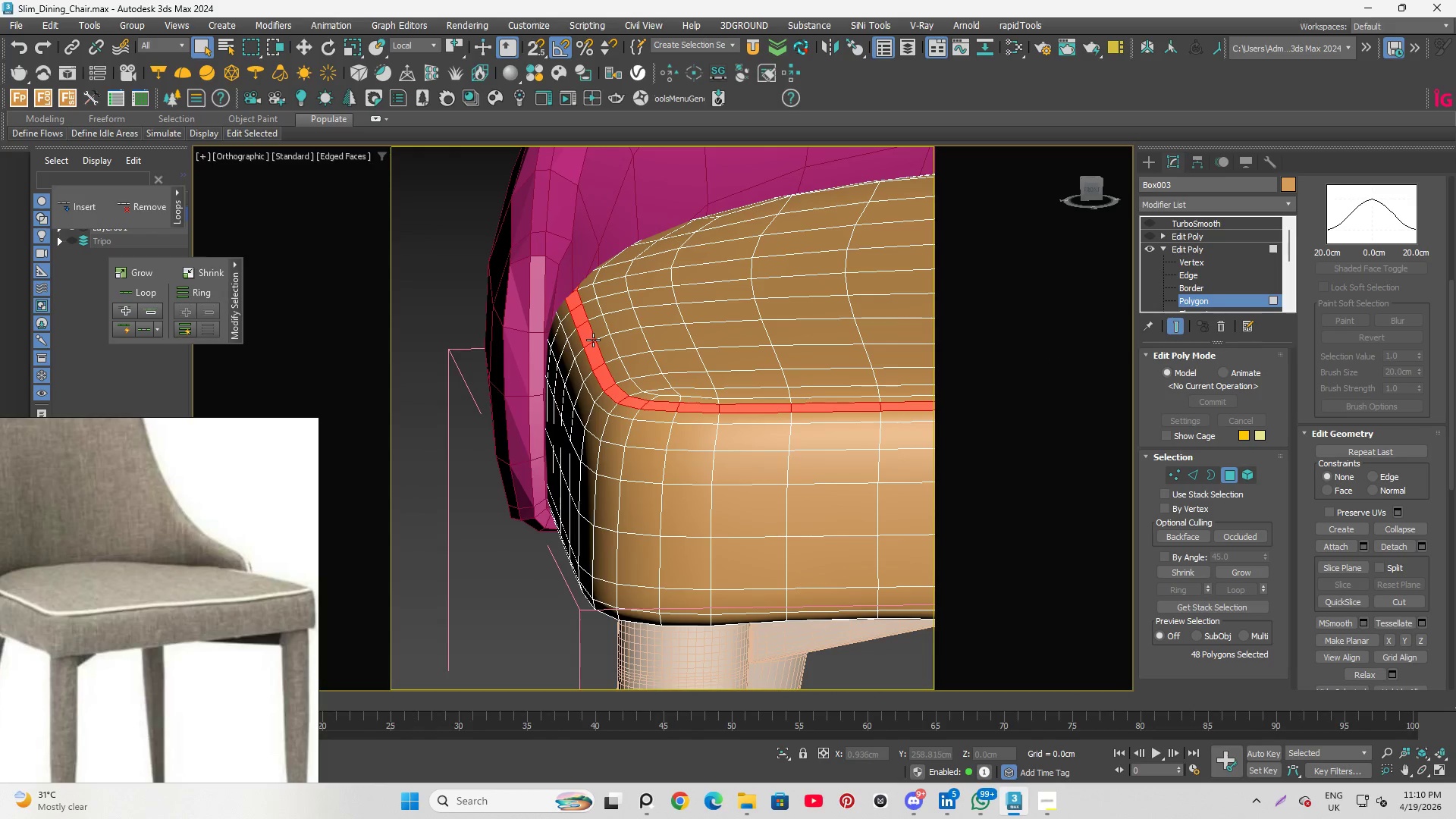 
scroll: coordinate [576, 341], scroll_direction: up, amount: 2.0
 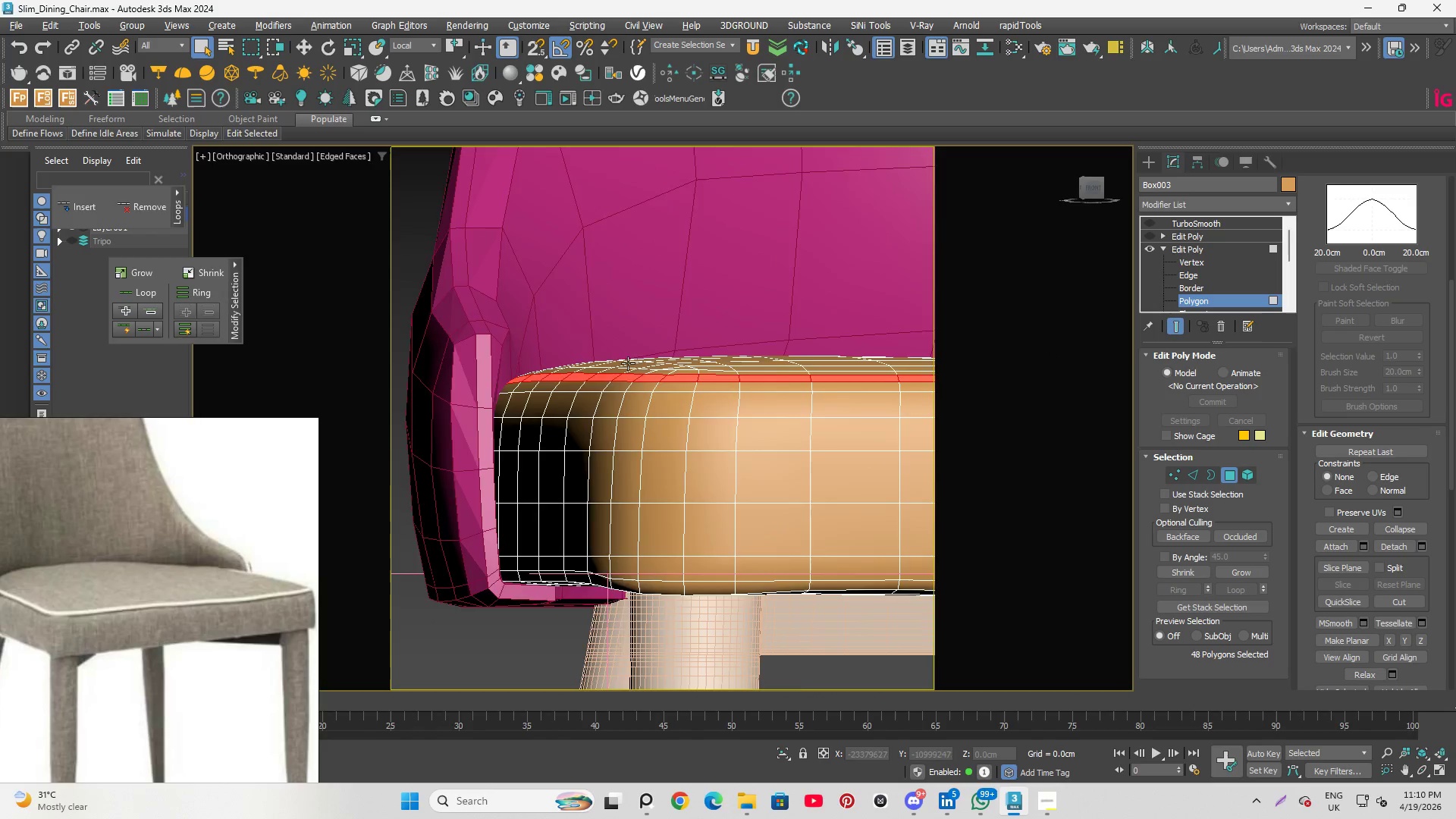 
hold_key(key=AltLeft, duration=0.84)
 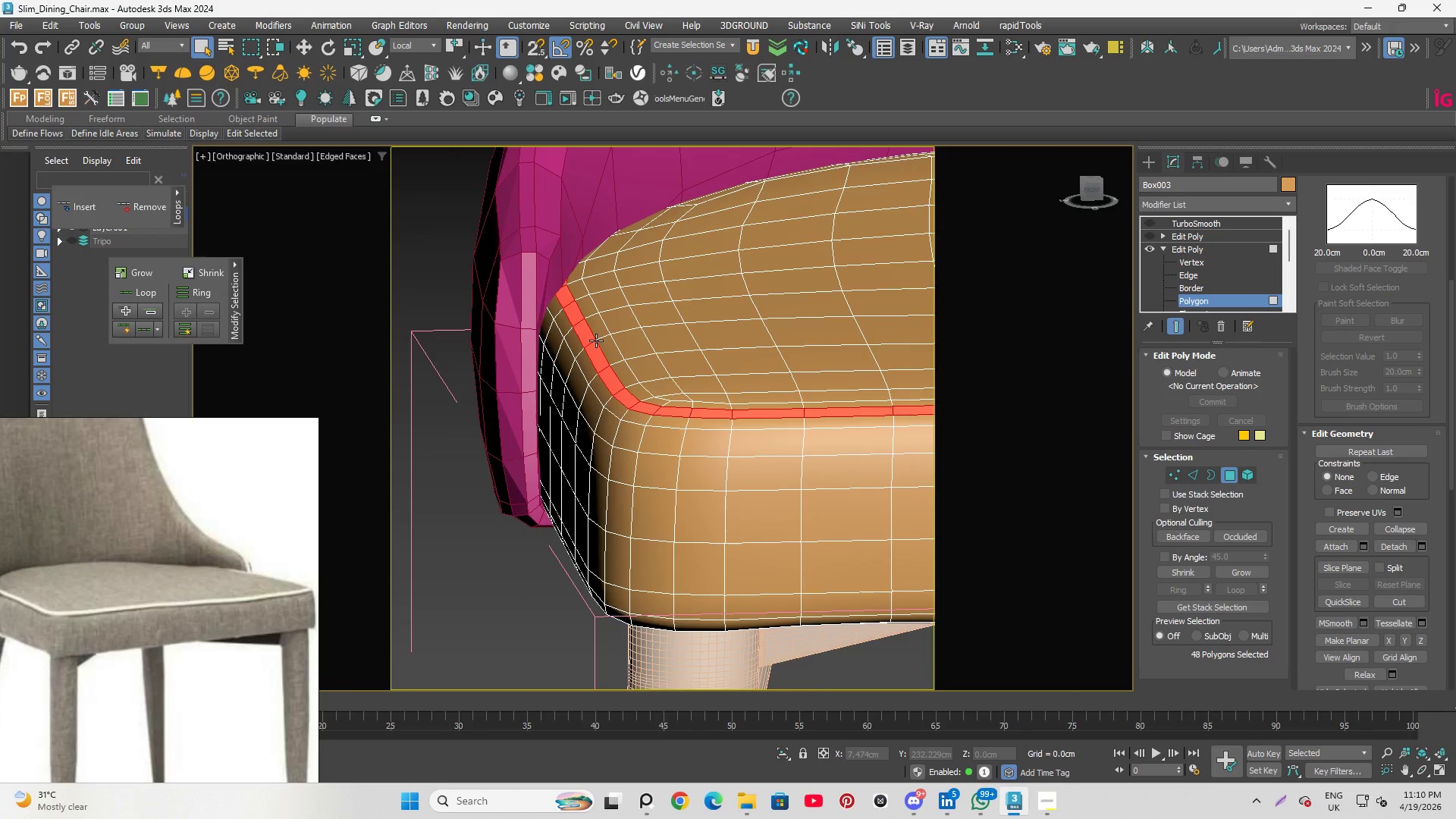 
scroll: coordinate [596, 340], scroll_direction: up, amount: 1.0
 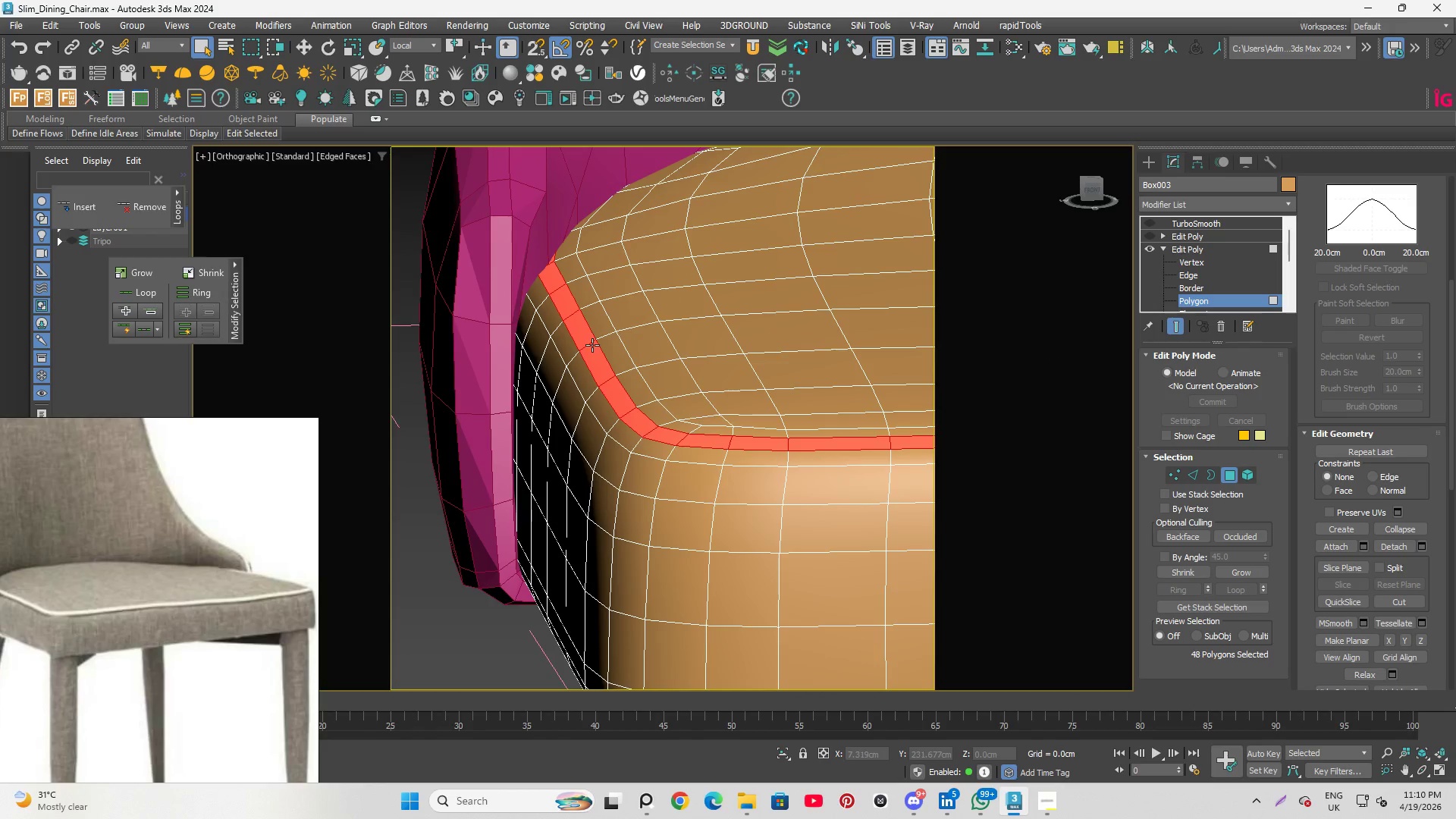 
hold_key(key=AltLeft, duration=1.69)
 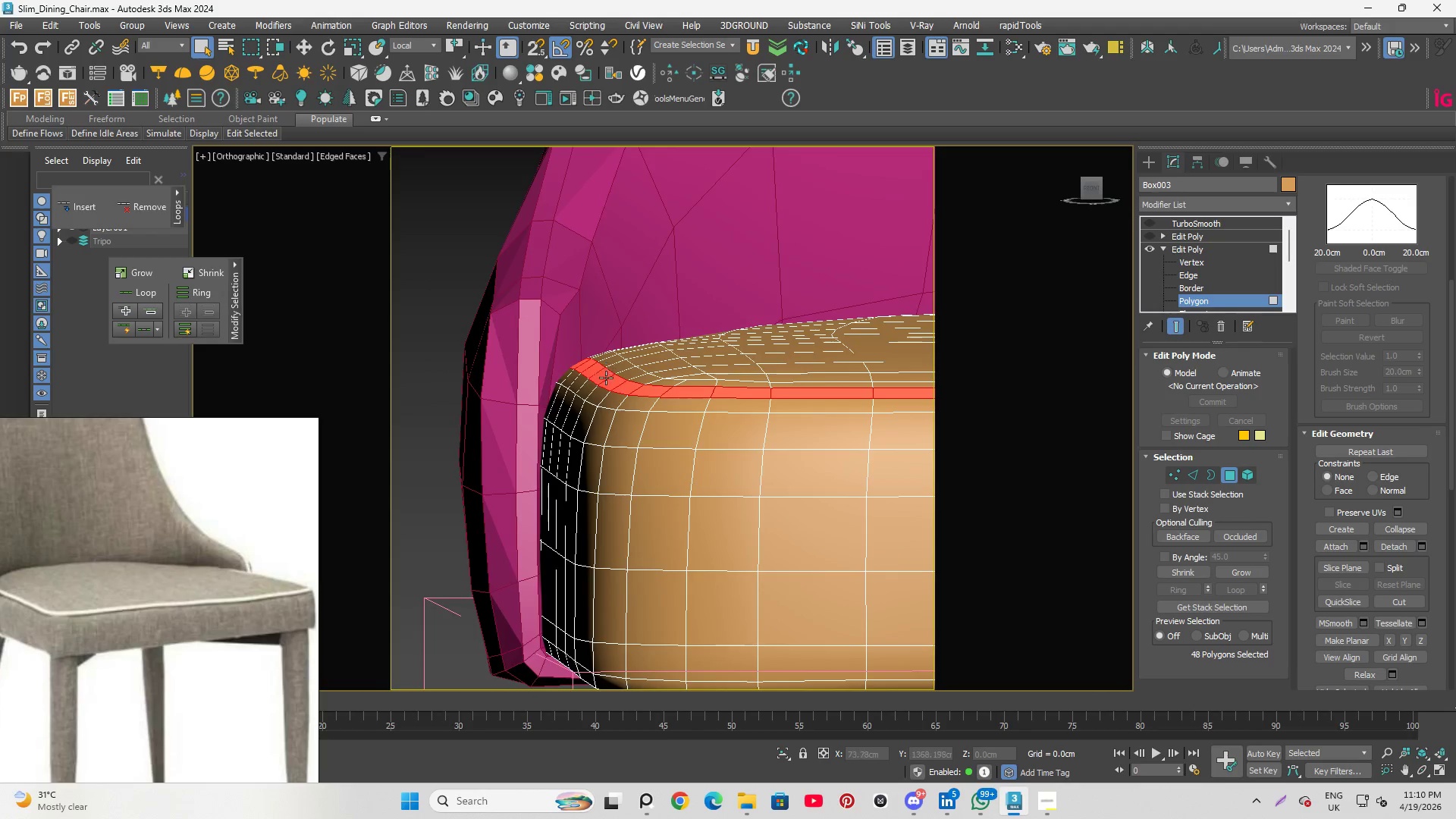 
hold_key(key=AltLeft, duration=0.8)
 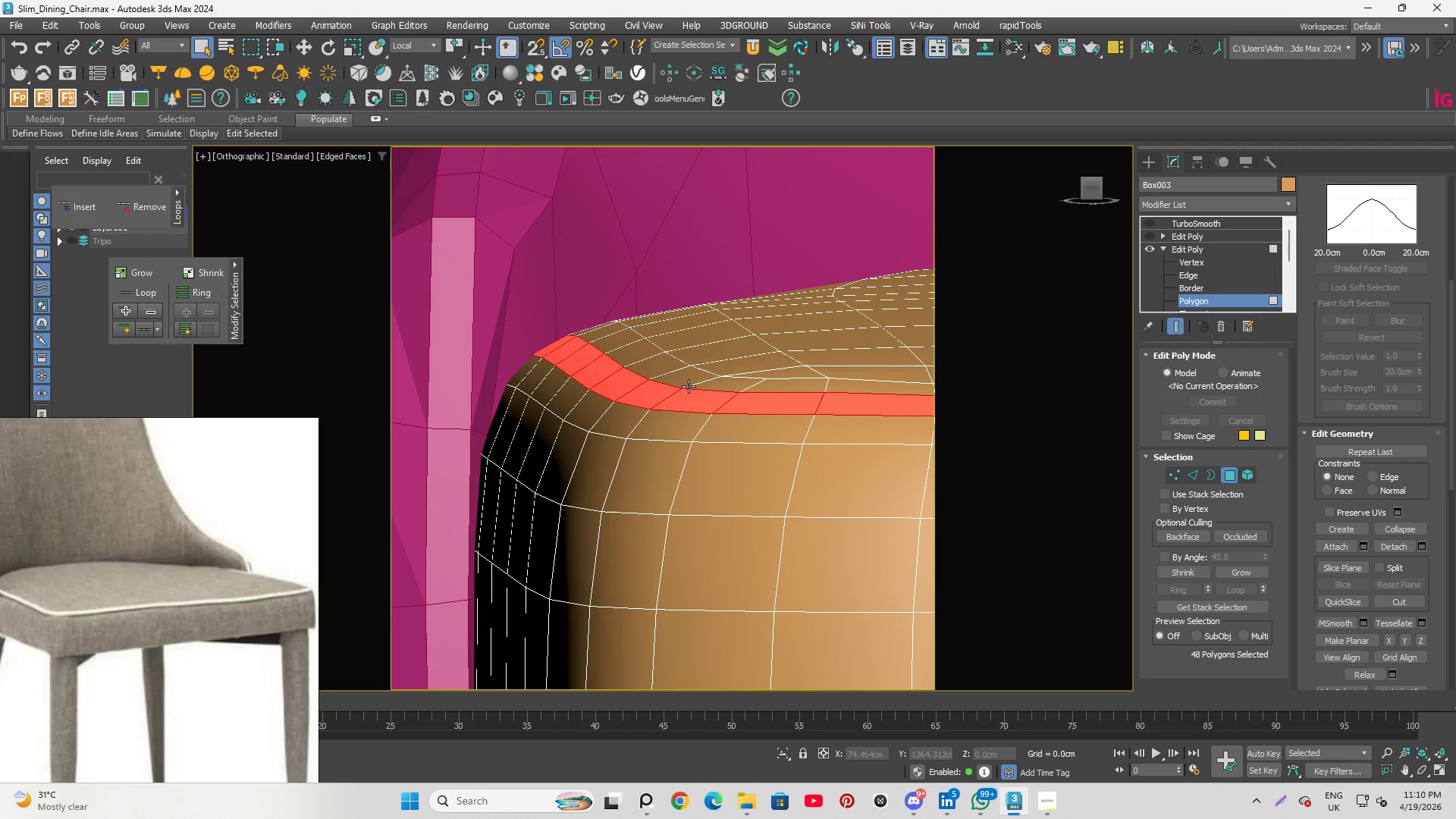 
scroll: coordinate [607, 381], scroll_direction: up, amount: 2.0
 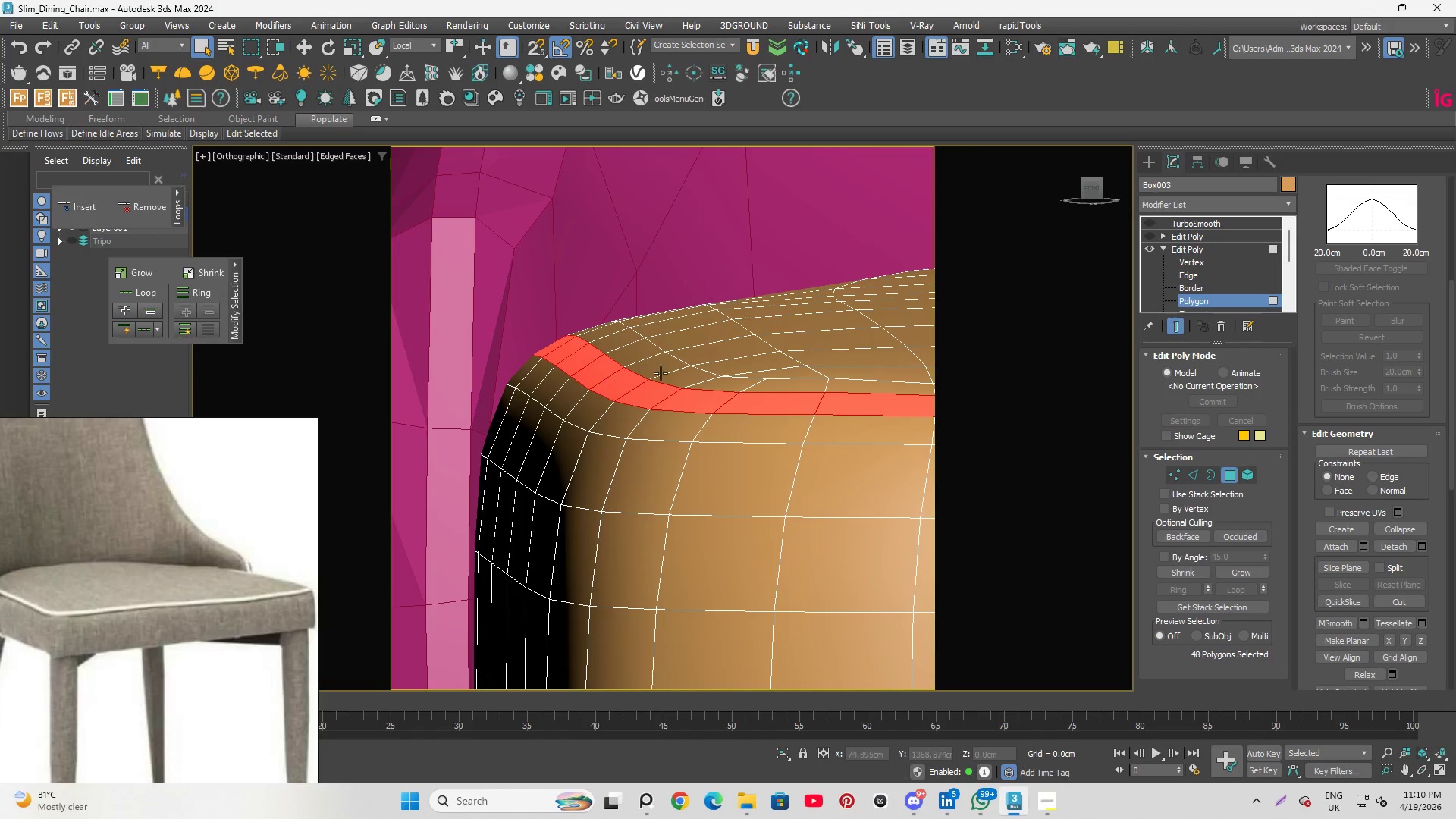 
left_click([689, 386])
 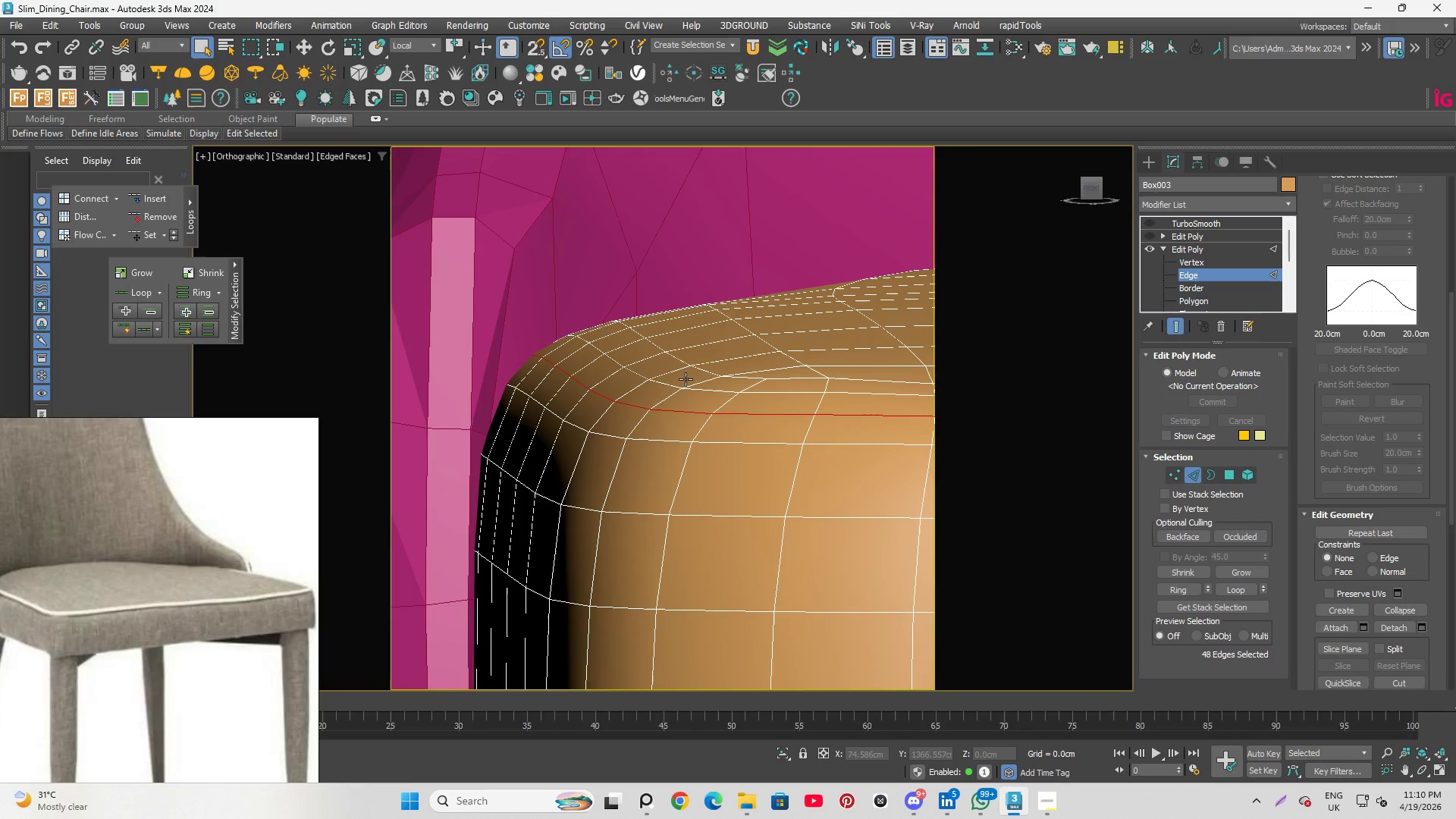 
double_click([701, 384])
 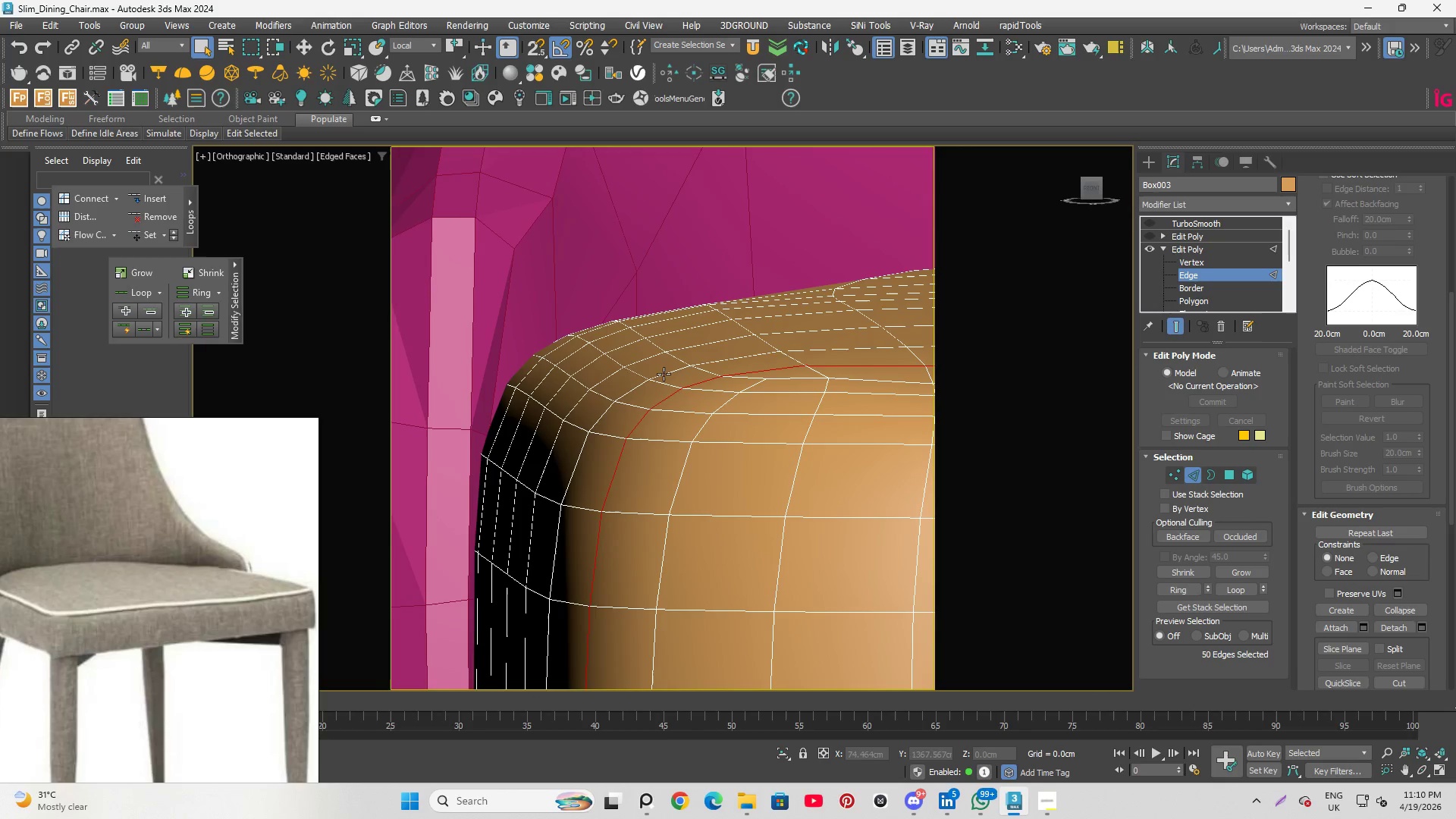 
hold_key(key=AltLeft, duration=0.78)
 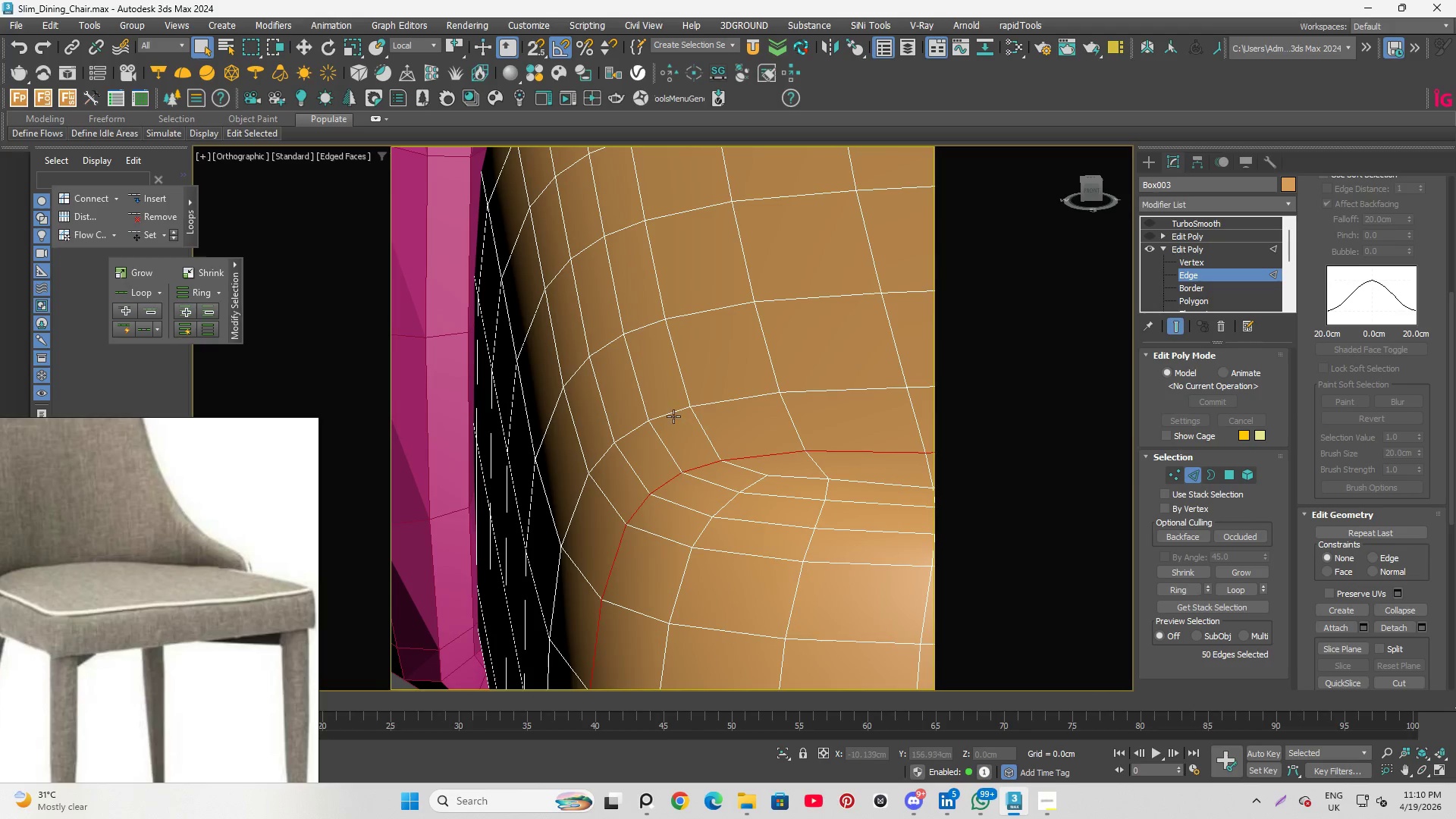 
left_click([673, 416])
 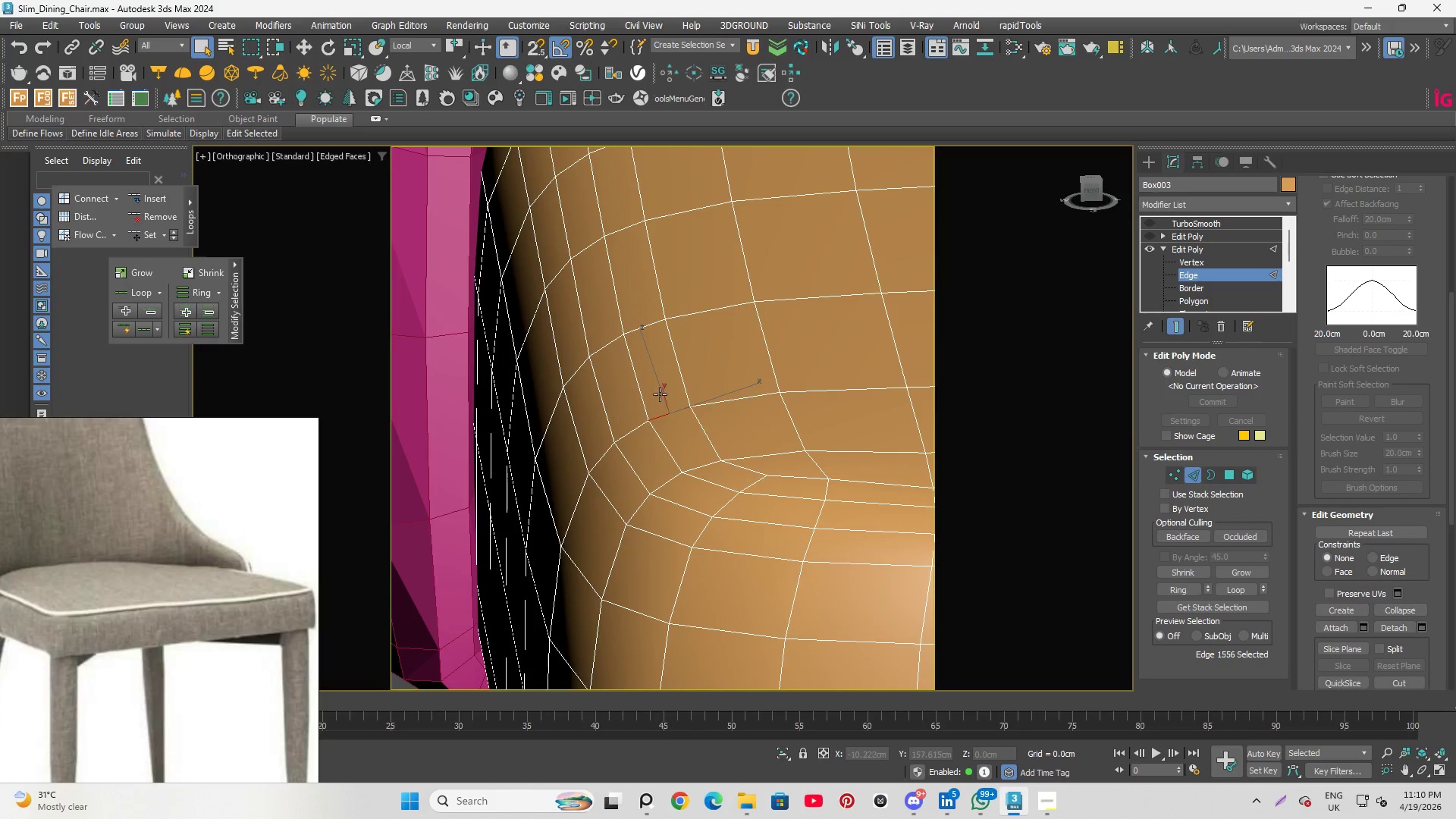 
hold_key(key=AltLeft, duration=1.42)
 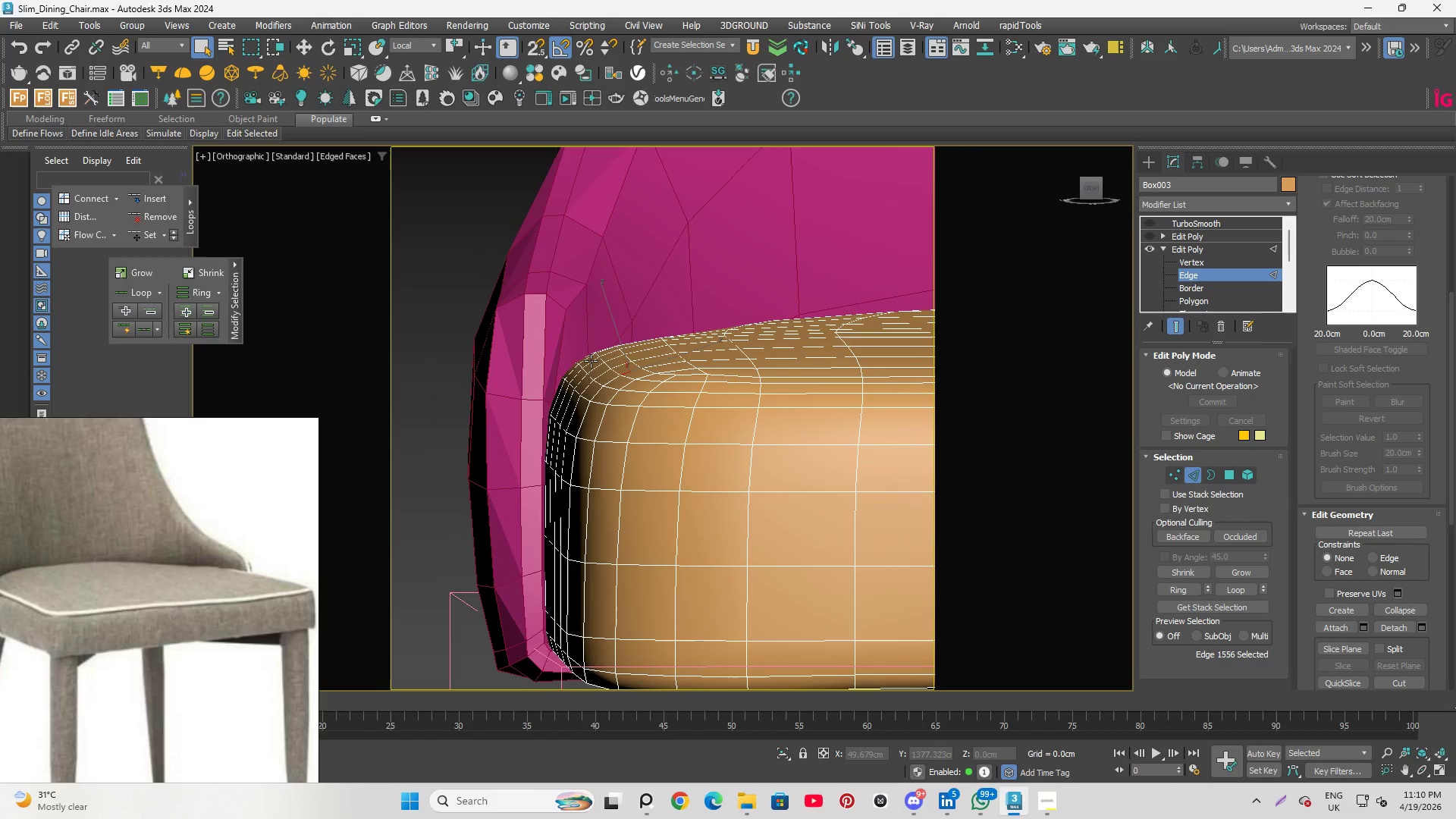 
hold_key(key=AltLeft, duration=0.92)
 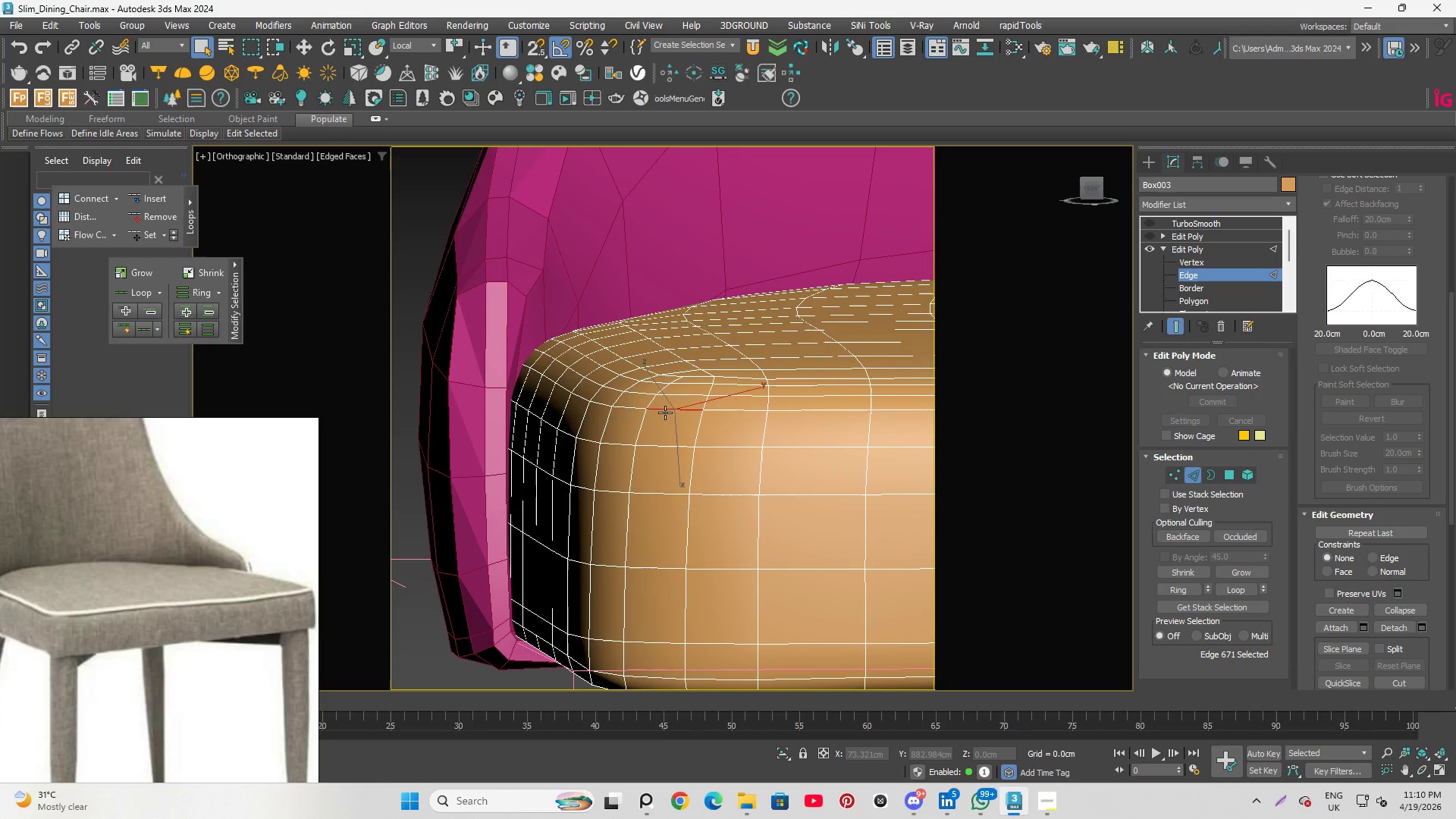 
scroll: coordinate [593, 360], scroll_direction: down, amount: 2.0
 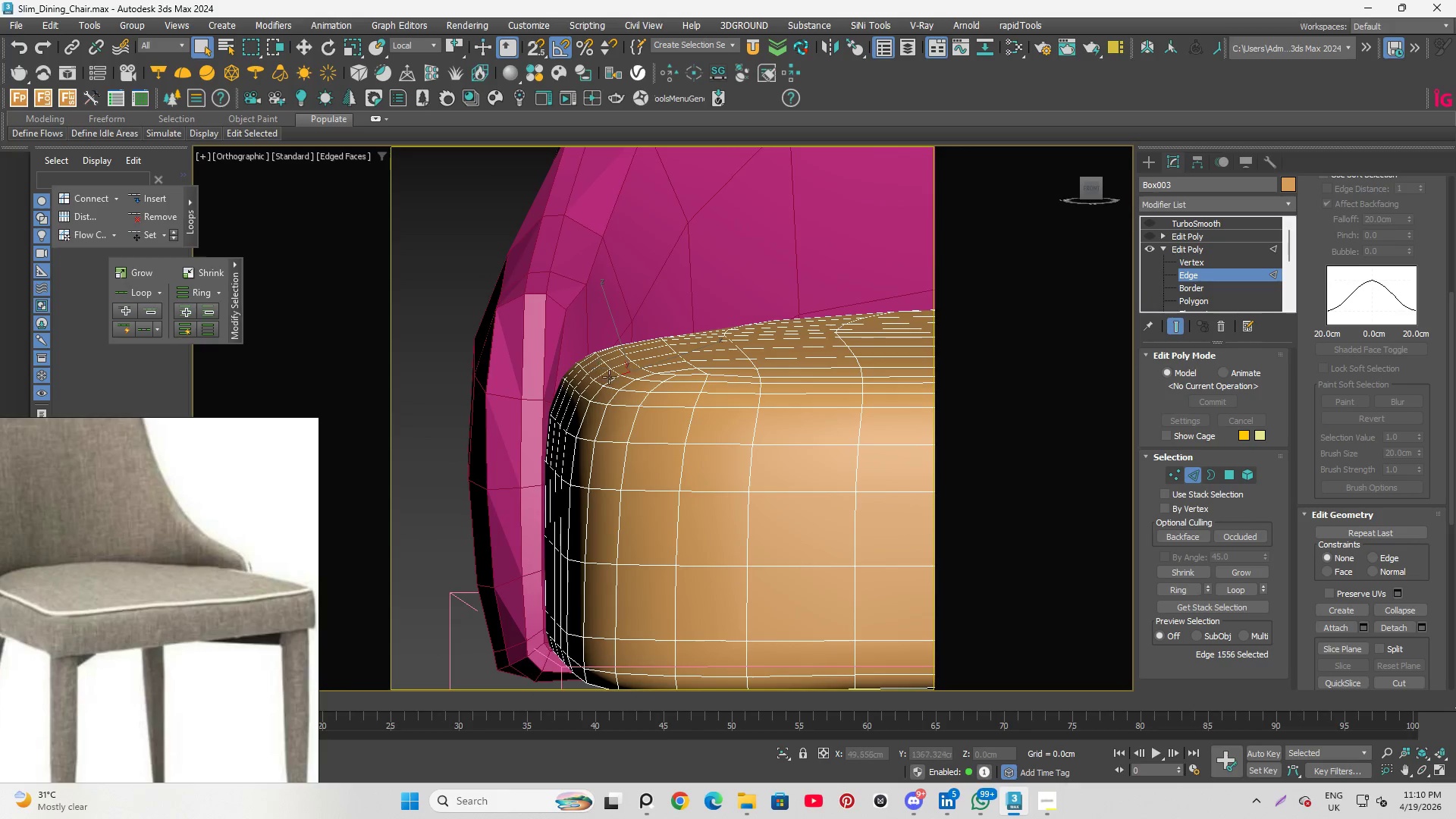 
double_click([665, 413])
 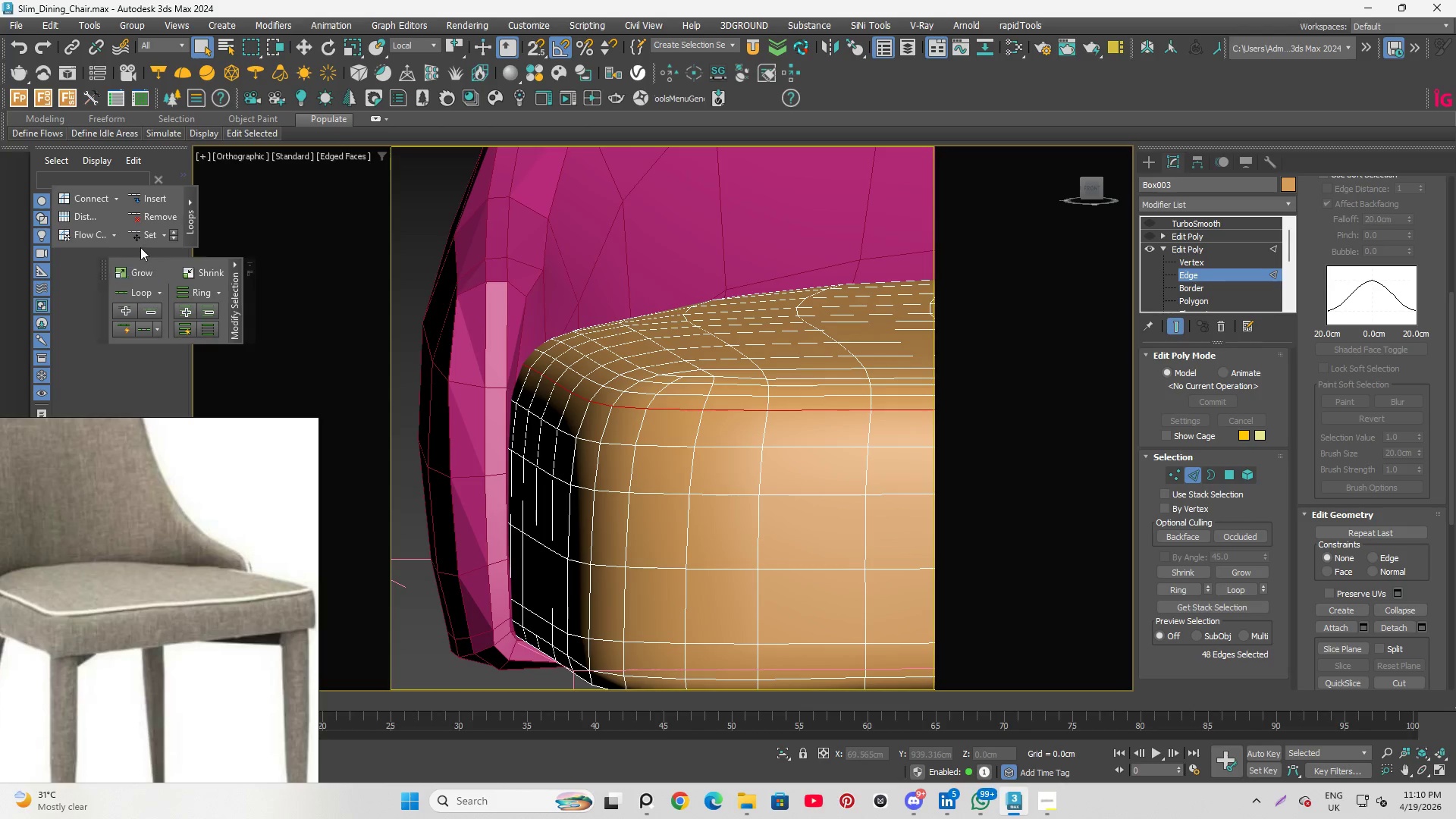 
left_click([143, 239])
 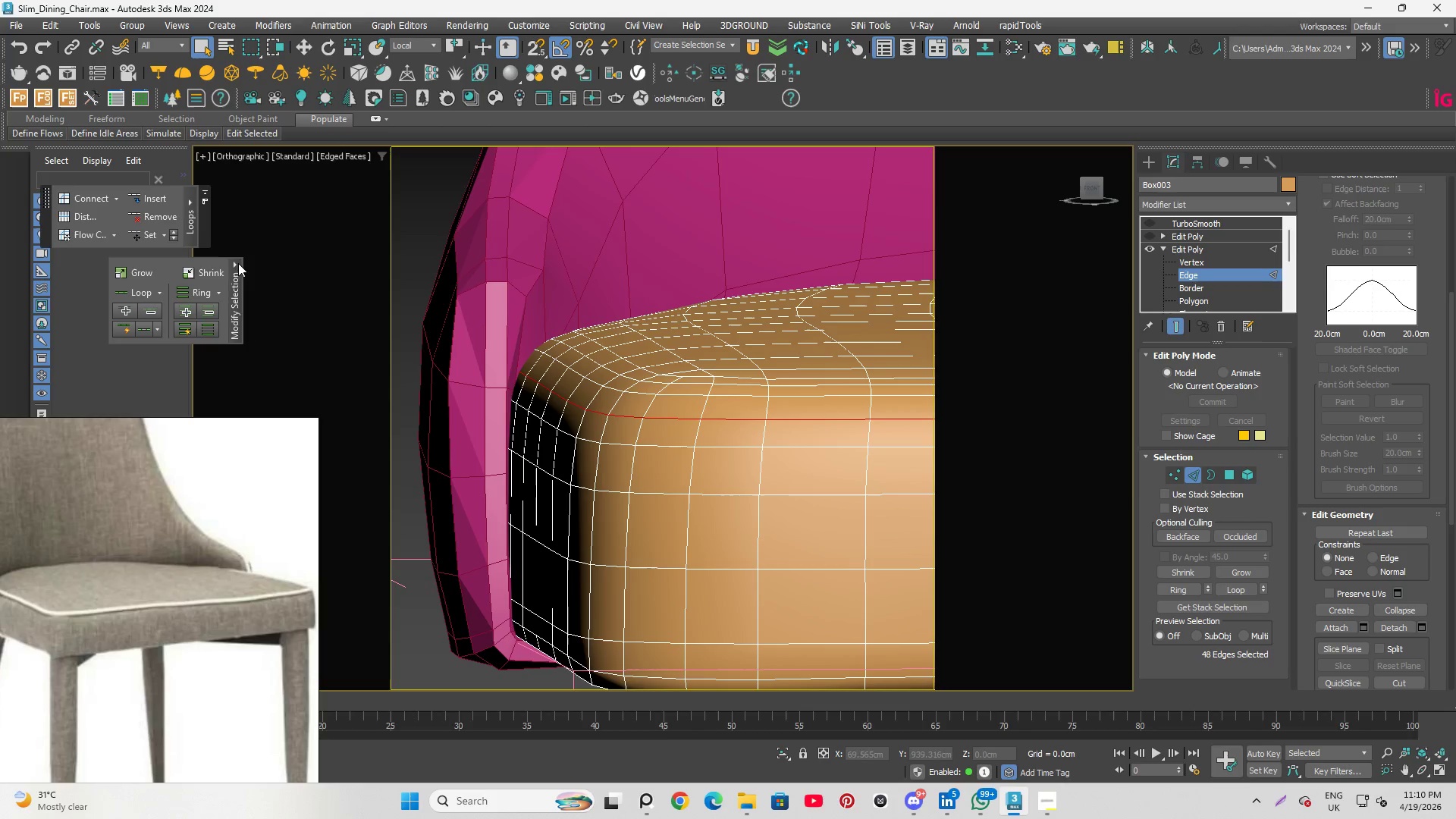 
hold_key(key=AltLeft, duration=1.49)
 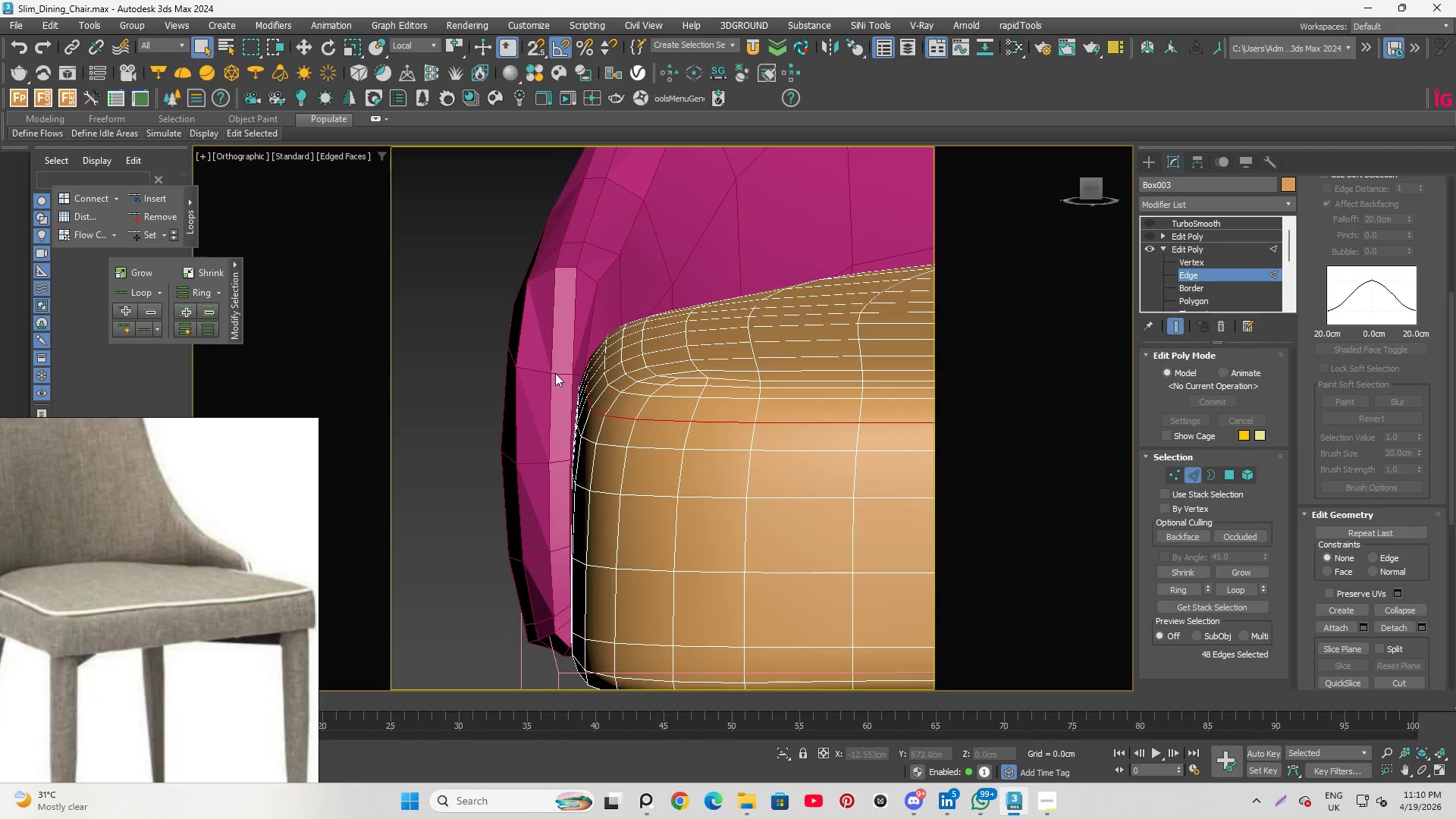 
hold_key(key=AltLeft, duration=0.66)
 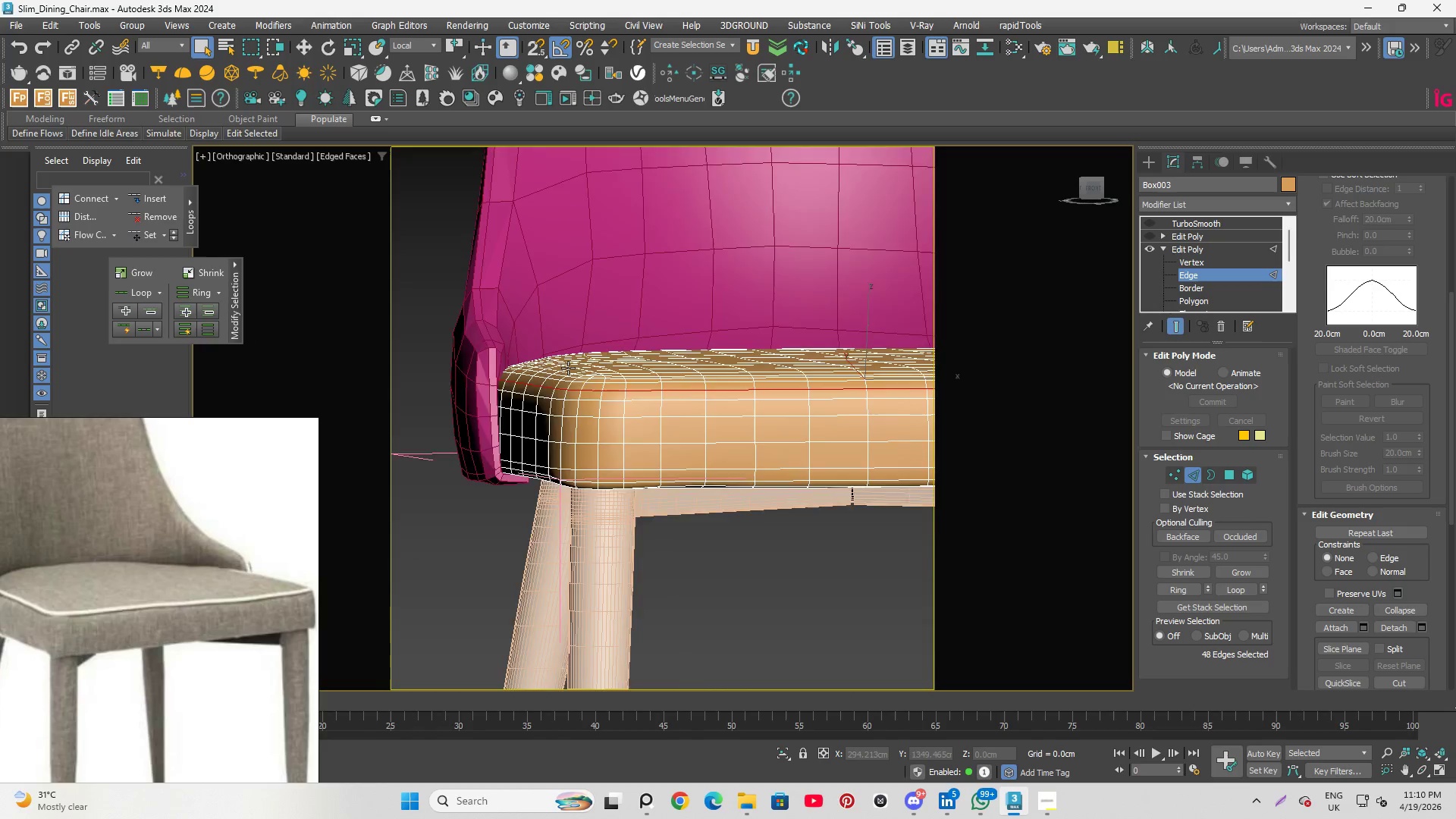 
scroll: coordinate [554, 373], scroll_direction: down, amount: 3.0
 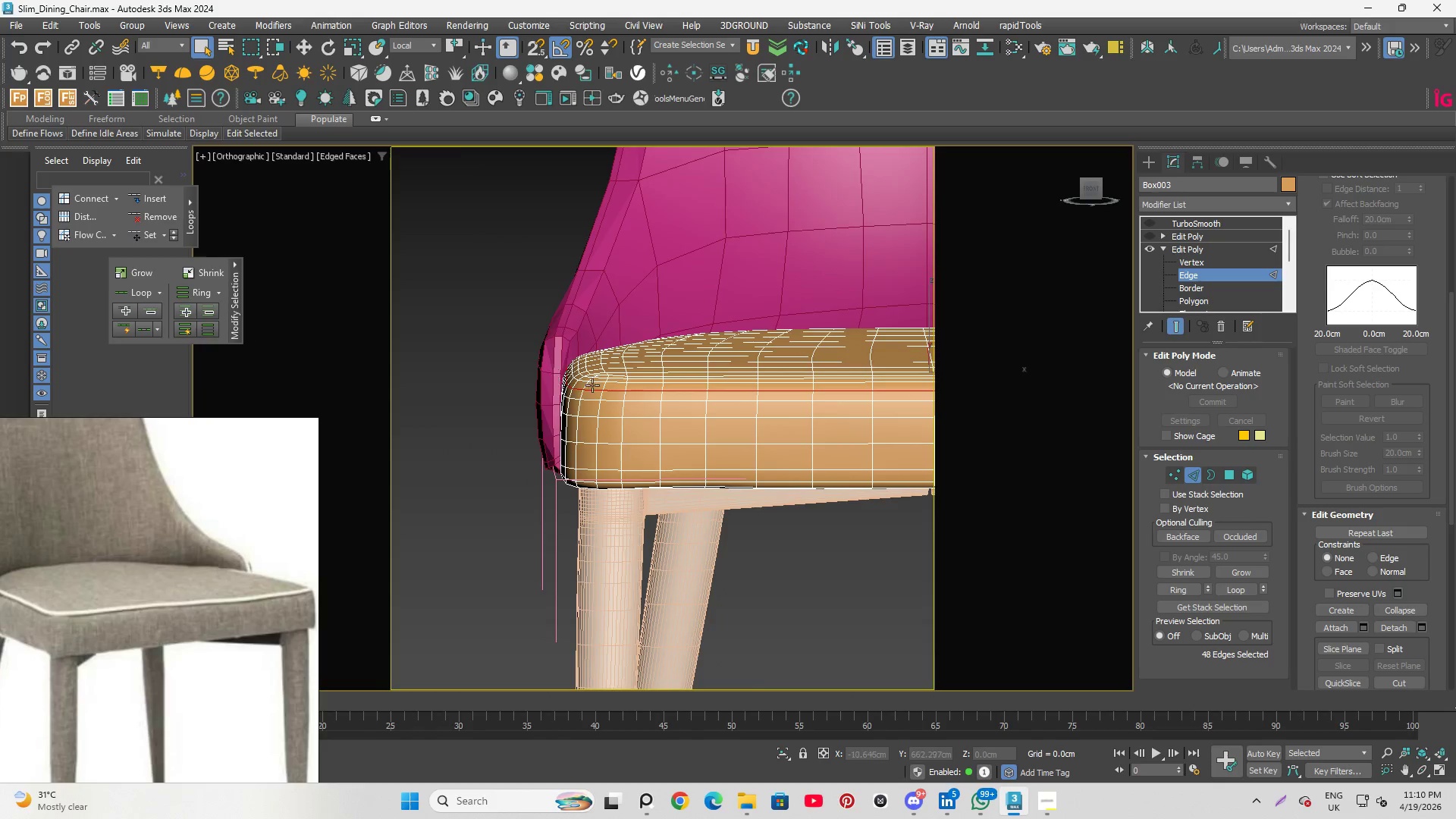 
scroll: coordinate [568, 368], scroll_direction: up, amount: 2.0
 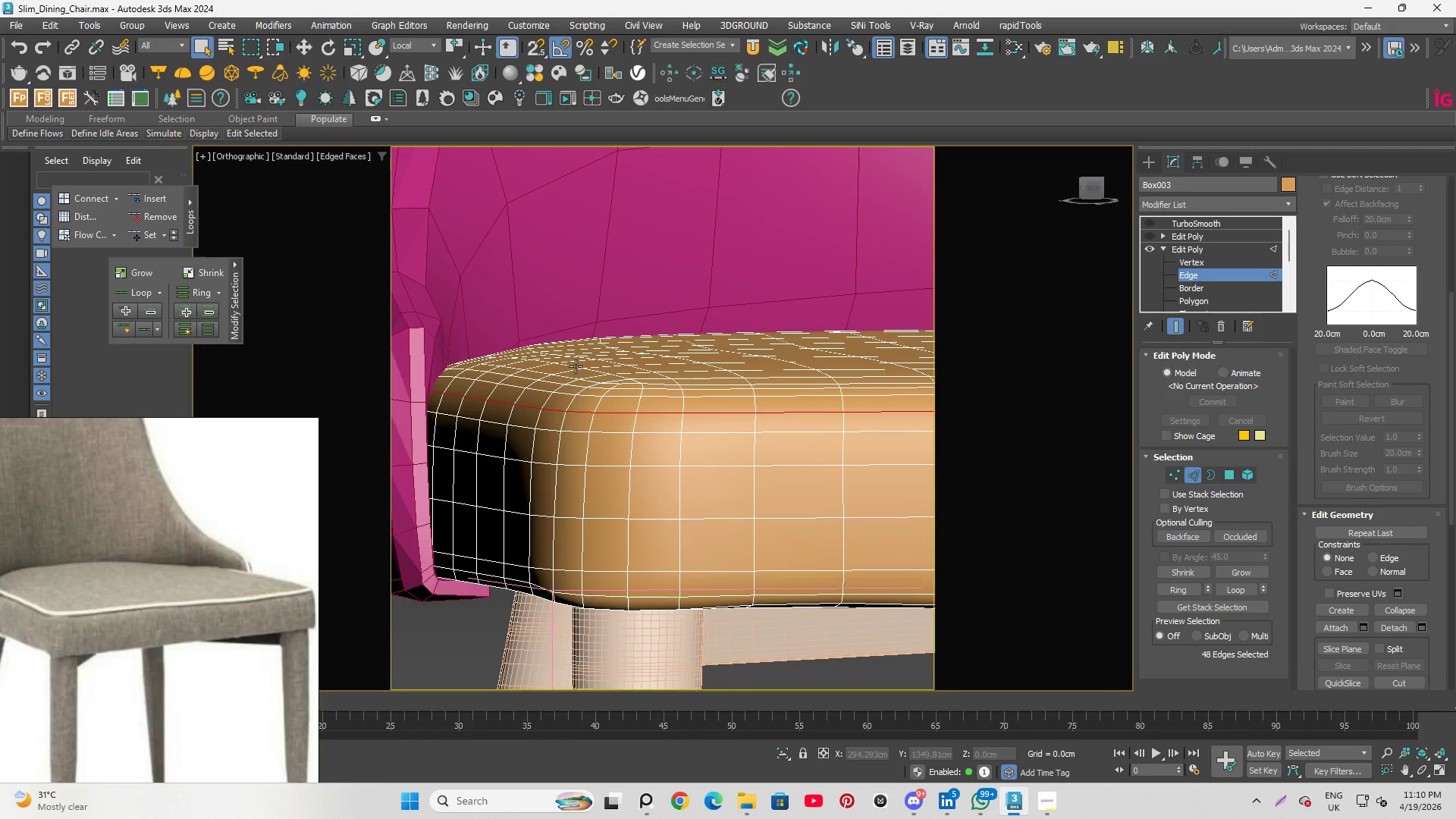 
hold_key(key=AltLeft, duration=0.89)
 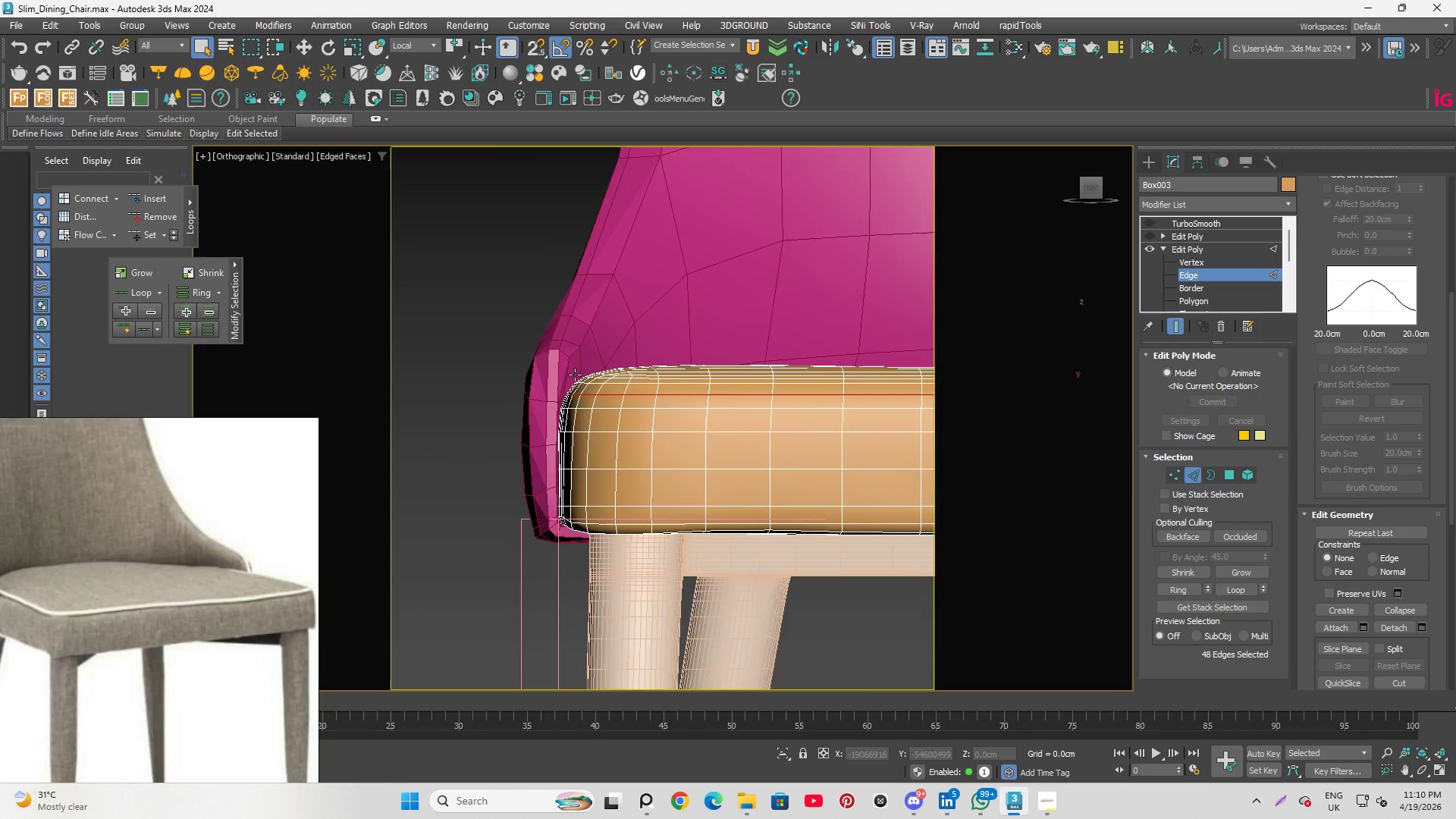 
scroll: coordinate [594, 367], scroll_direction: down, amount: 2.0
 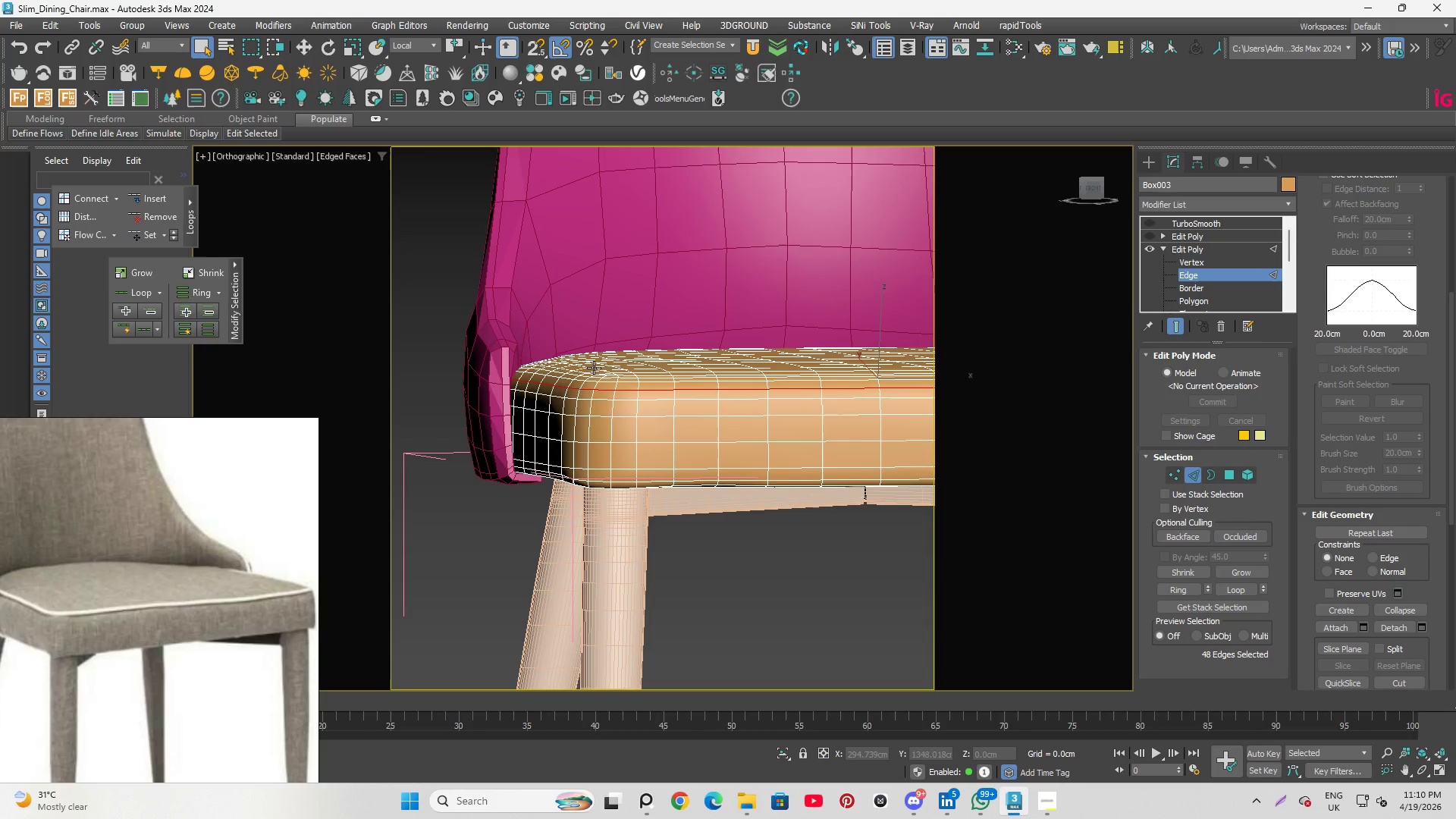 
scroll: coordinate [575, 375], scroll_direction: up, amount: 2.0
 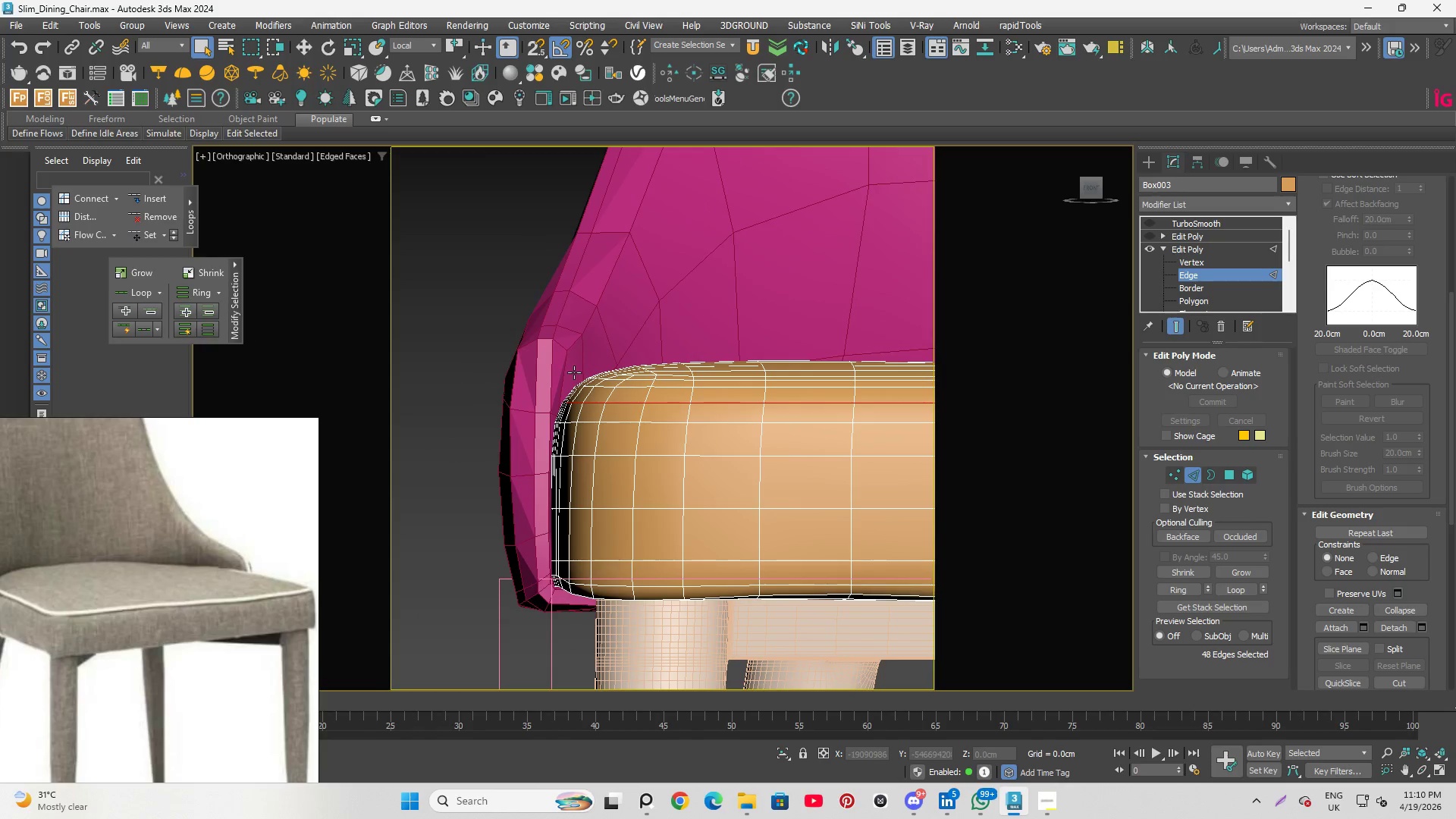 
hold_key(key=AltLeft, duration=1.03)
scroll: coordinate [582, 325], scroll_direction: up, amount: 1.0
 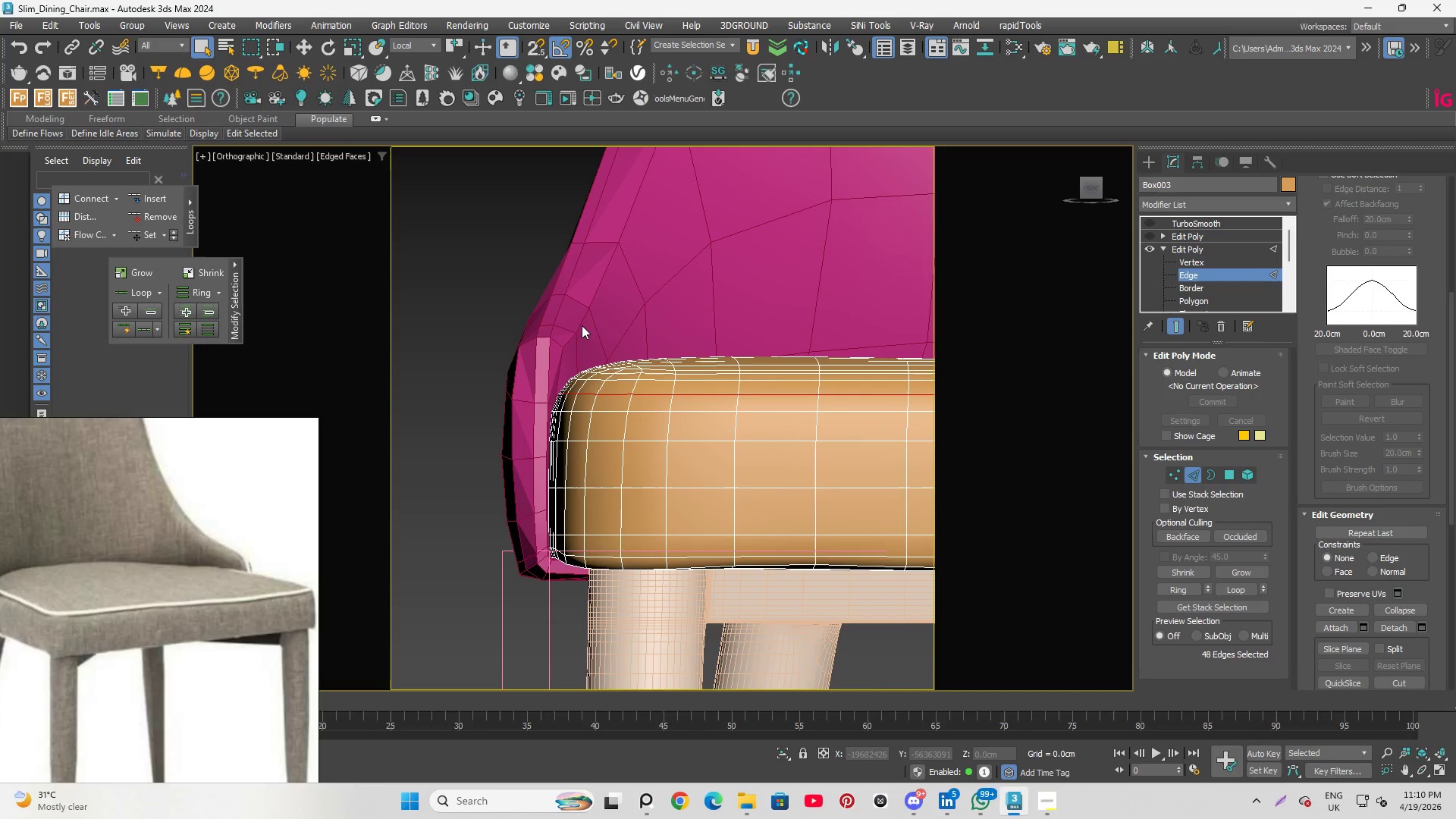 
wait(9.53)
 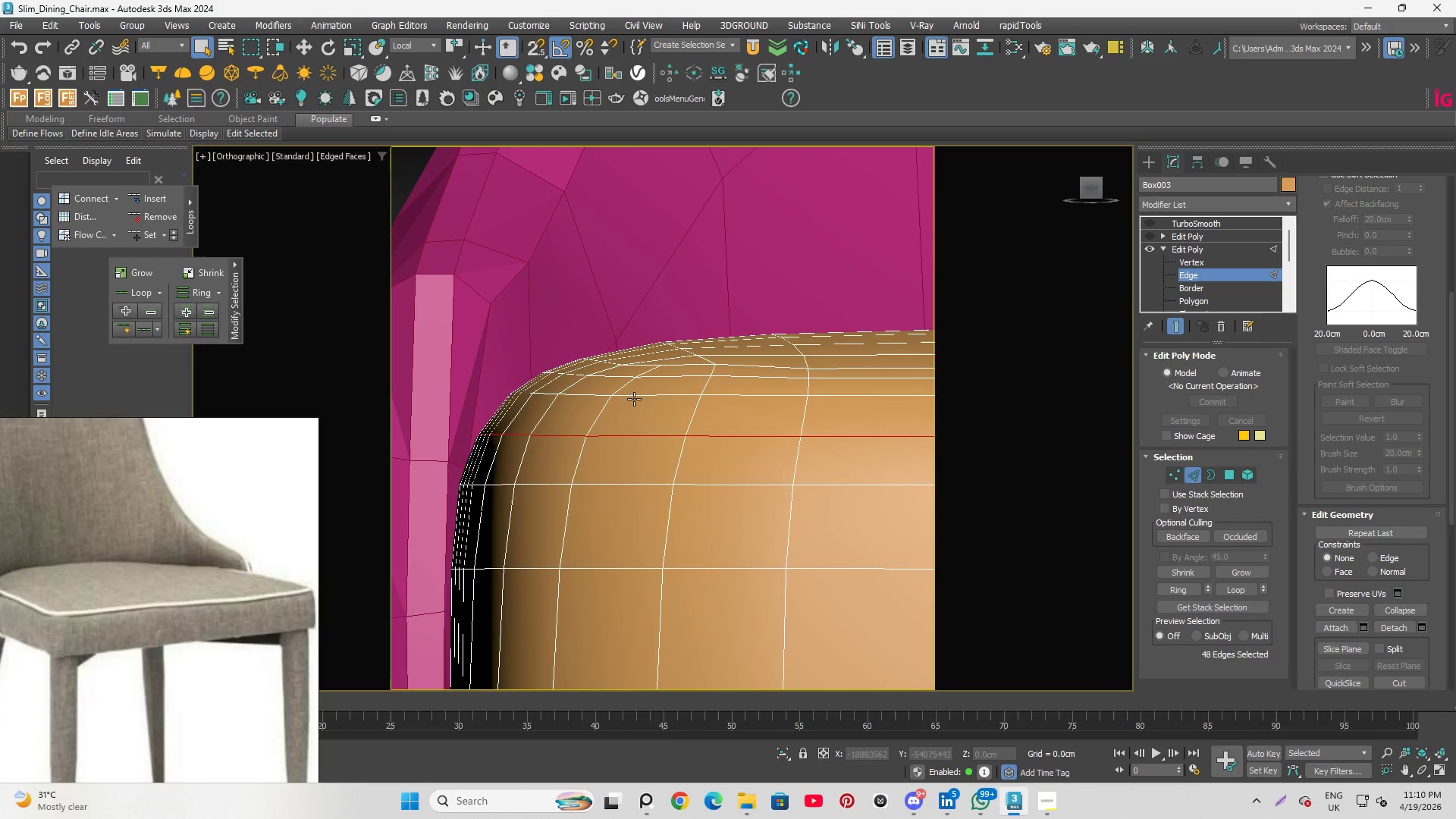 
left_click([634, 398])
 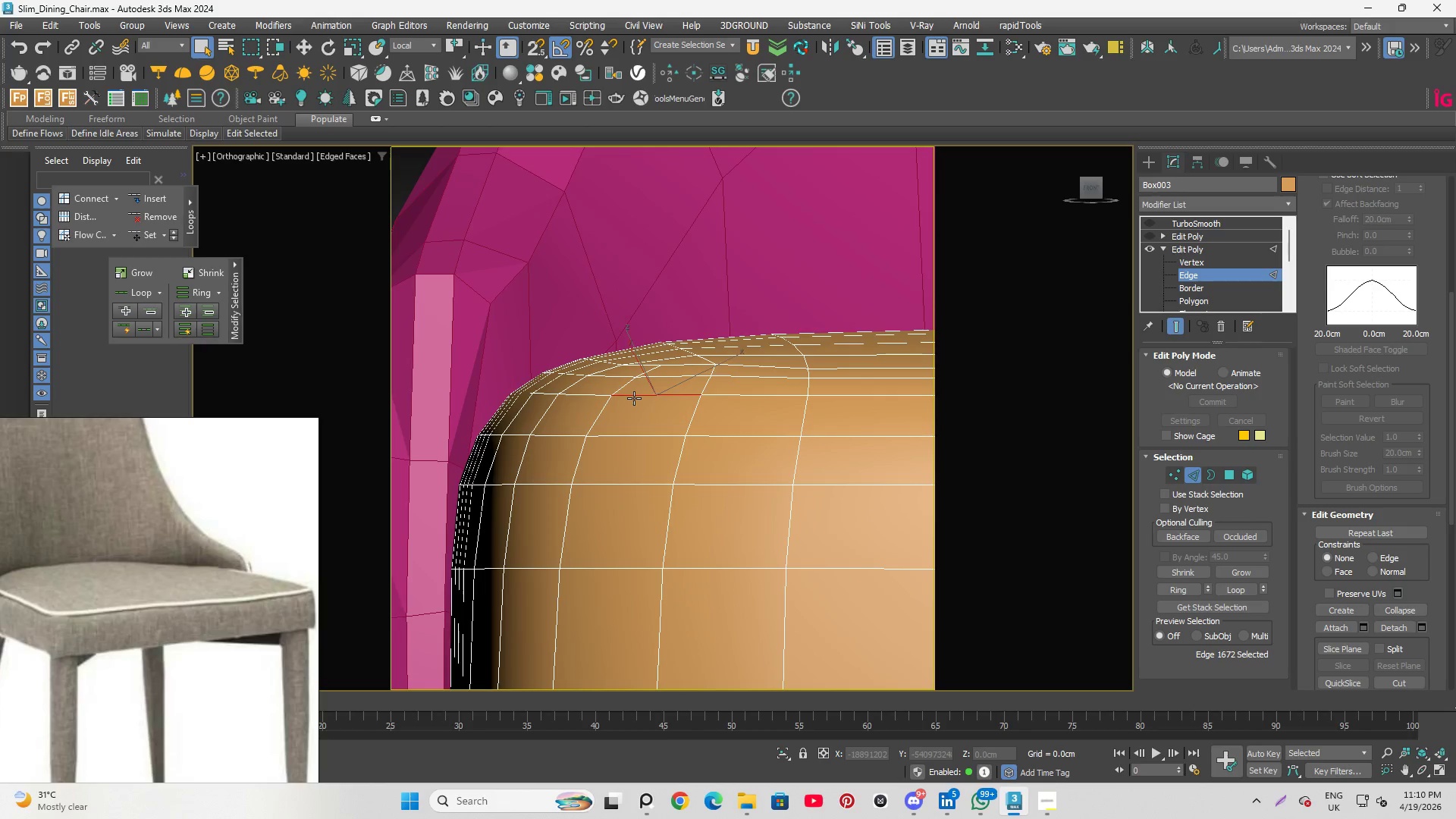 
scroll: coordinate [607, 378], scroll_direction: up, amount: 3.0
 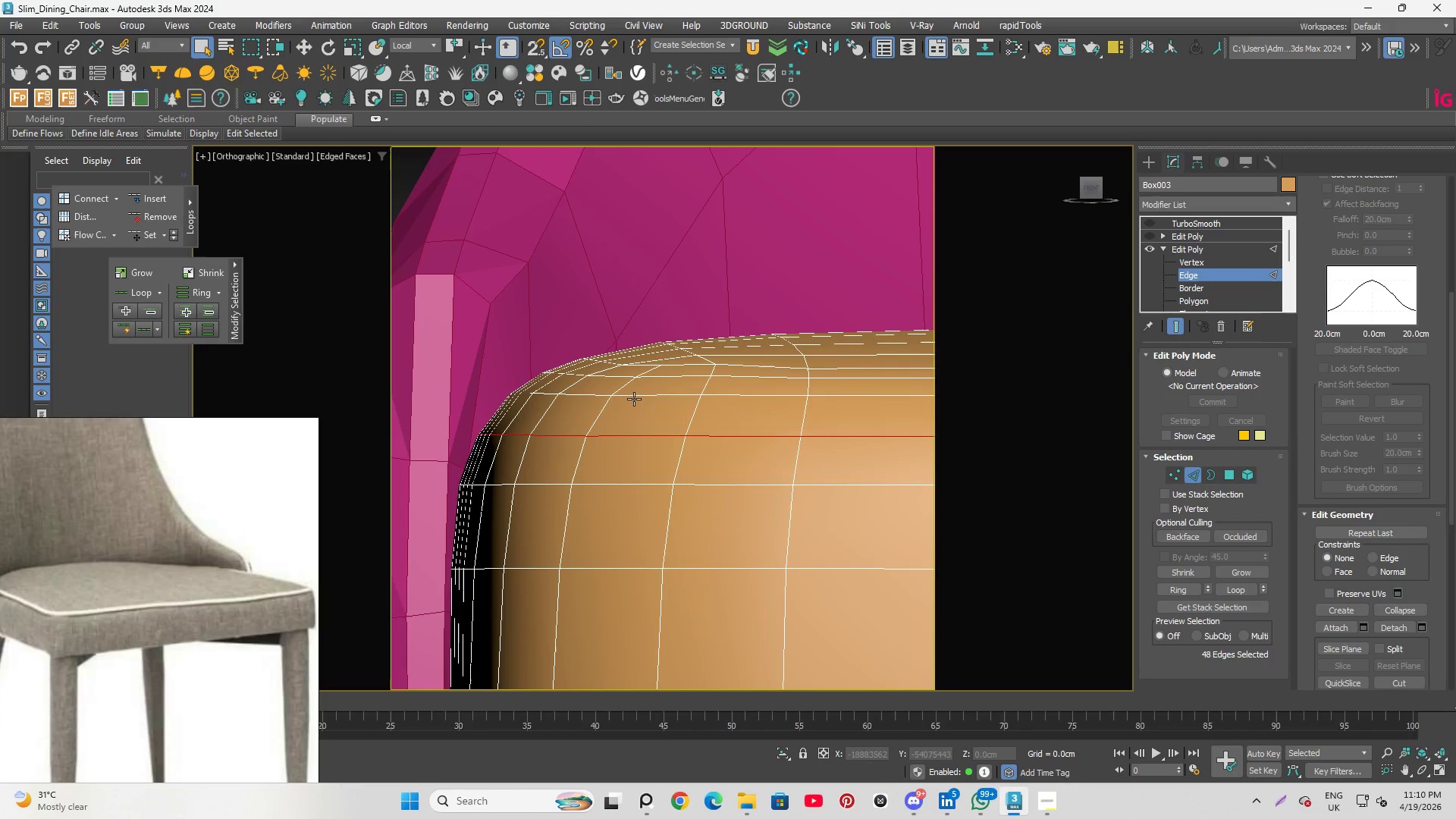 
double_click([634, 398])
 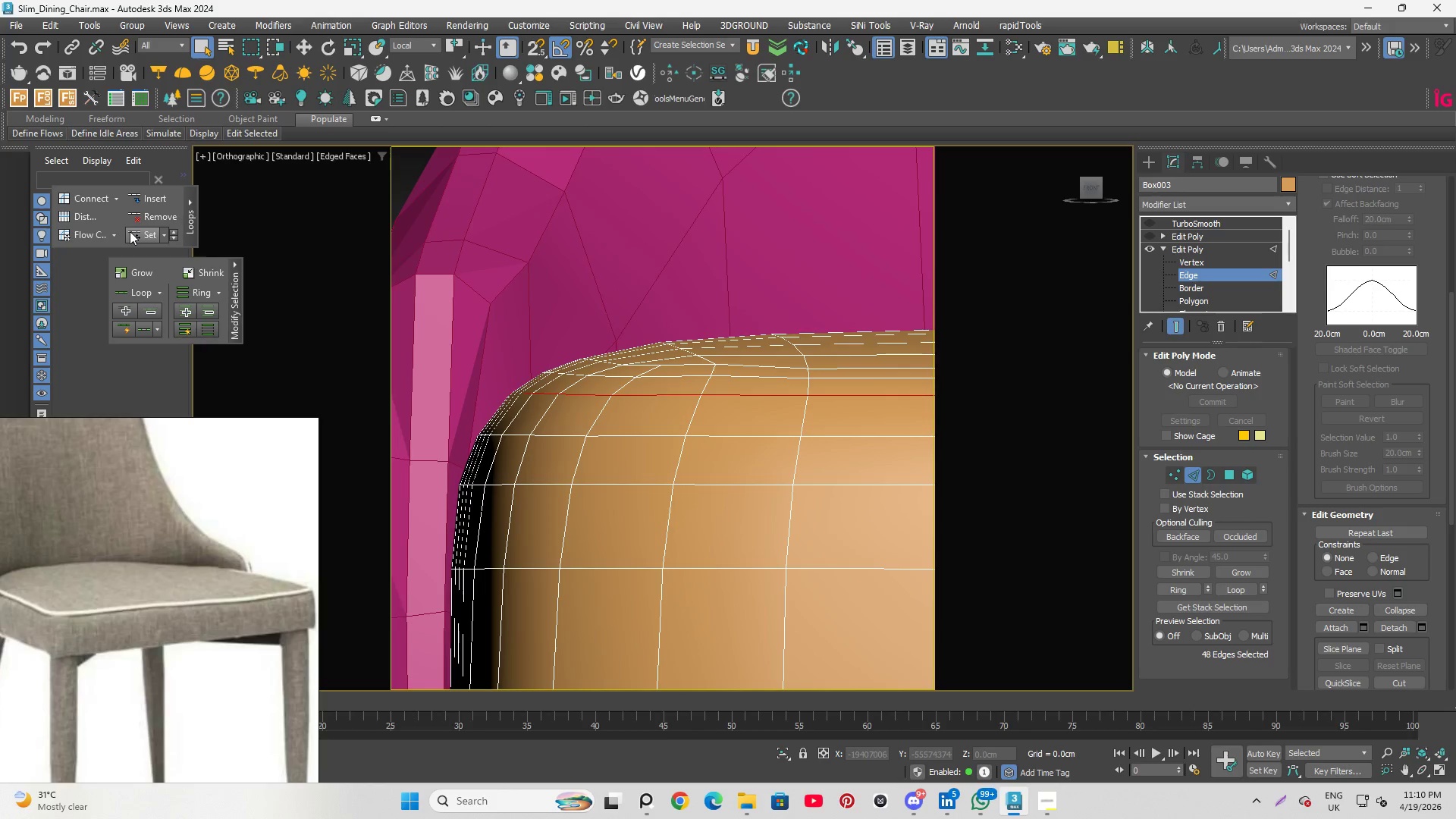 
left_click([130, 231])
 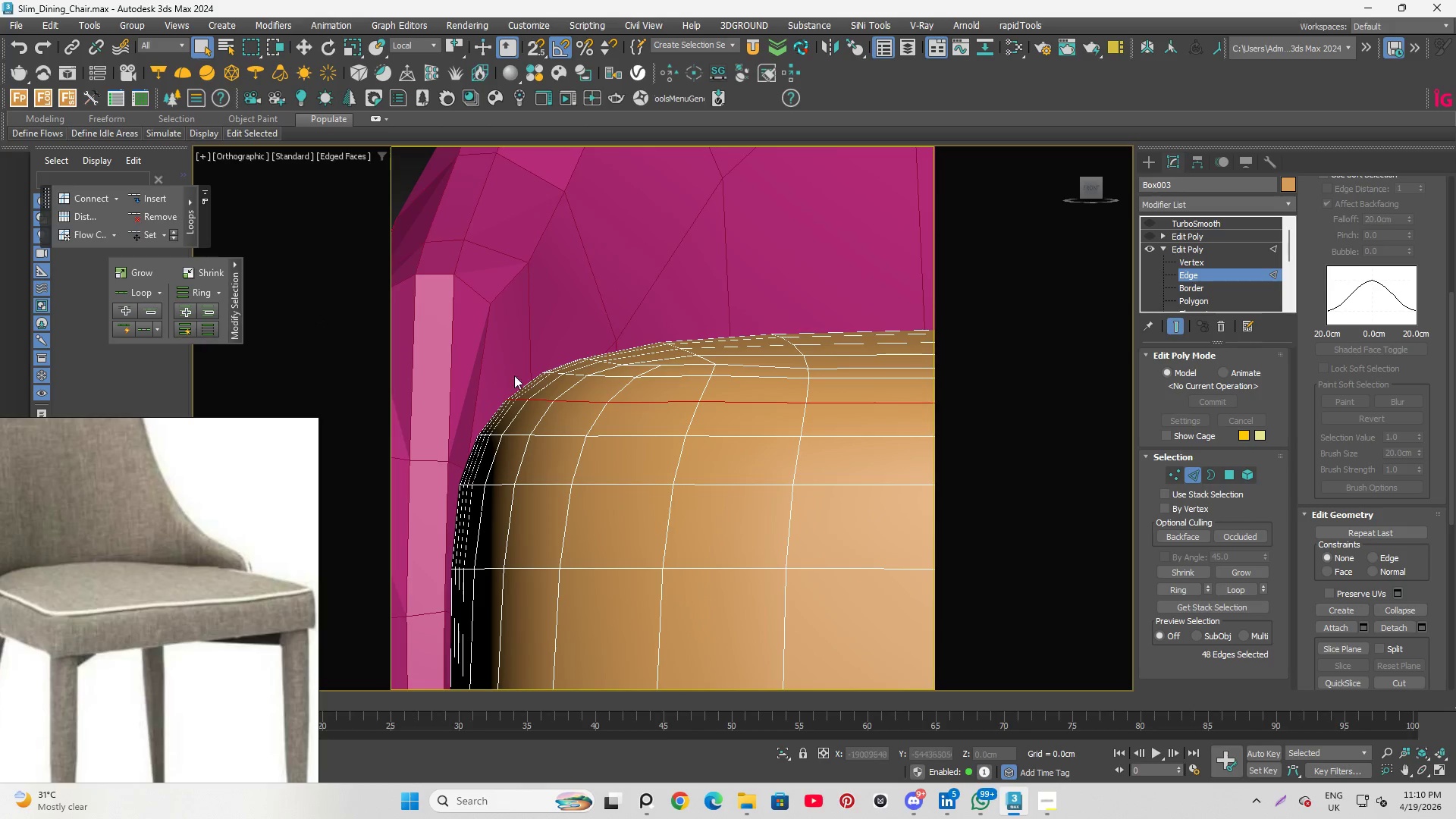 
hold_key(key=AltLeft, duration=1.23)
 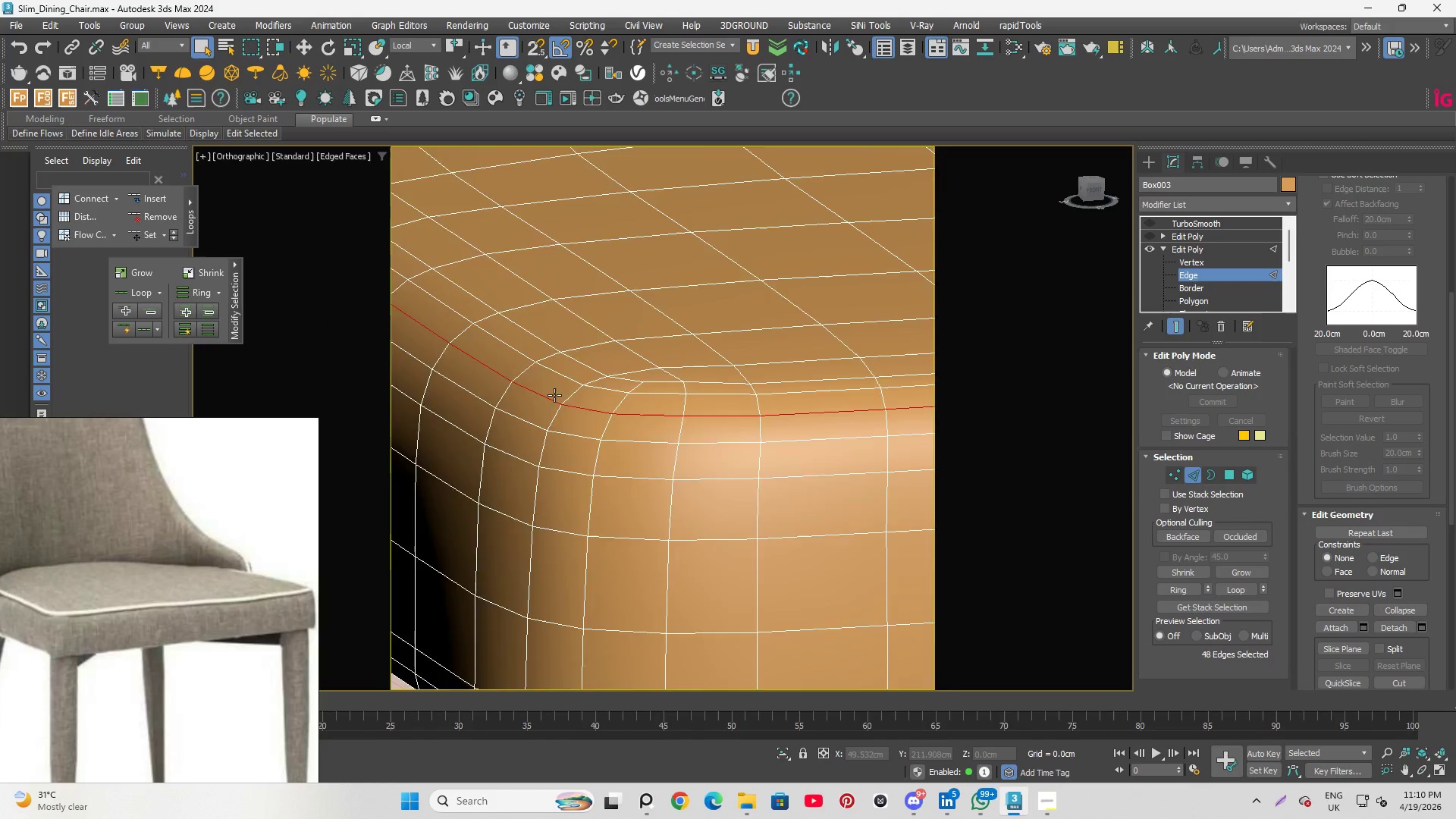 
hold_key(key=AltLeft, duration=0.88)
 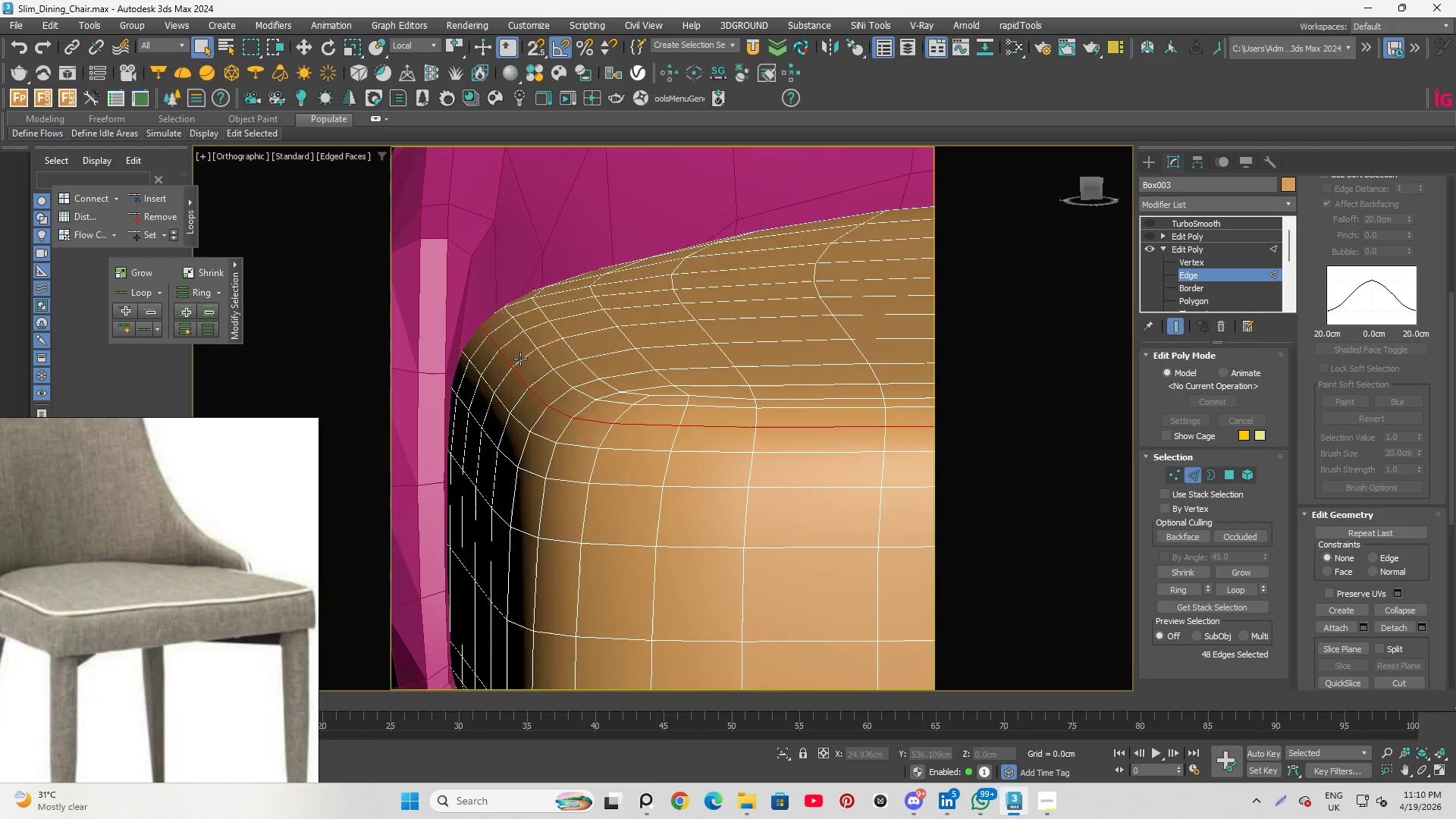 
scroll: coordinate [554, 395], scroll_direction: down, amount: 2.0
 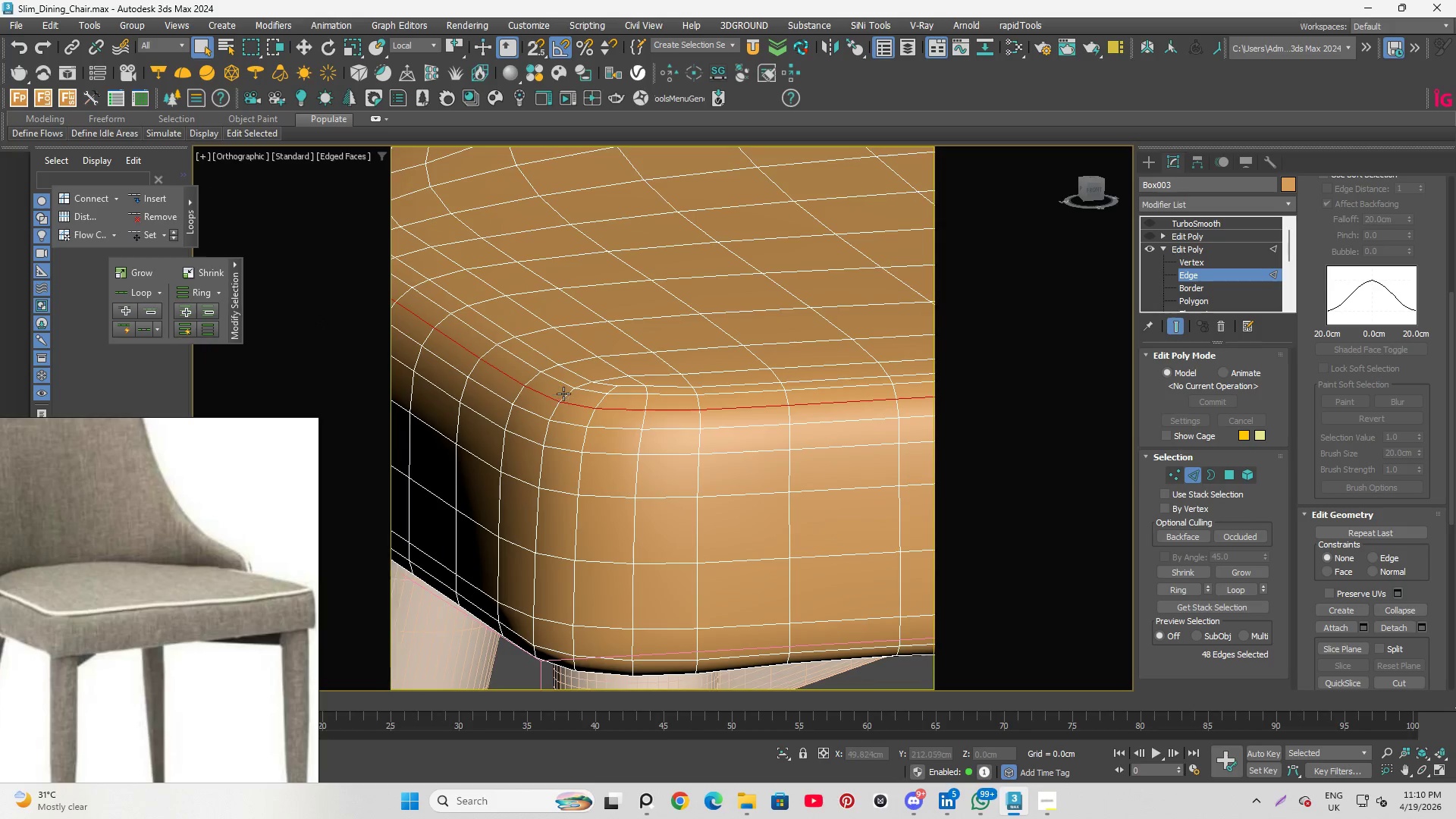 
left_click([531, 374])
 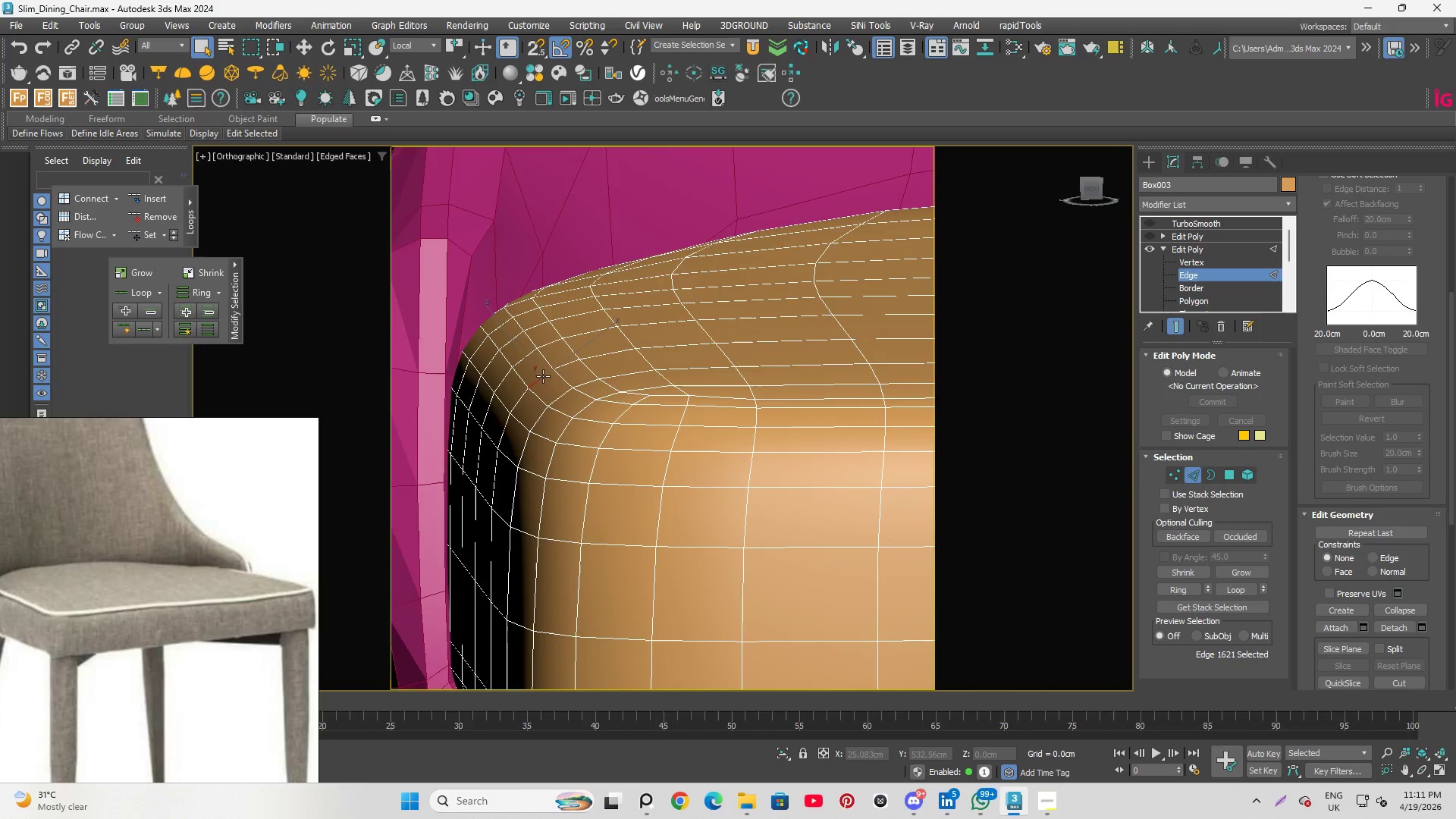 
scroll: coordinate [520, 359], scroll_direction: up, amount: 1.0
 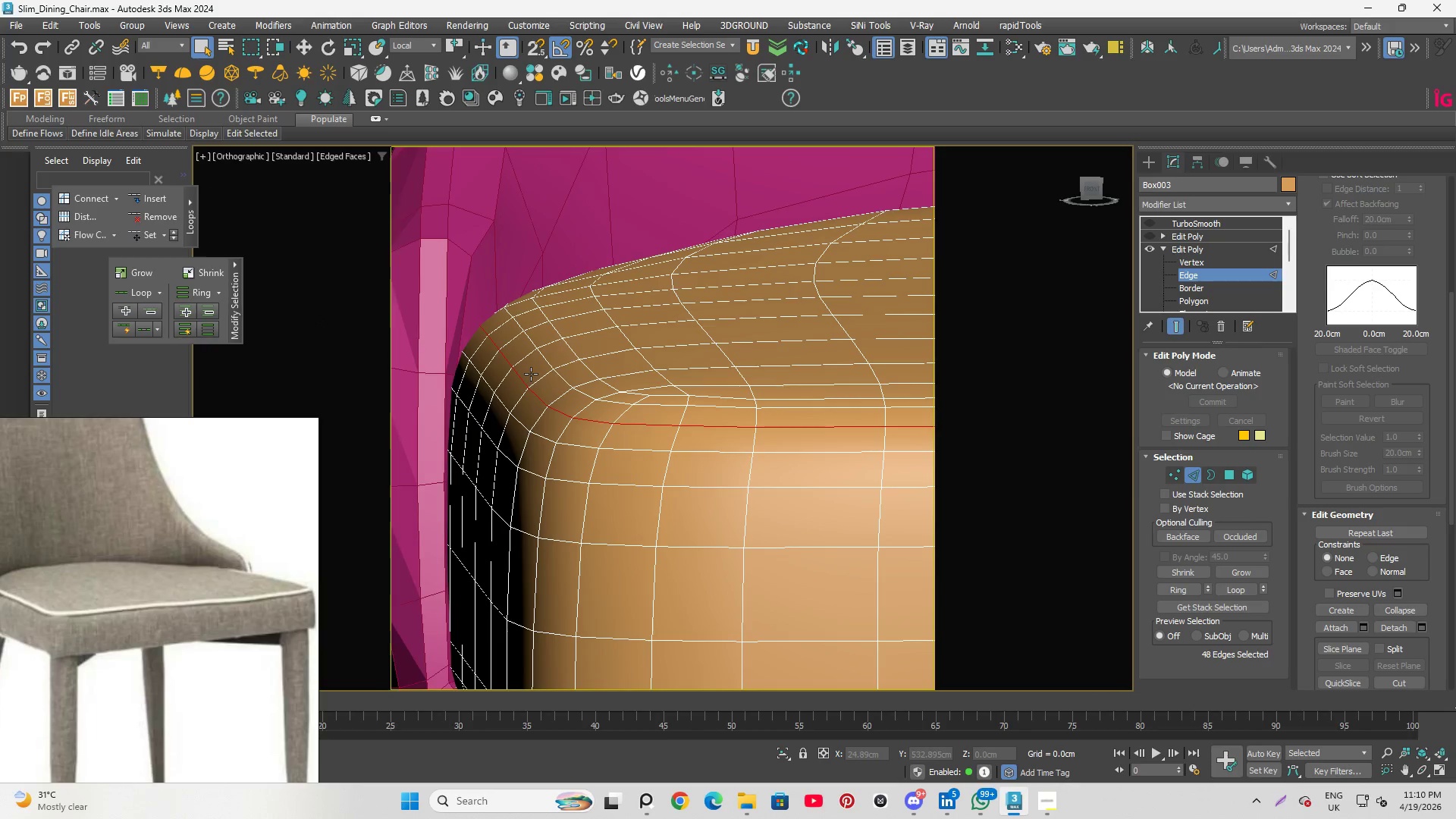 
hold_key(key=AltLeft, duration=1.56)
scroll: coordinate [542, 380], scroll_direction: down, amount: 1.0
 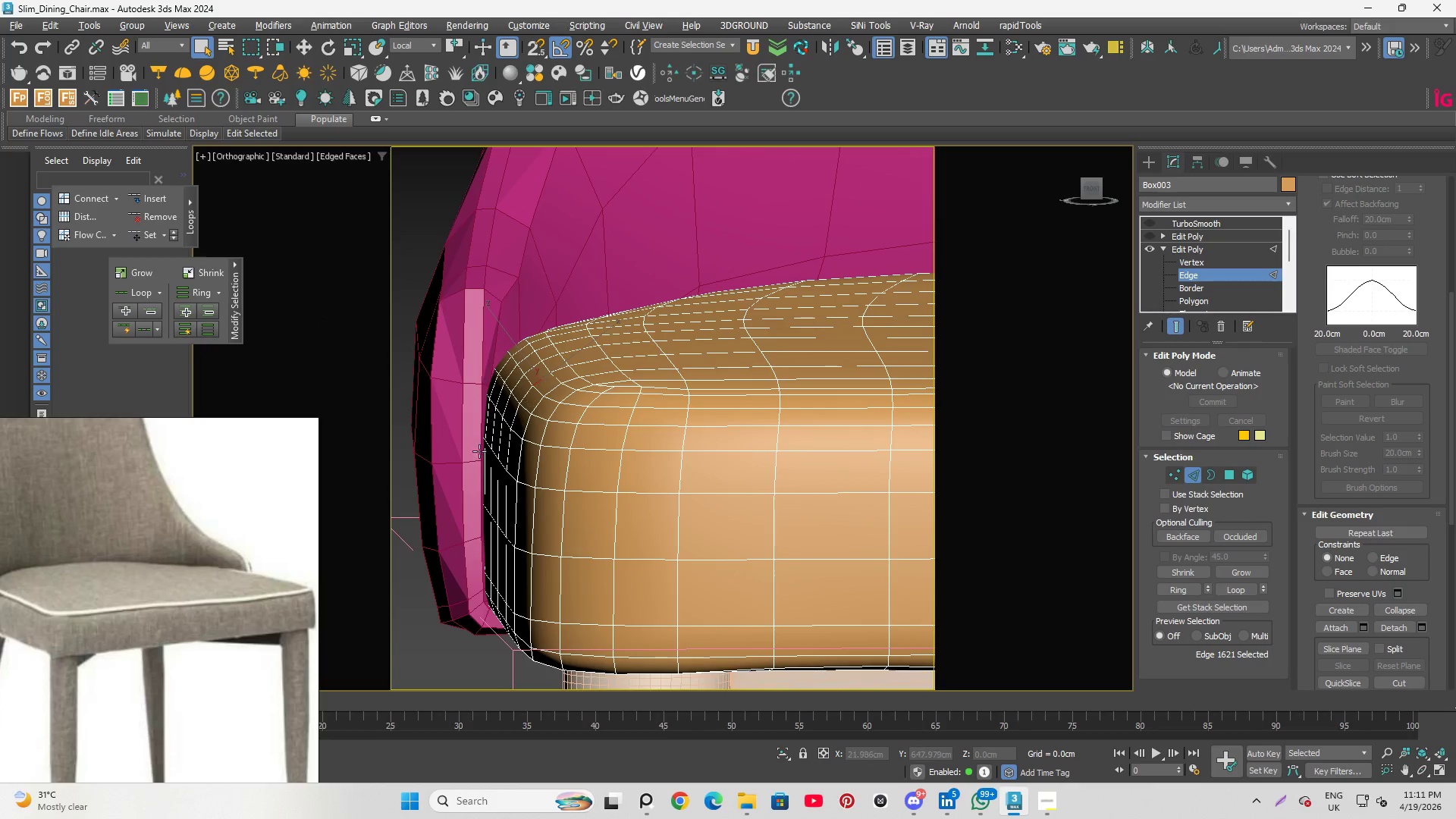 
hold_key(key=AltLeft, duration=0.7)
 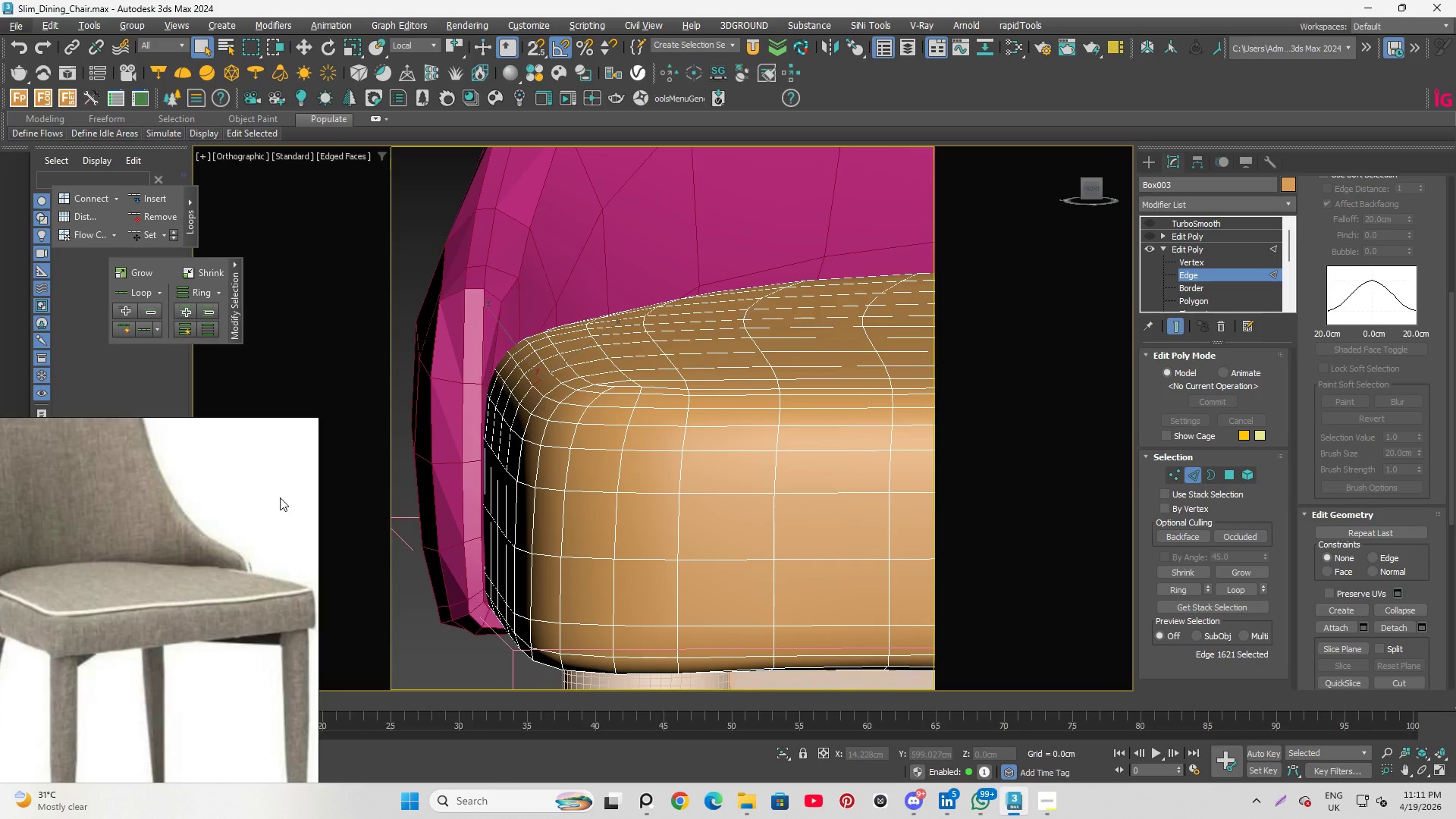 
scroll: coordinate [287, 498], scroll_direction: up, amount: 1.0
 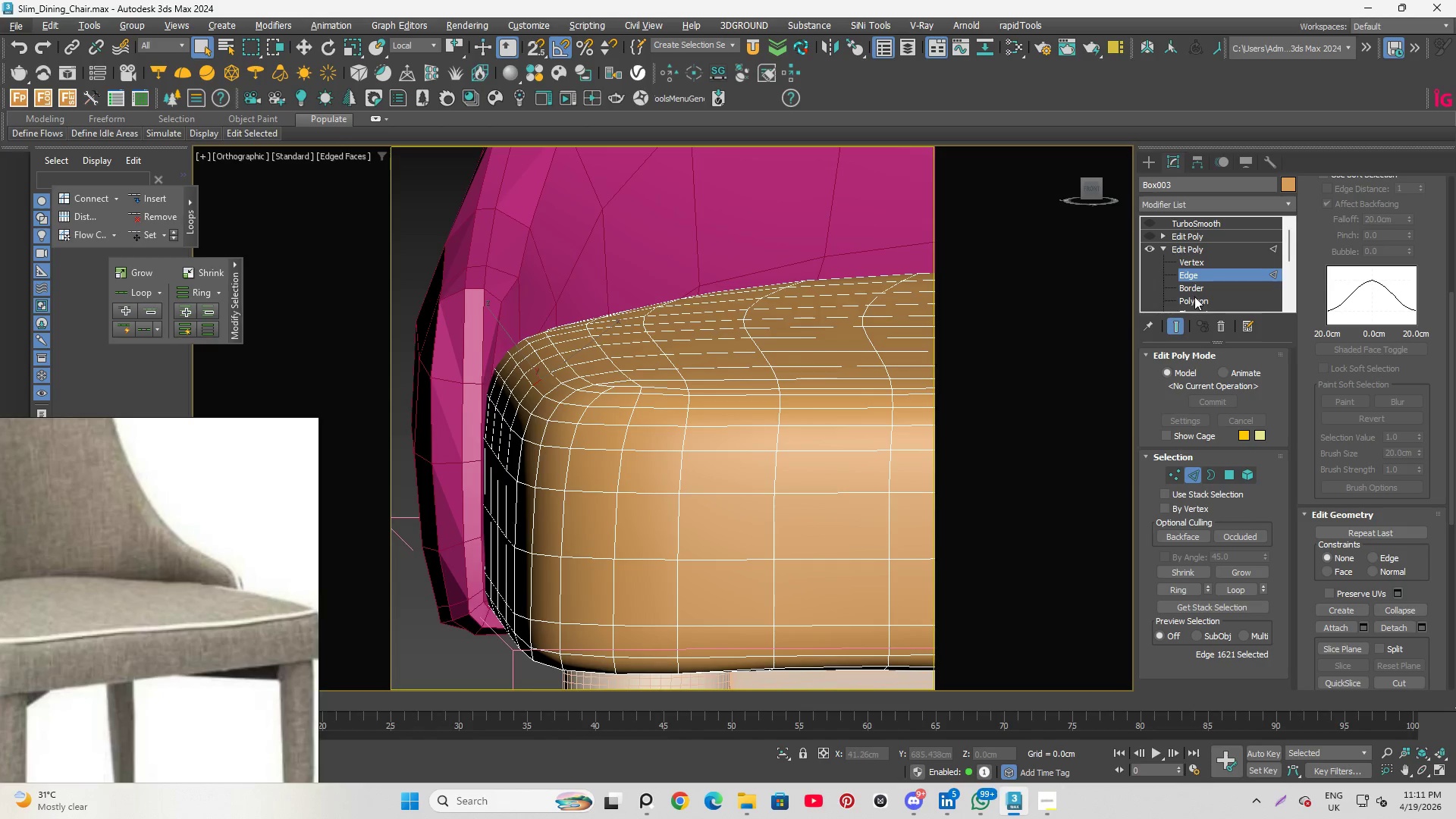 
scroll: coordinate [627, 372], scroll_direction: down, amount: 8.0
 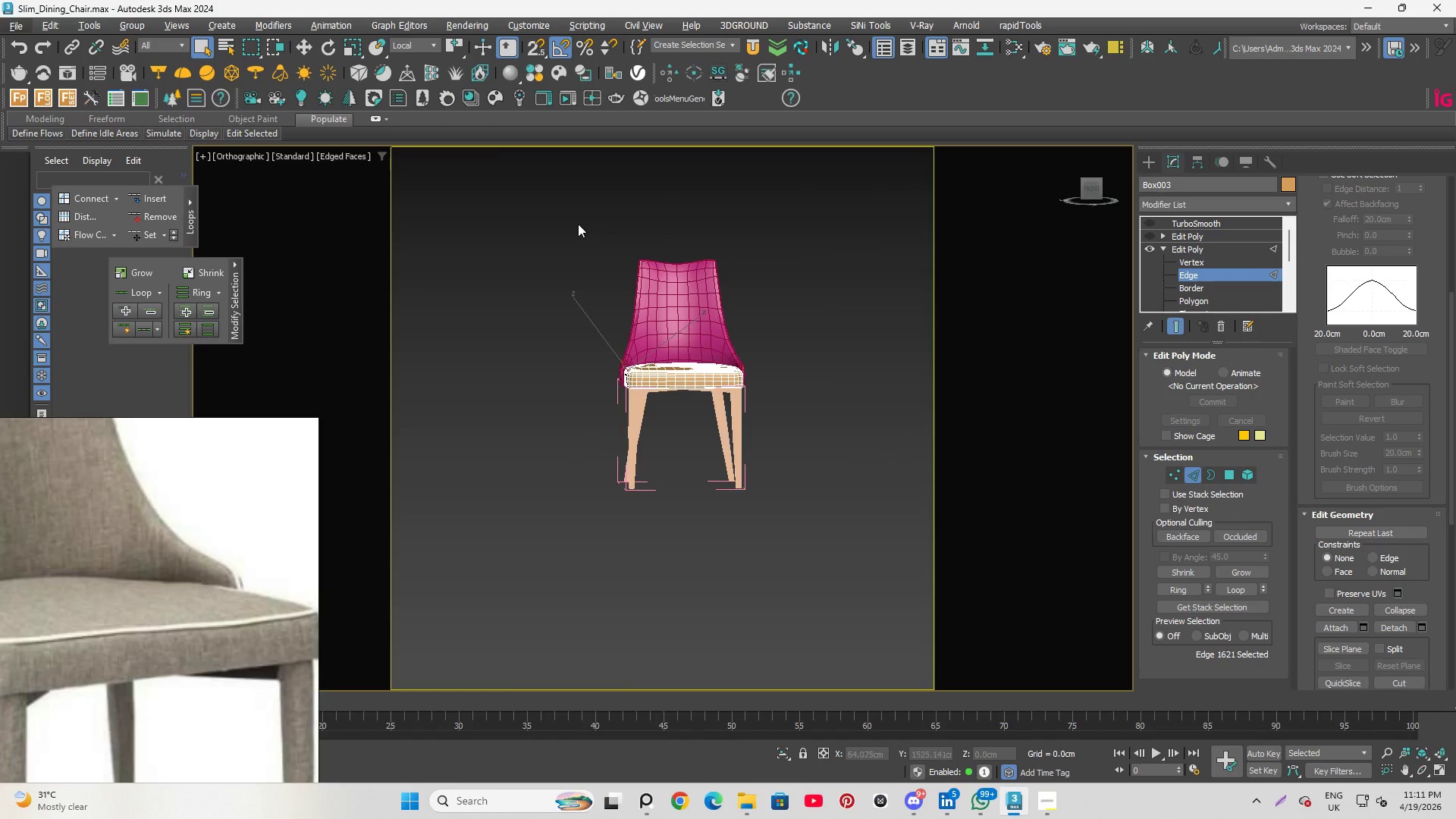 
left_click_drag(start_coordinate=[579, 221], to_coordinate=[688, 541])
 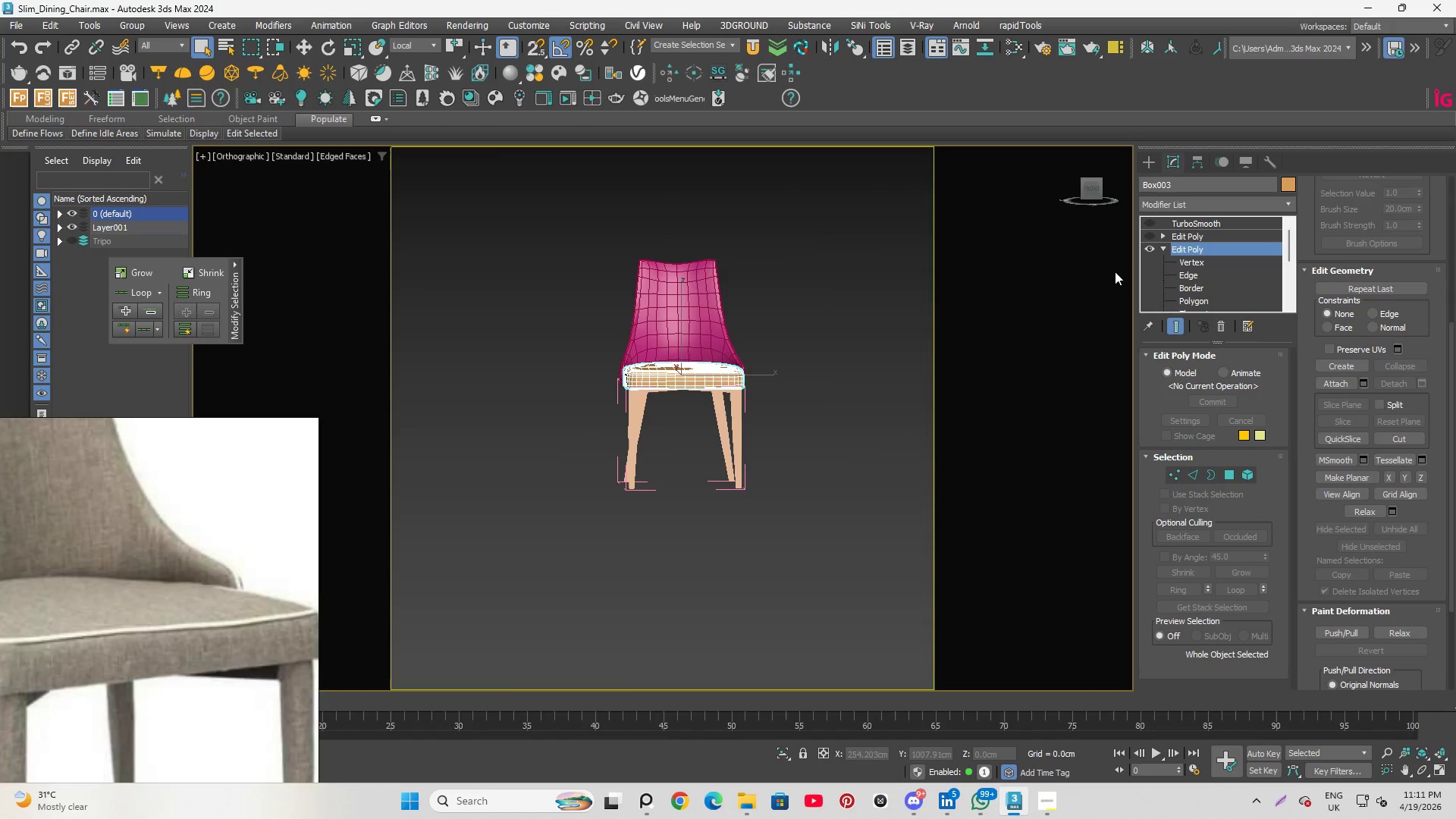 
scroll: coordinate [703, 491], scroll_direction: up, amount: 1.0
 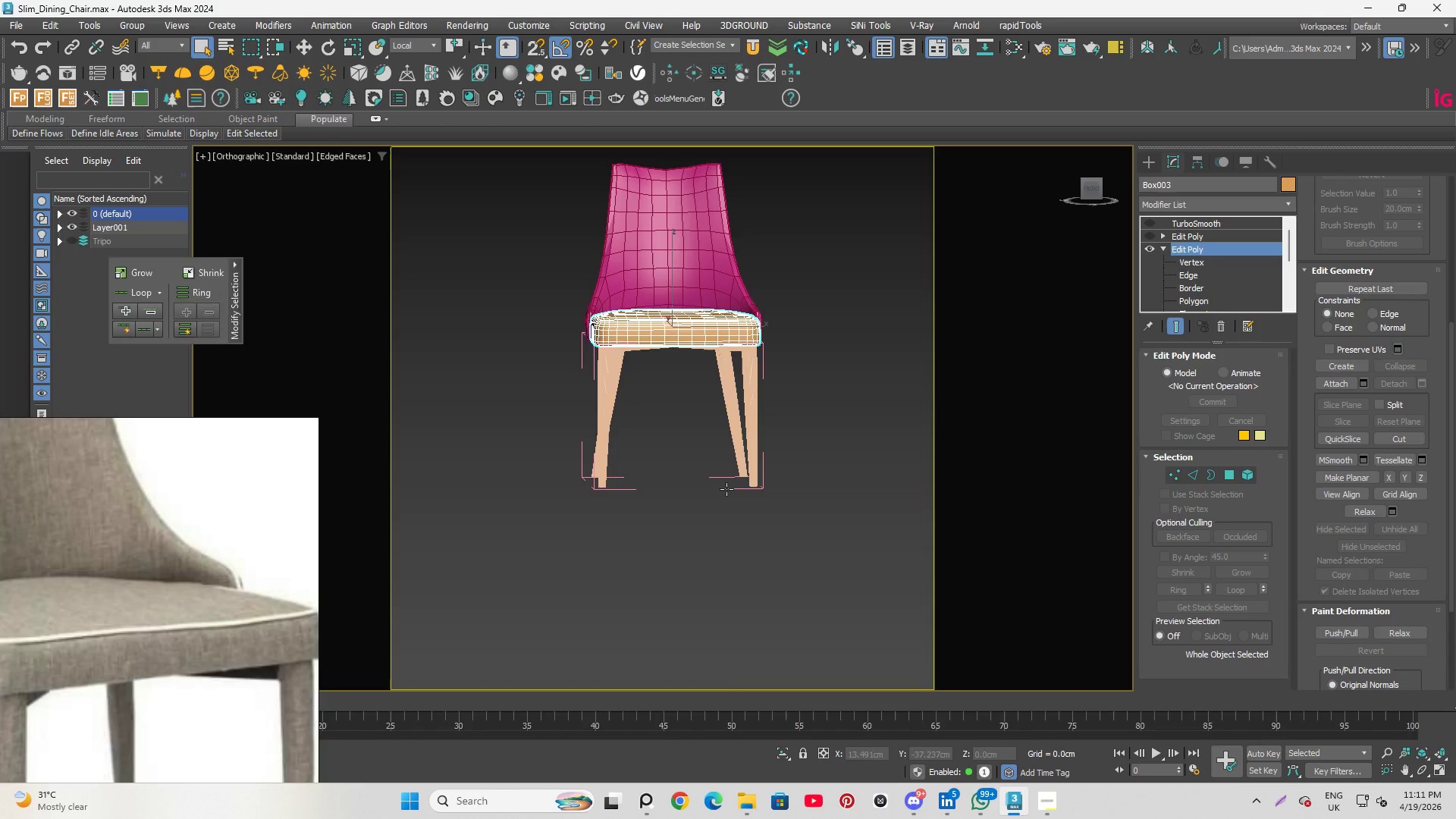 
left_click([726, 488])
 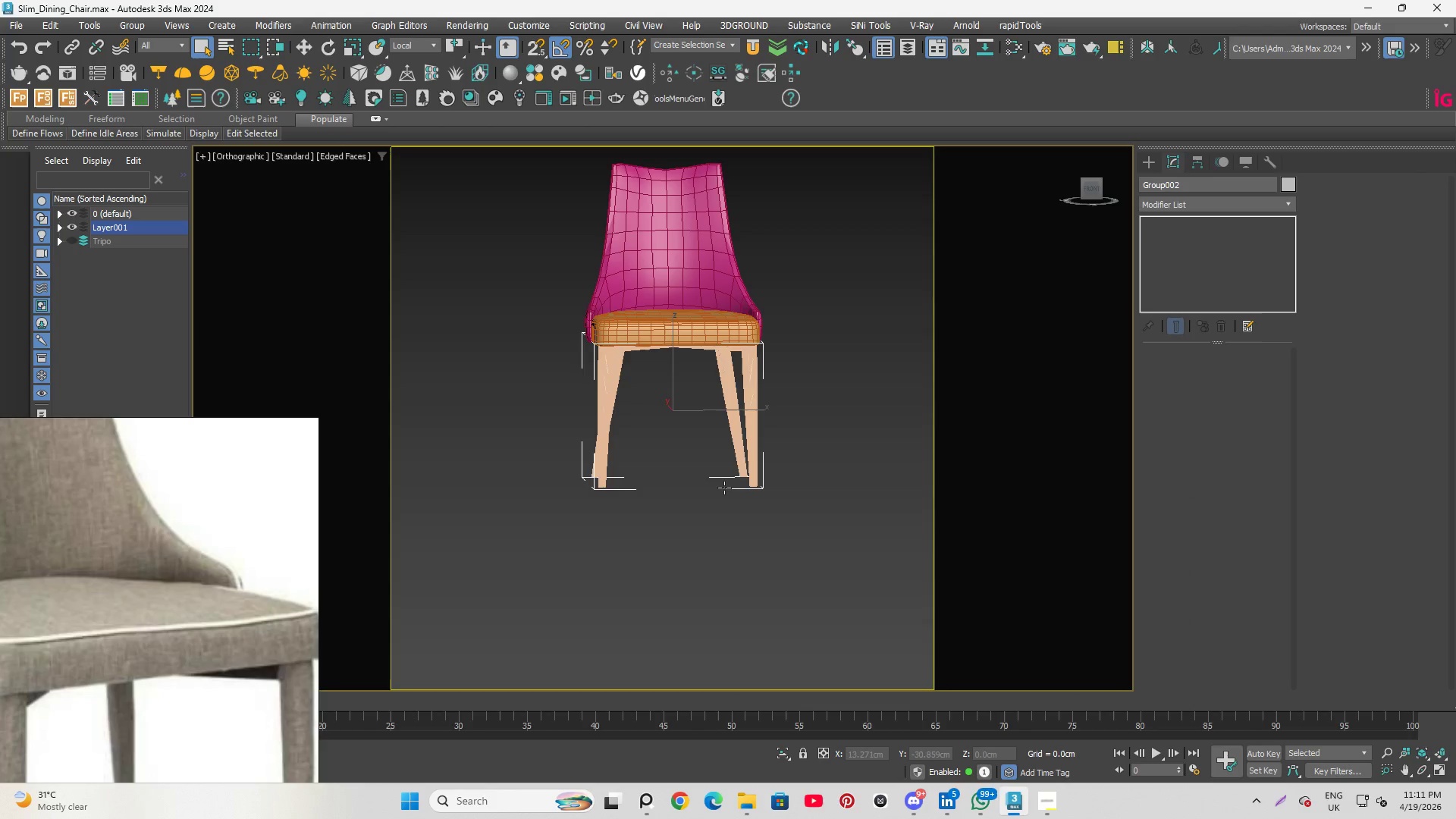 
key(Delete)
 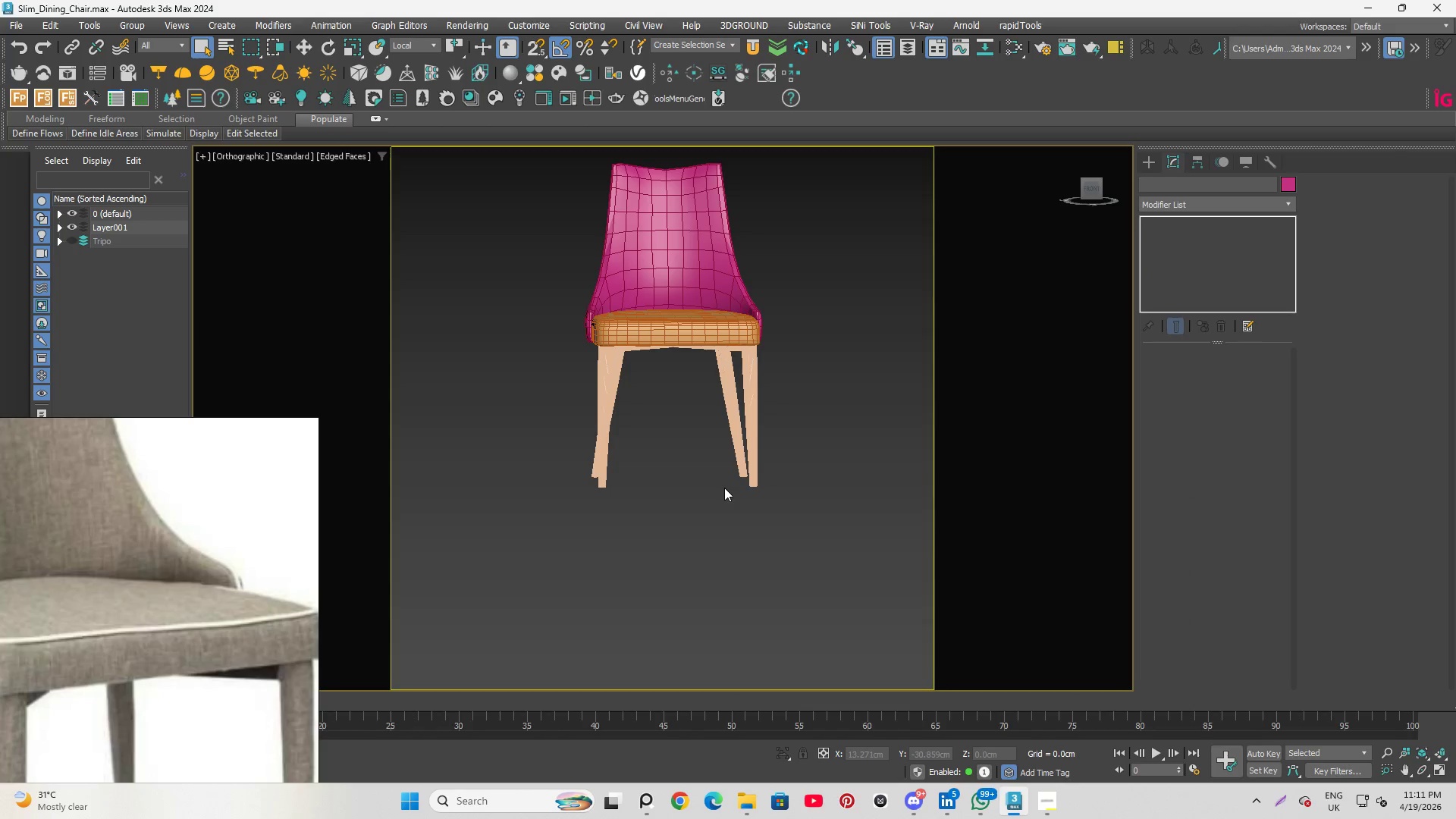 
left_click_drag(start_coordinate=[519, 256], to_coordinate=[639, 539])
 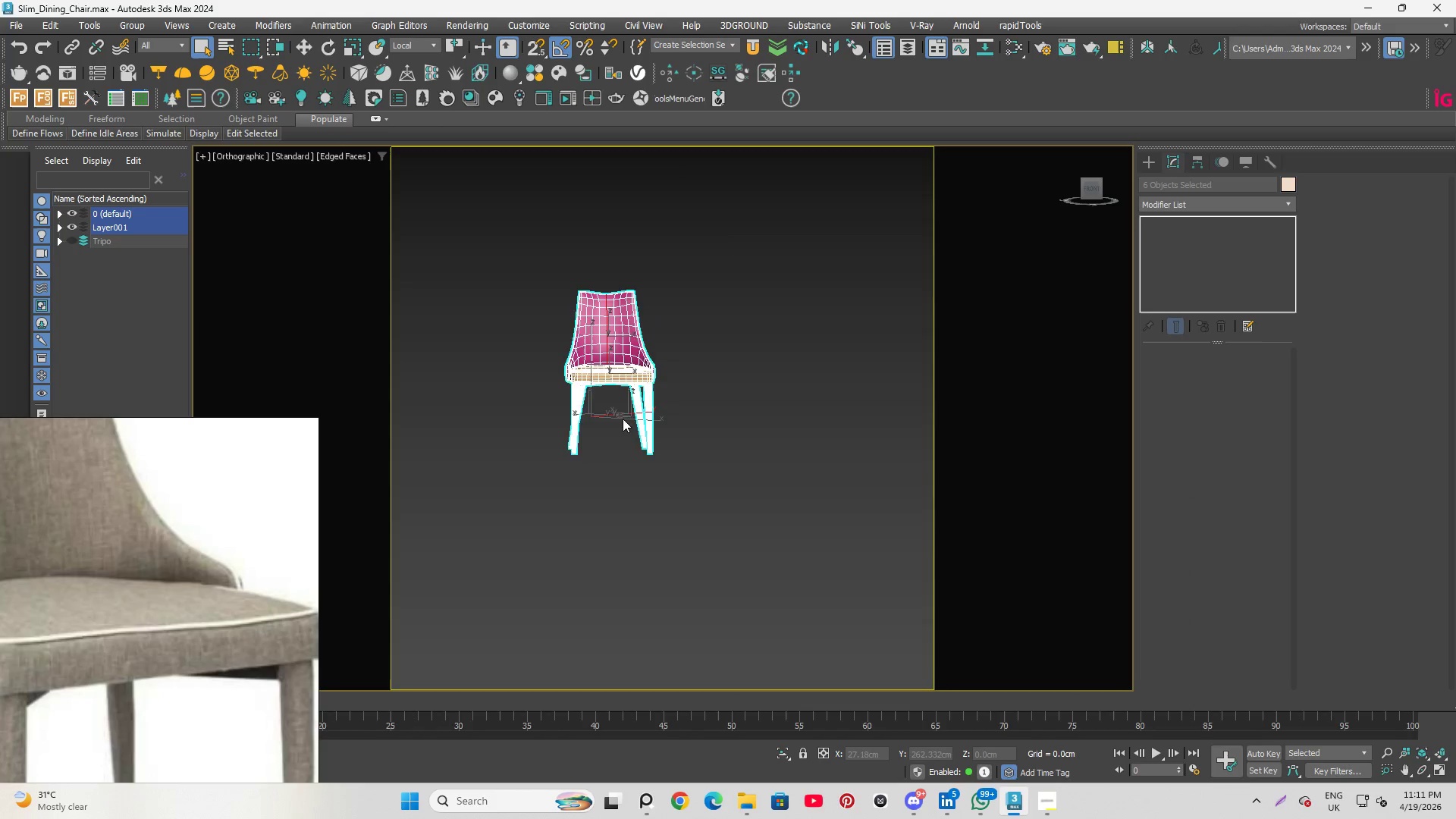 
scroll: coordinate [562, 425], scroll_direction: down, amount: 2.0
 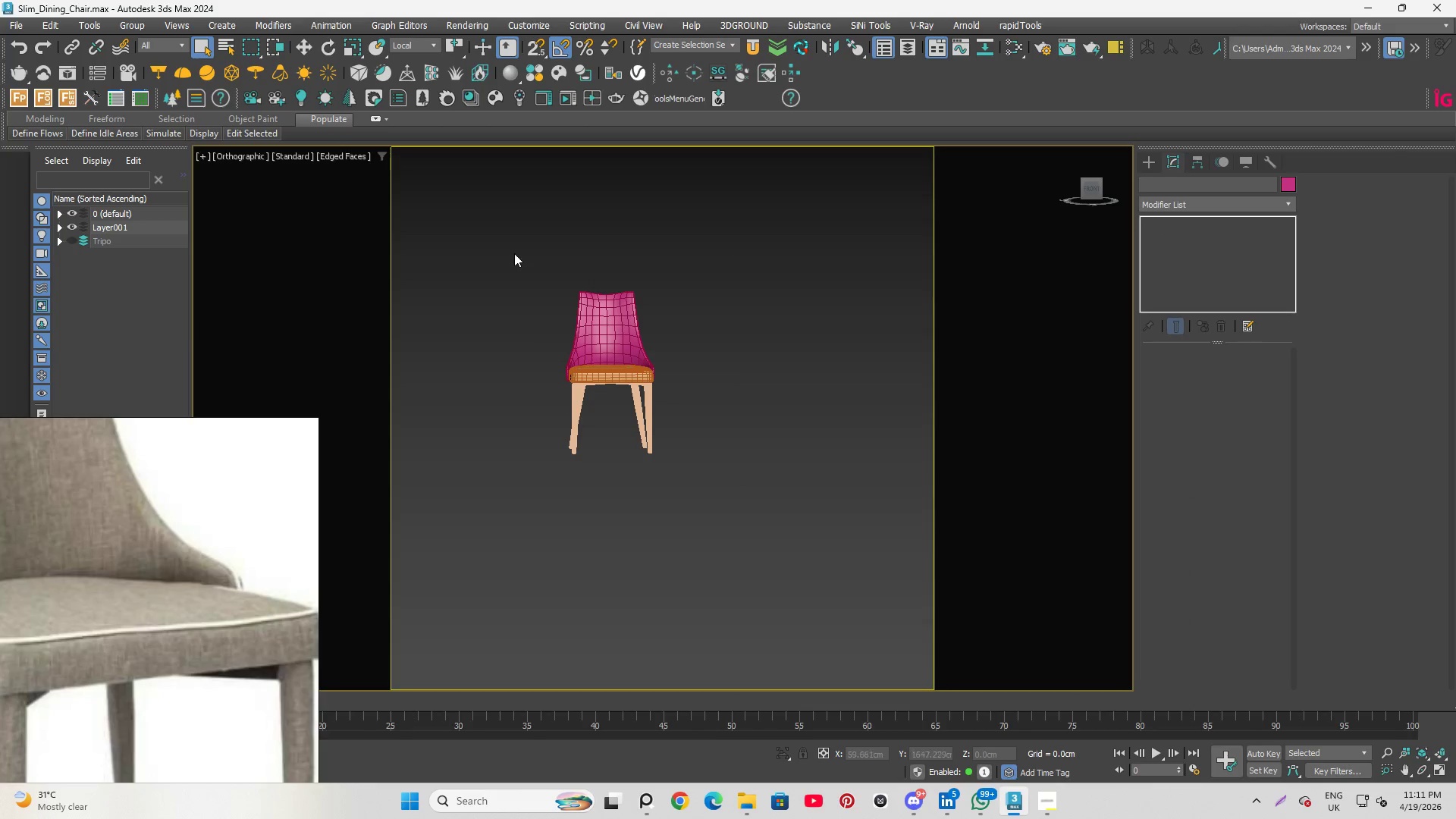 
scroll: coordinate [811, 464], scroll_direction: none, amount: 0.0
 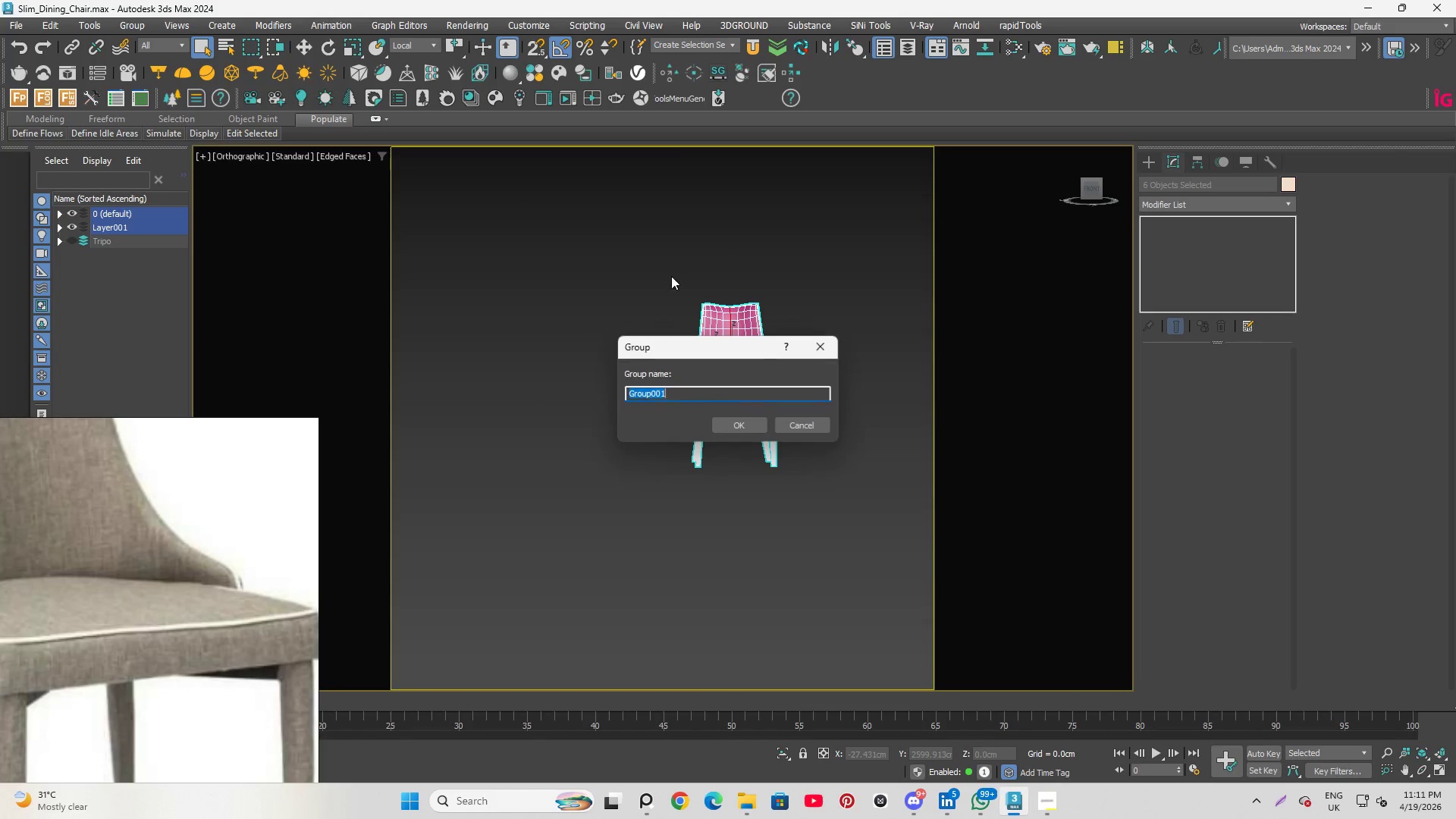 
left_click([732, 425])
 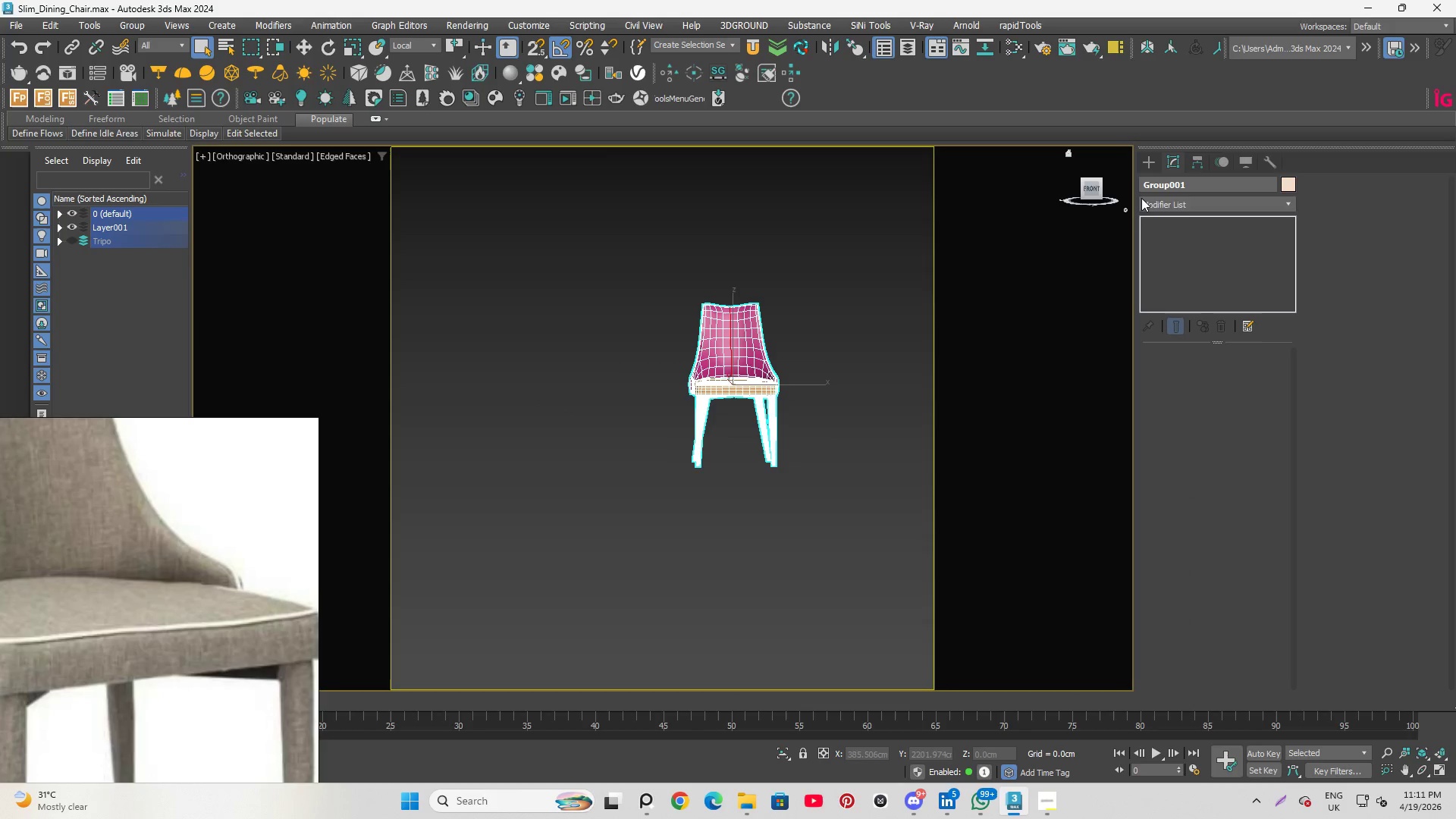 
left_click([1175, 194])
 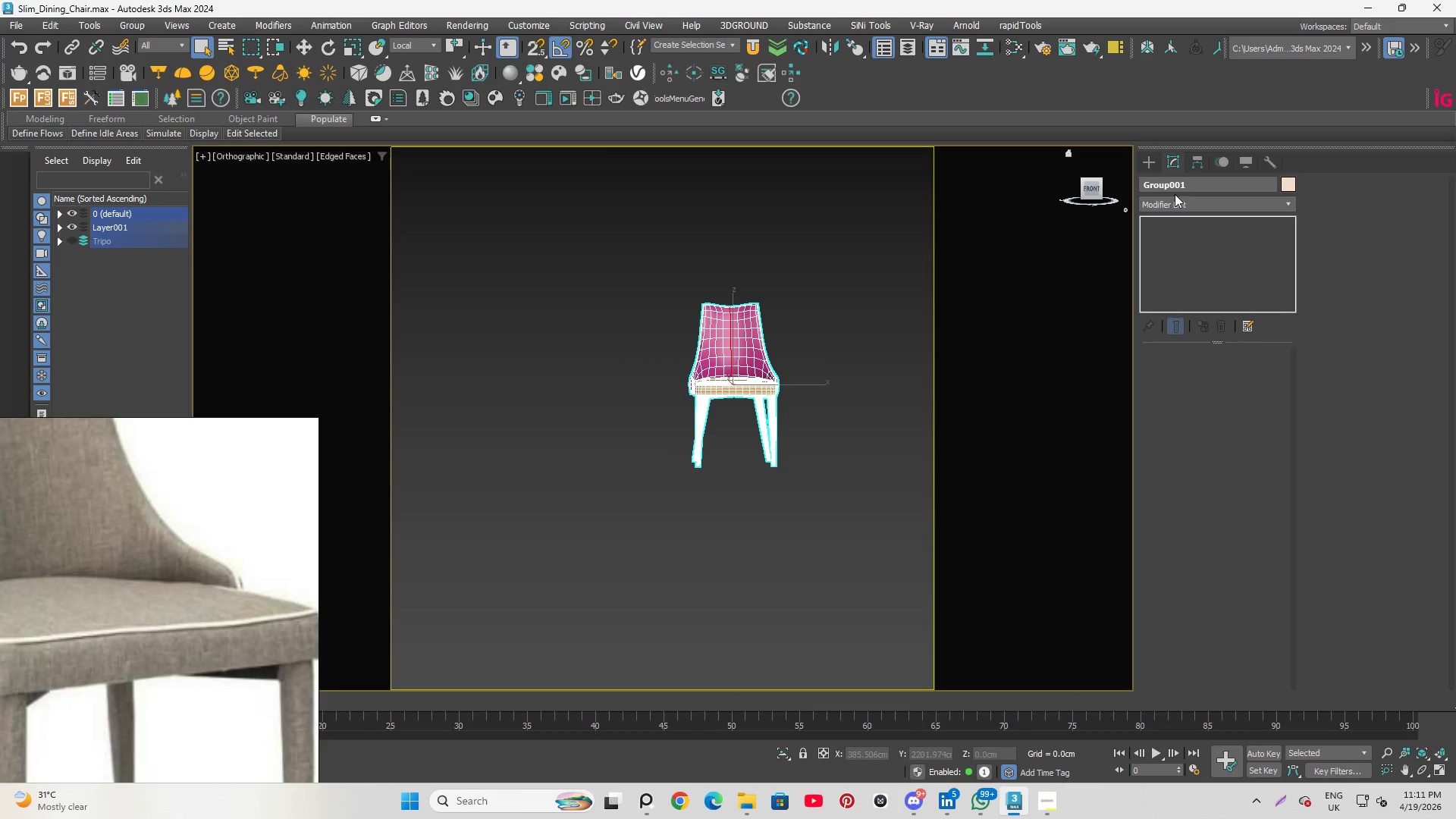 
left_click([1175, 199])
 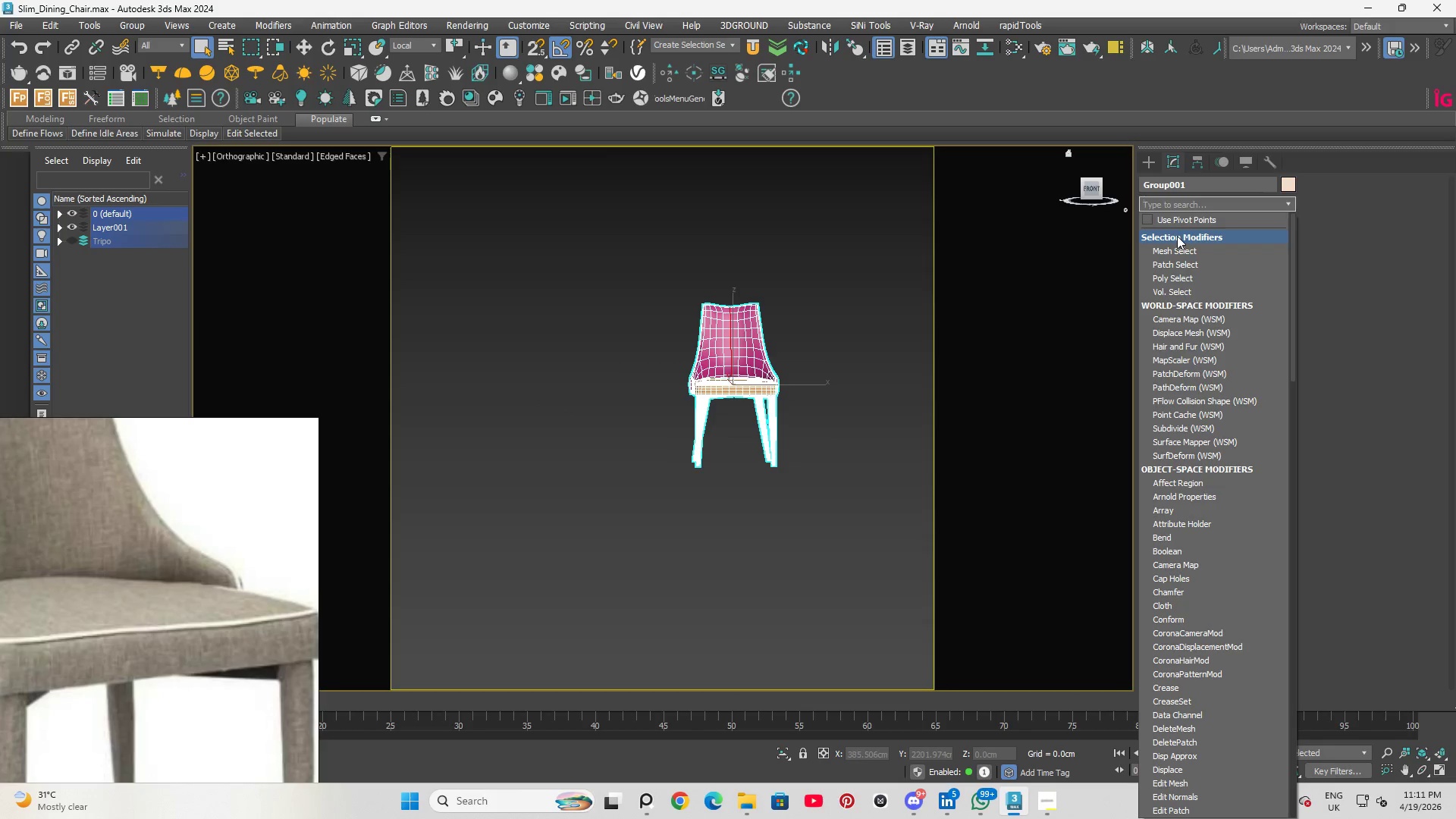 
type(symm)
 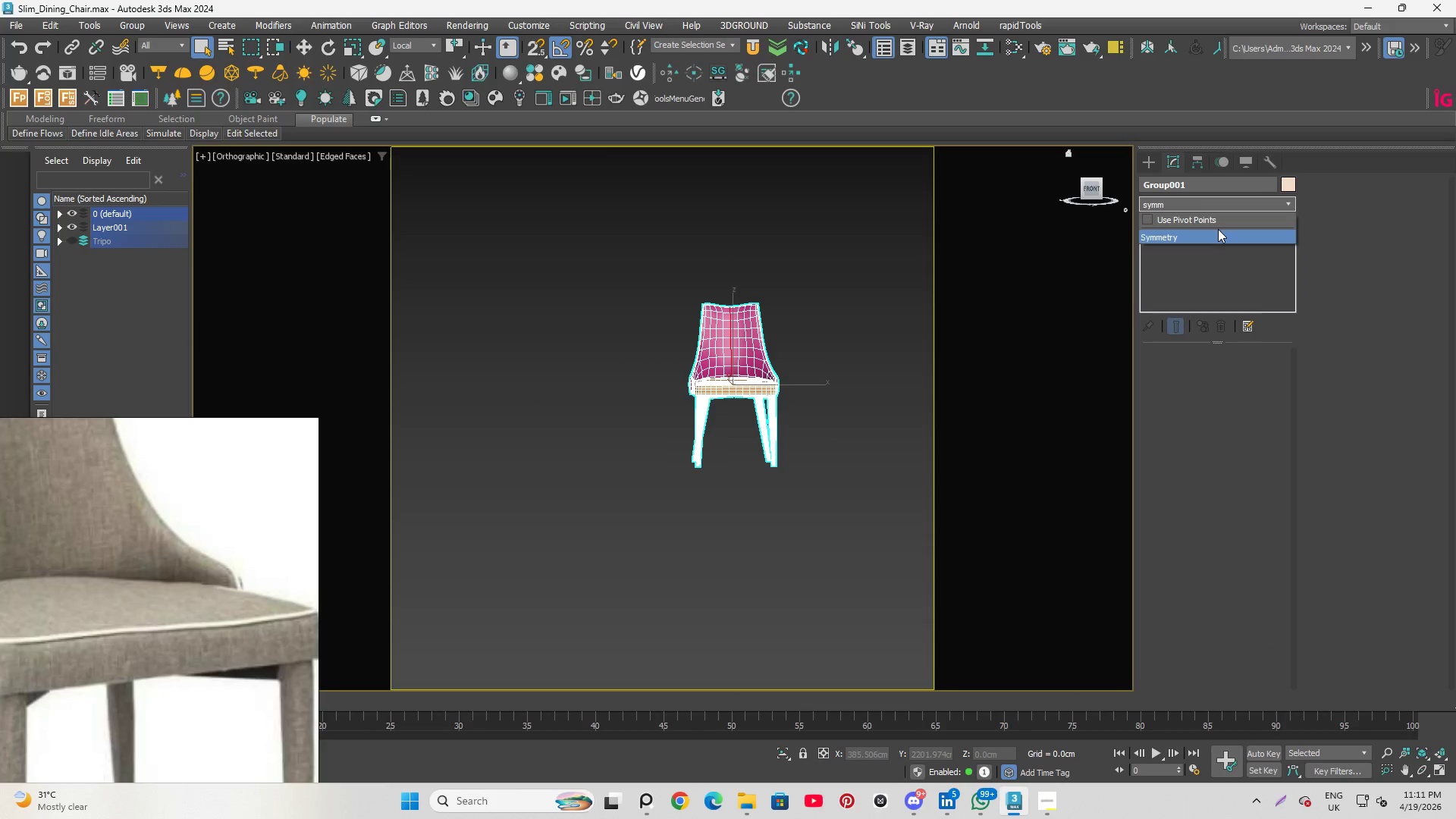 
left_click([1215, 239])
 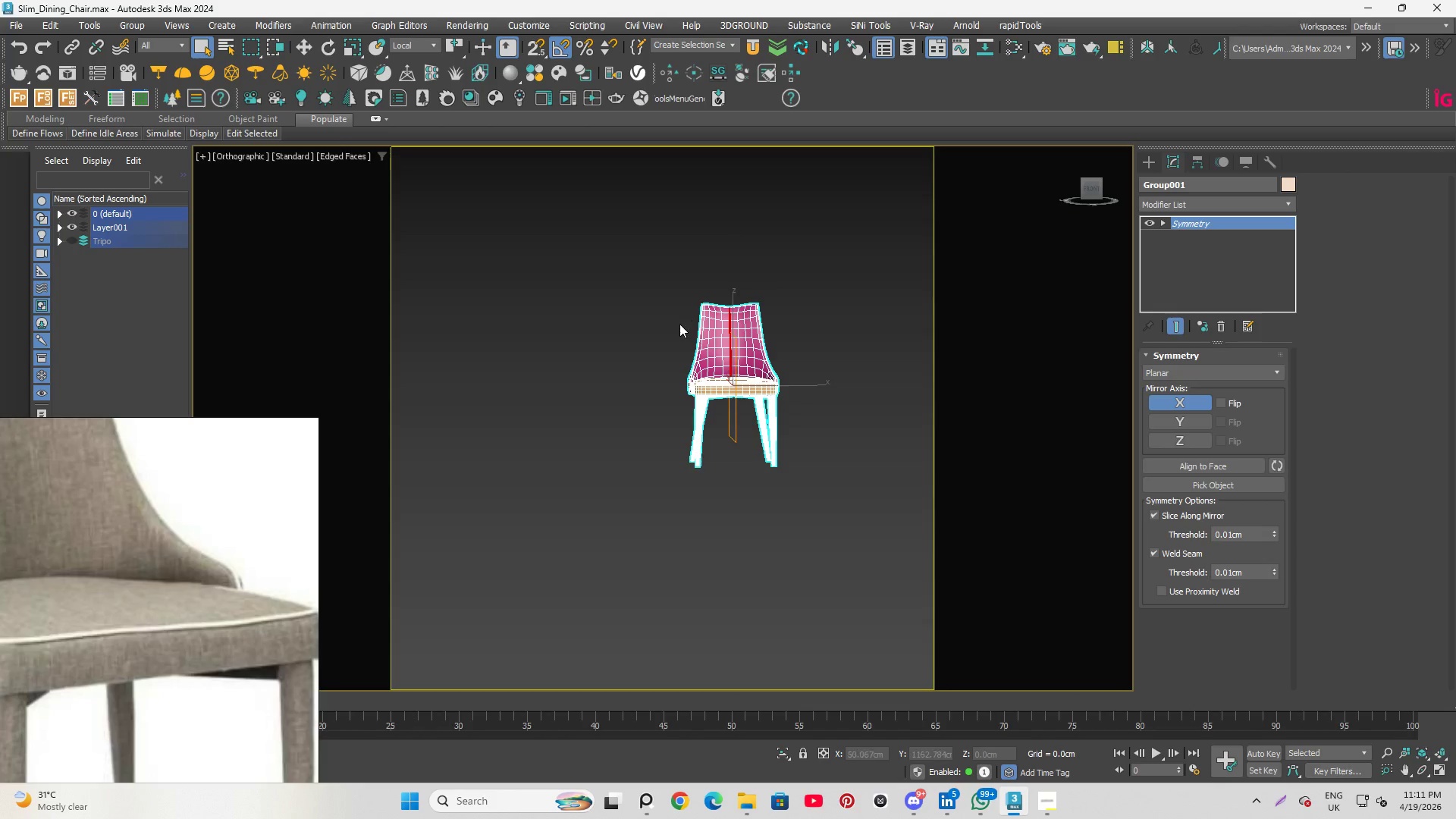 
scroll: coordinate [769, 352], scroll_direction: up, amount: 3.0
 